 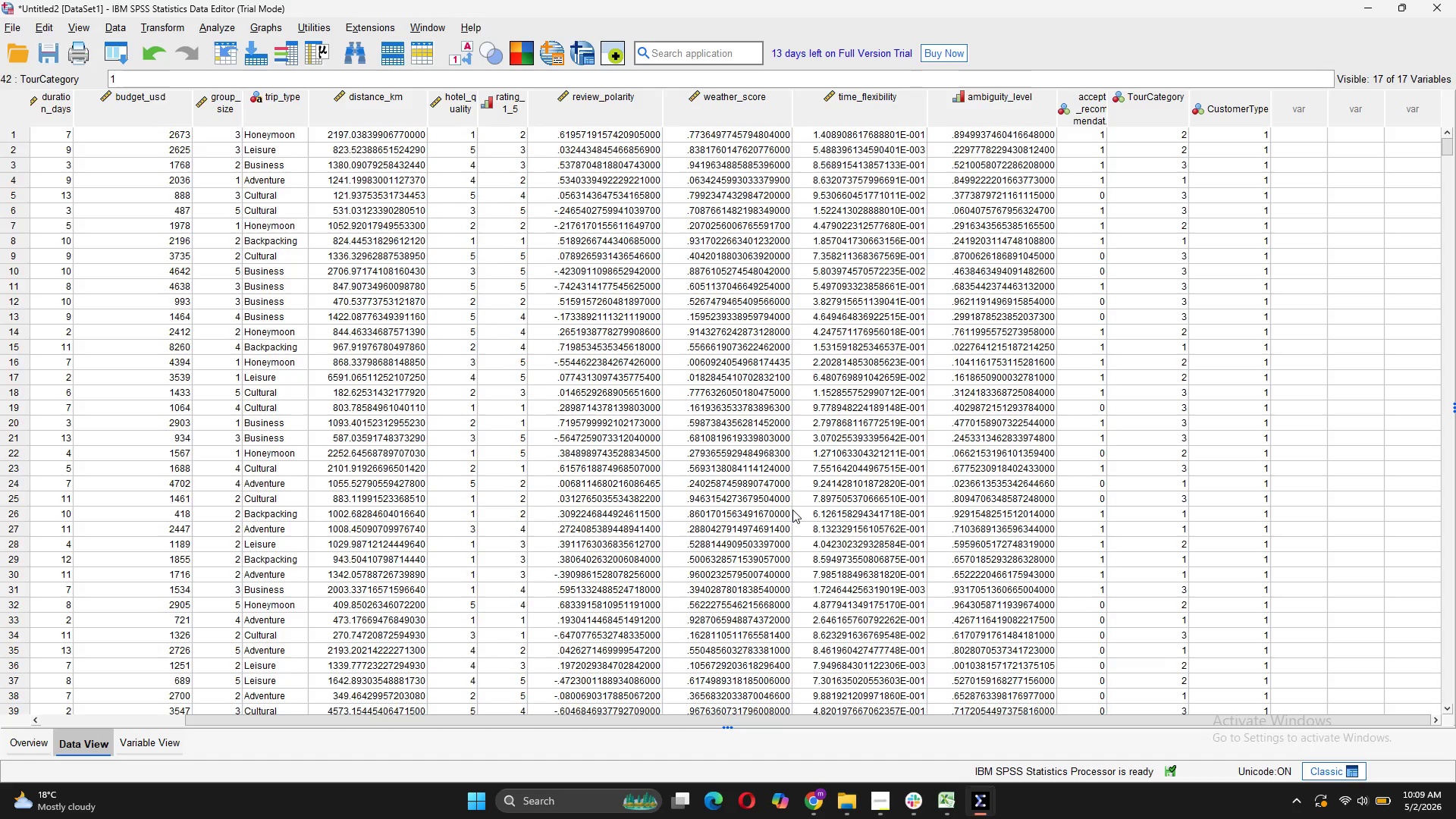 
left_click([160, 27])
 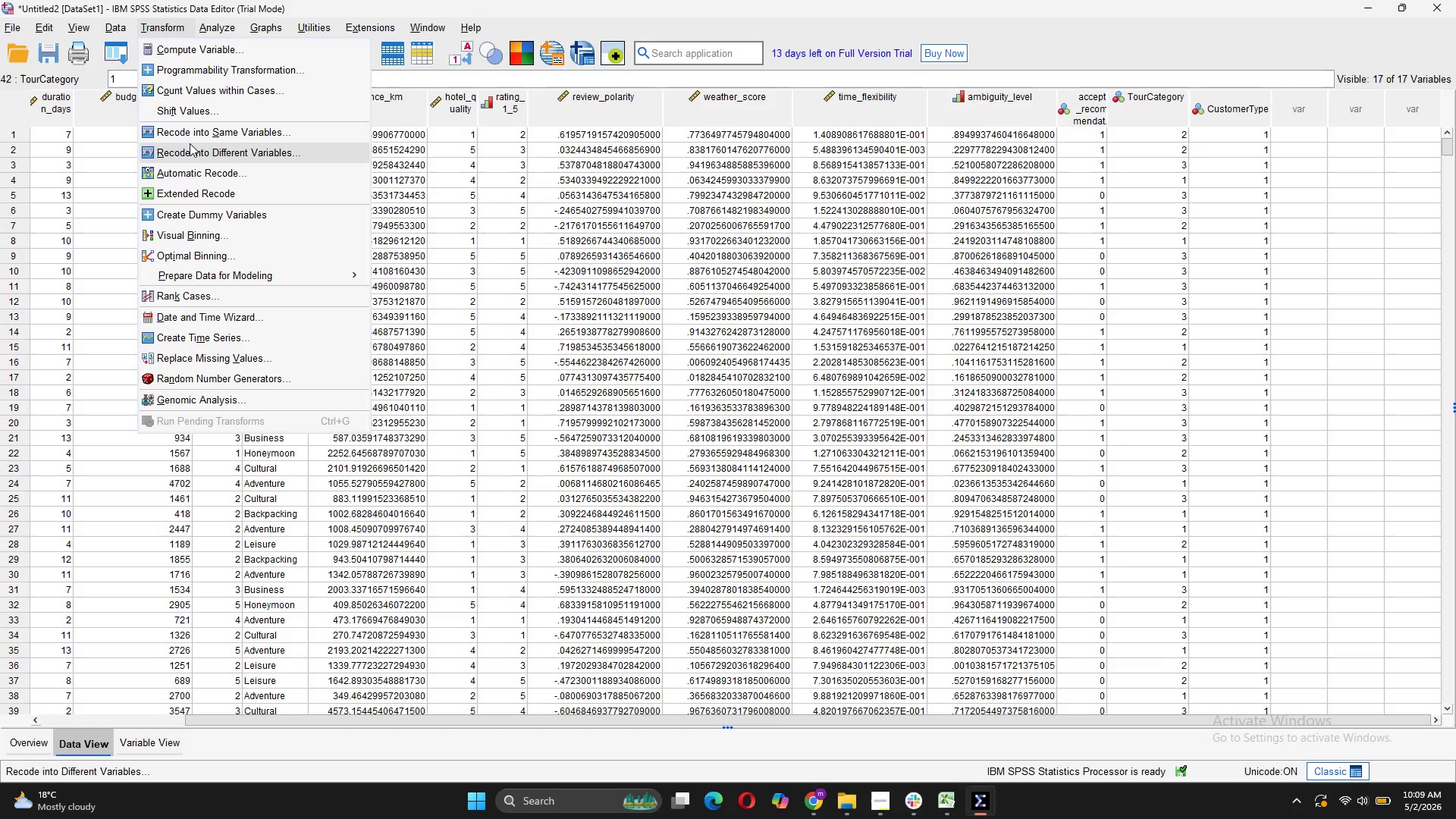 
left_click([190, 143])
 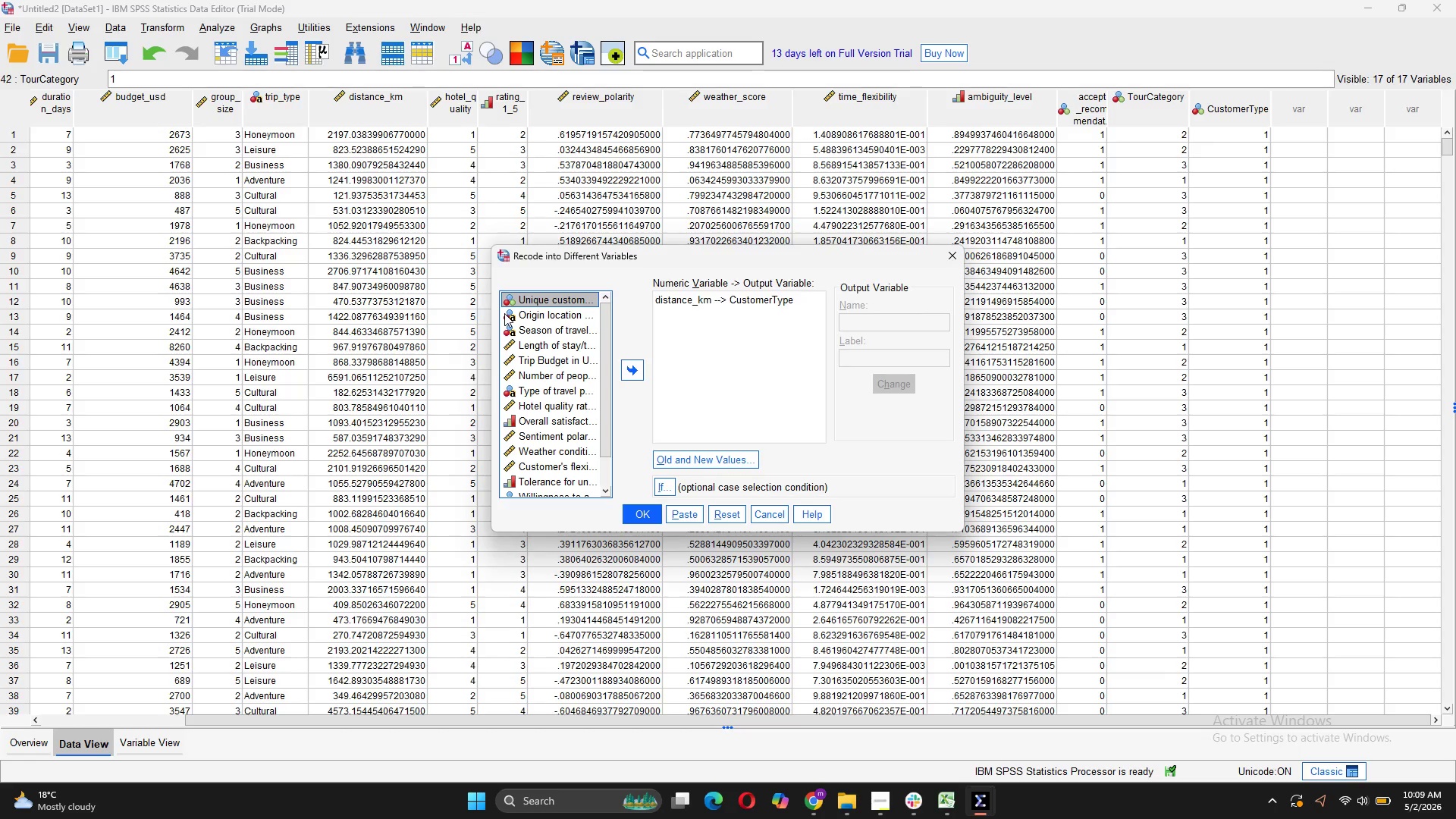 
wait(9.95)
 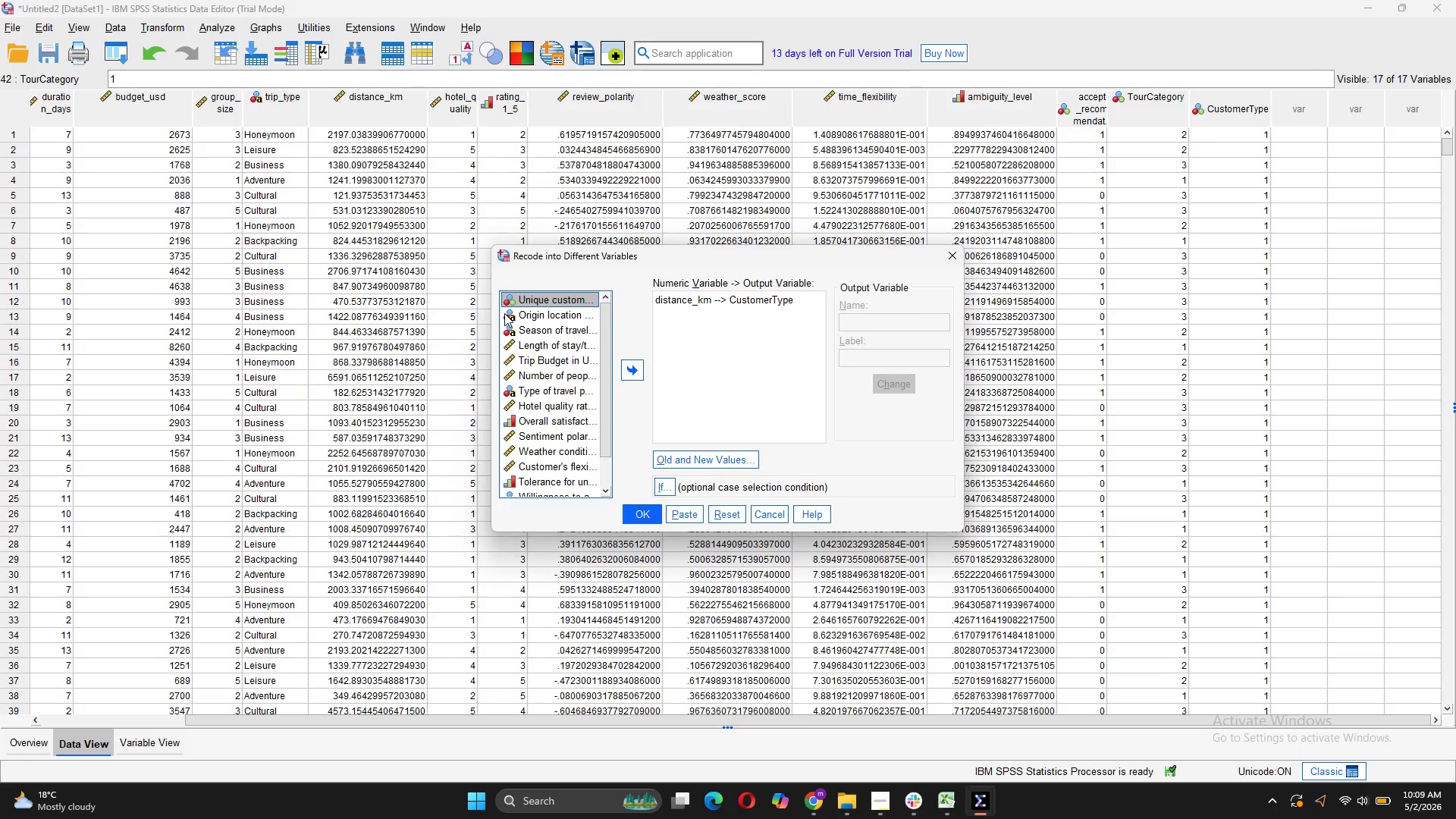 
scroll: coordinate [544, 469], scroll_direction: down, amount: 4.0
 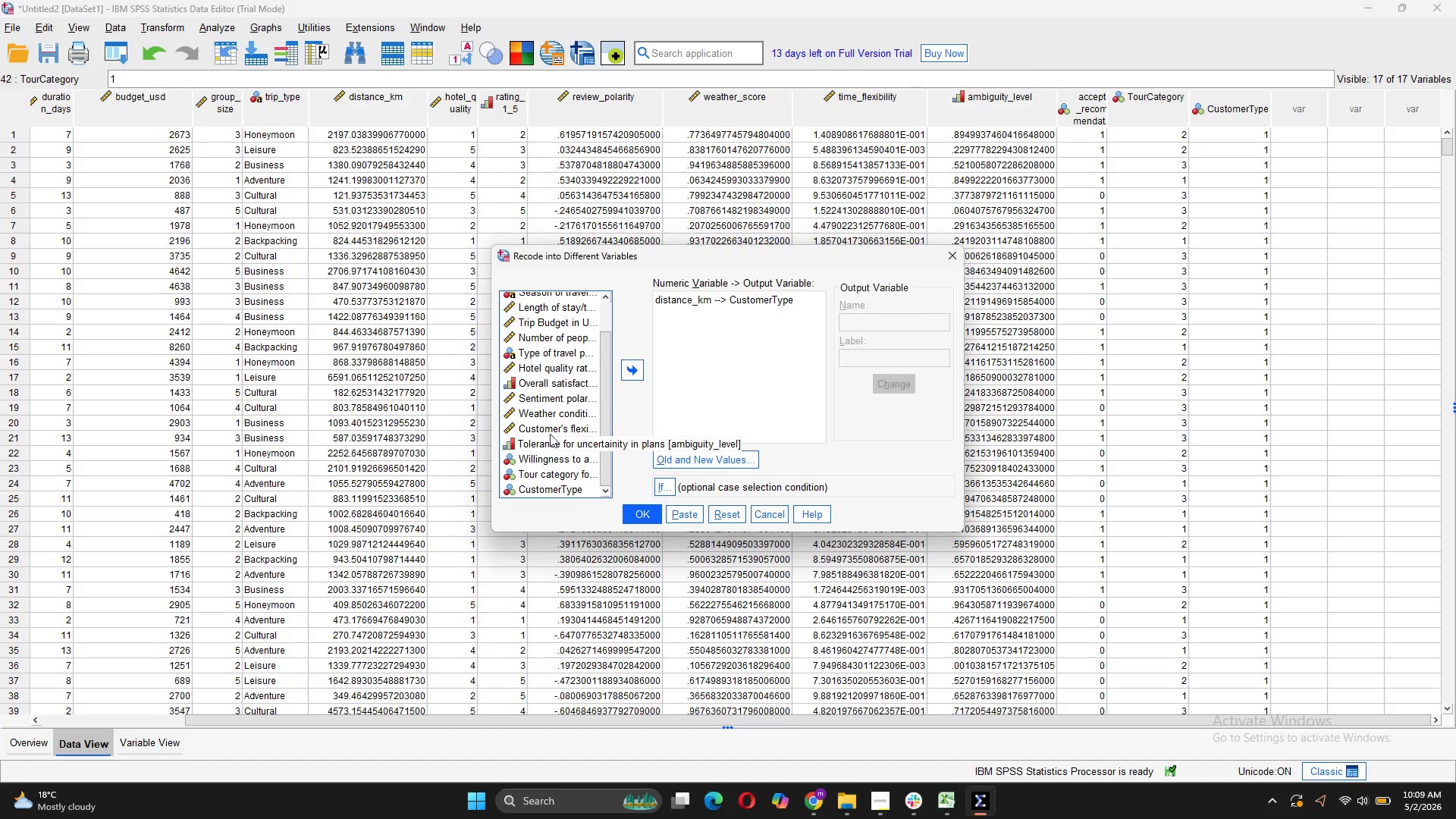 
left_click([550, 424])
 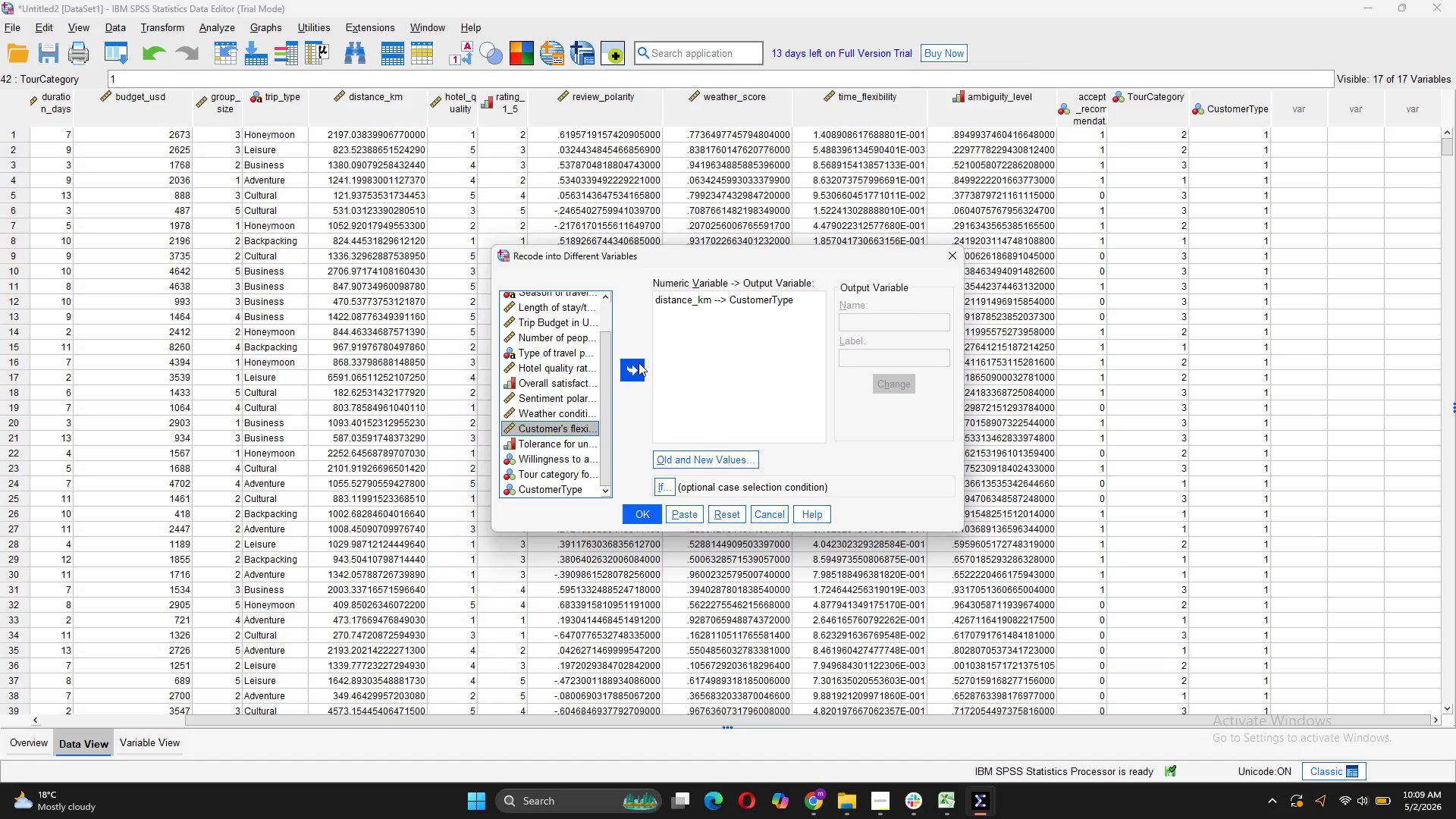 
left_click([639, 362])
 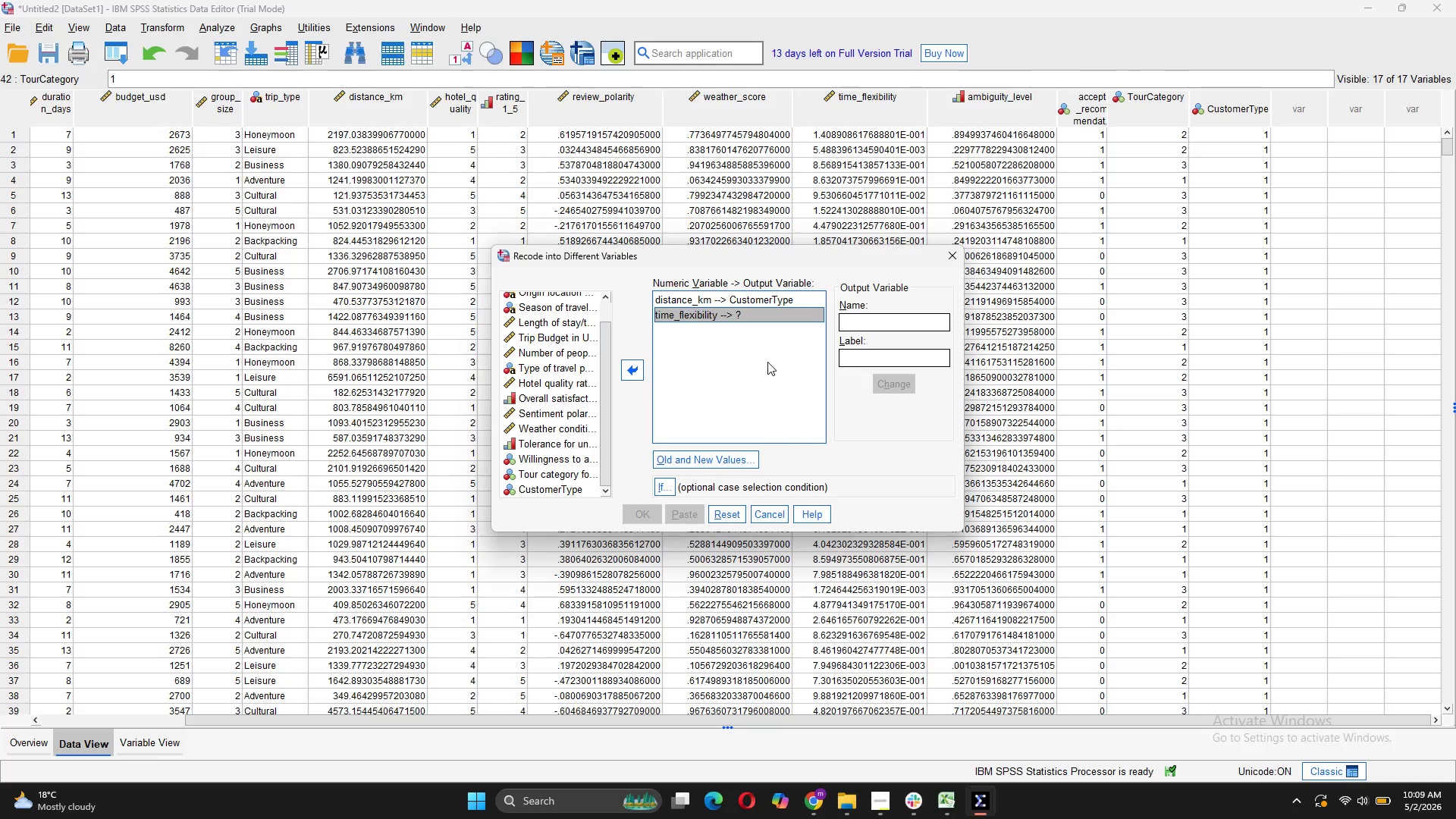 
wait(5.47)
 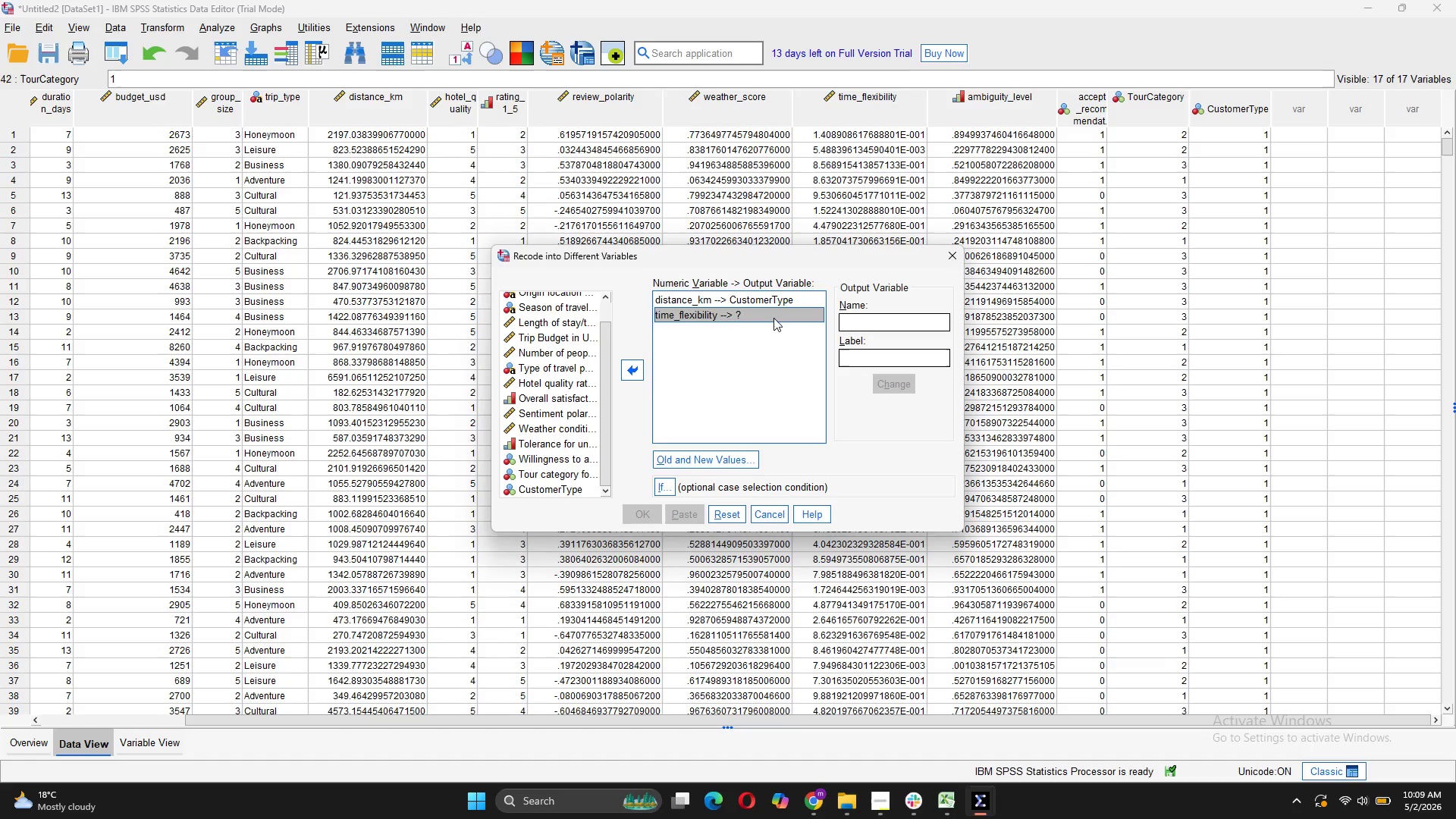 
left_click([858, 328])
 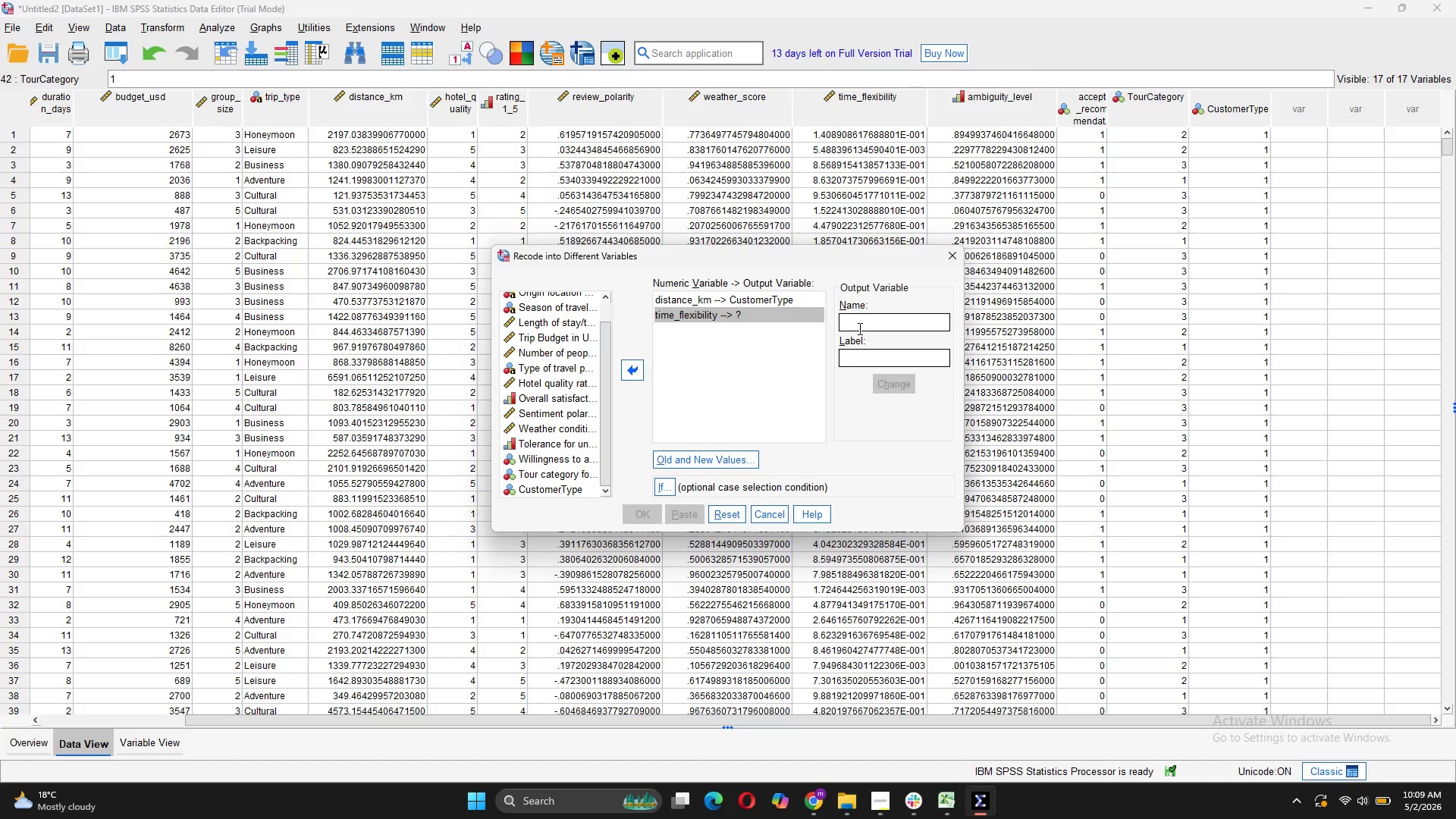 
type(Time )
key(Backspace)
type(Preference)
 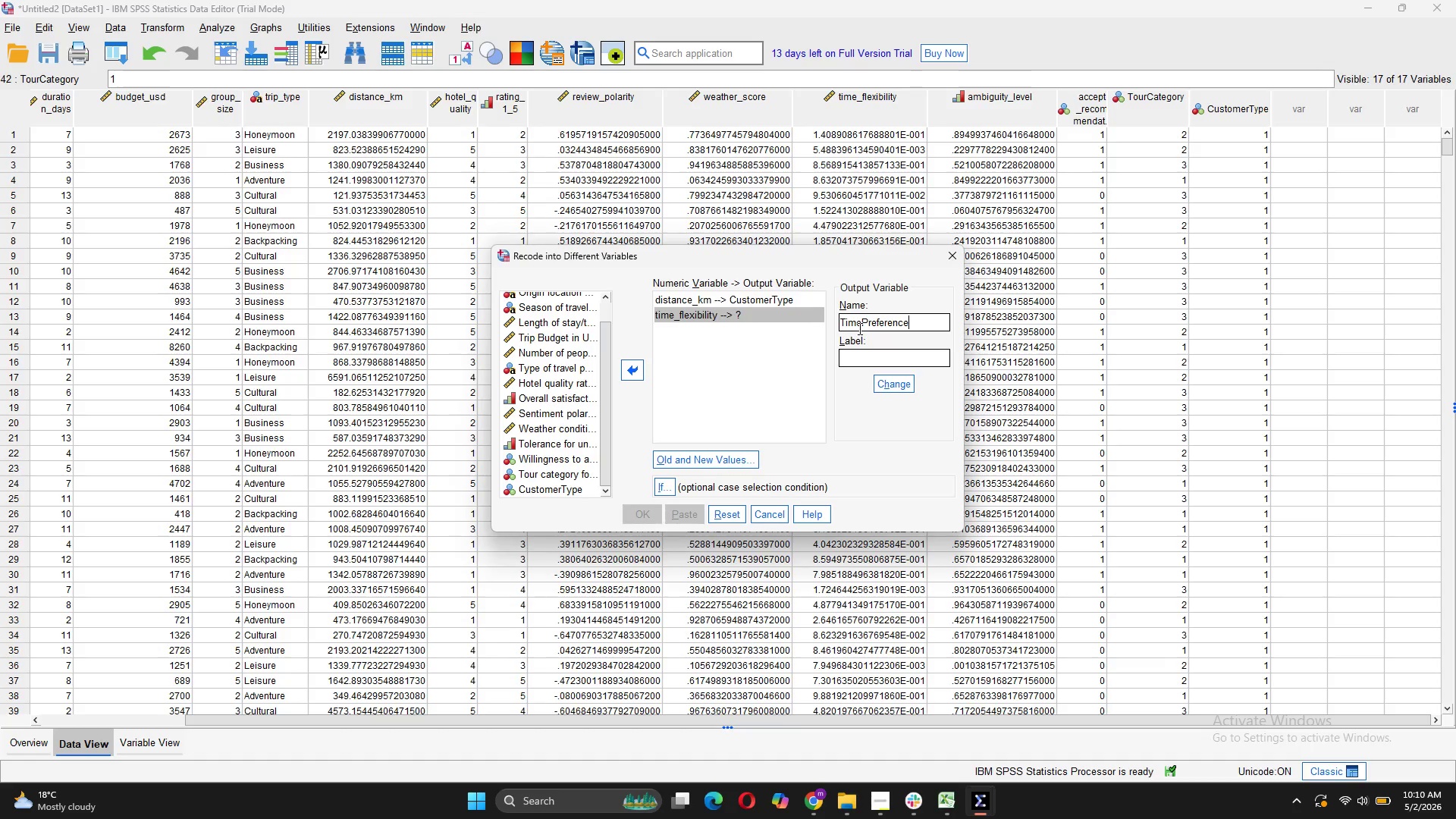 
wait(9.09)
 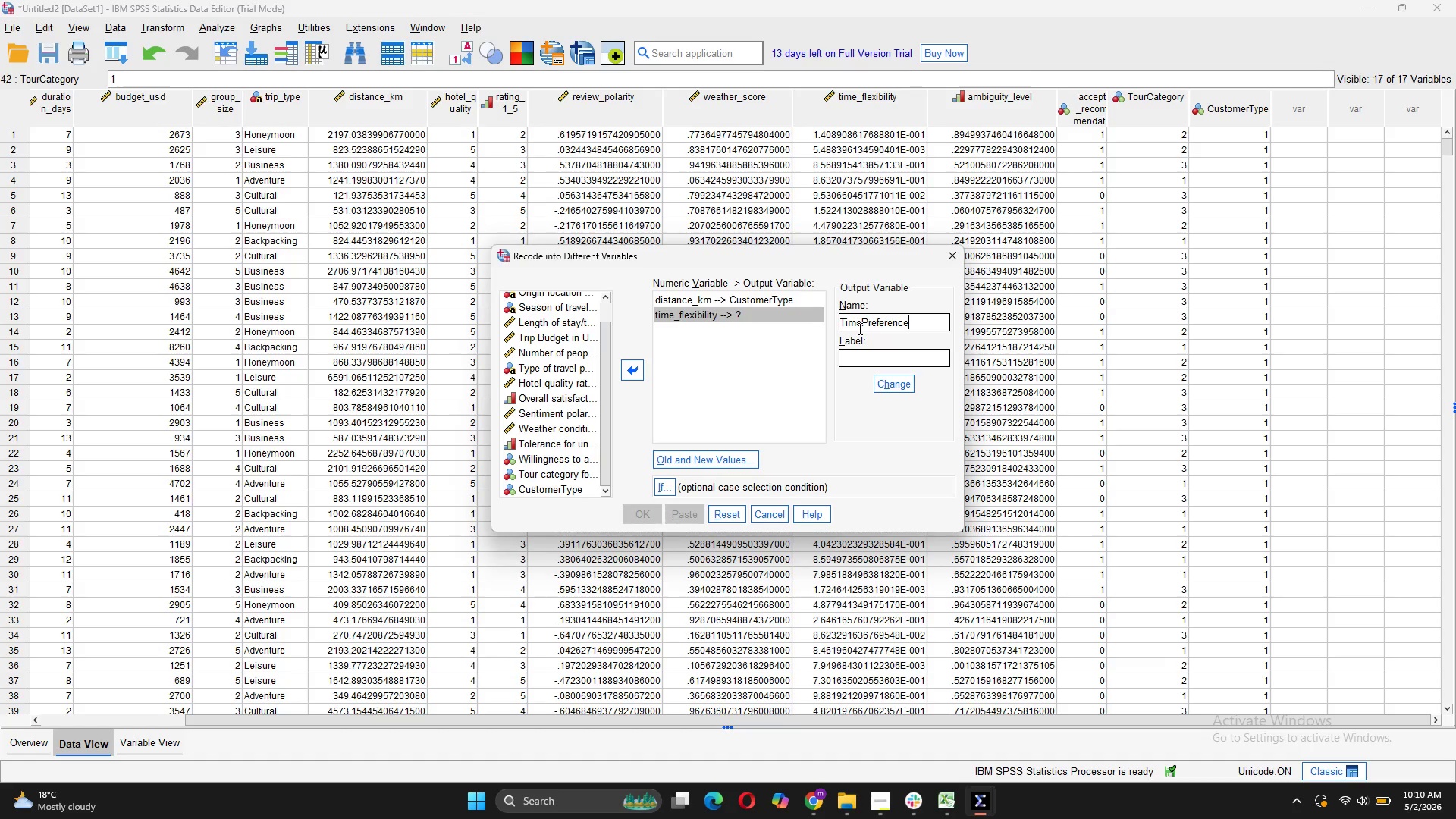 
left_click([874, 380])
 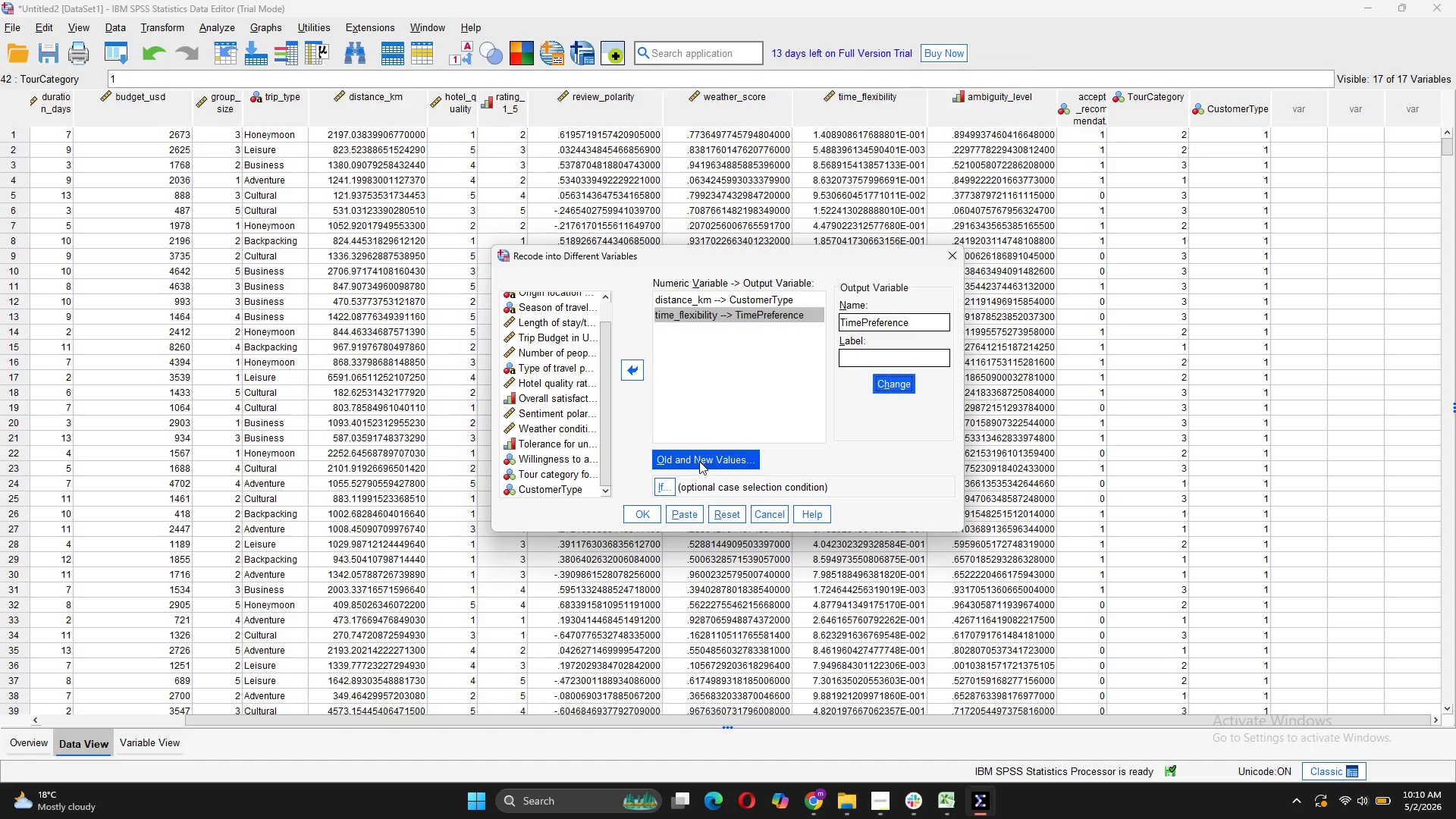 
left_click([699, 457])
 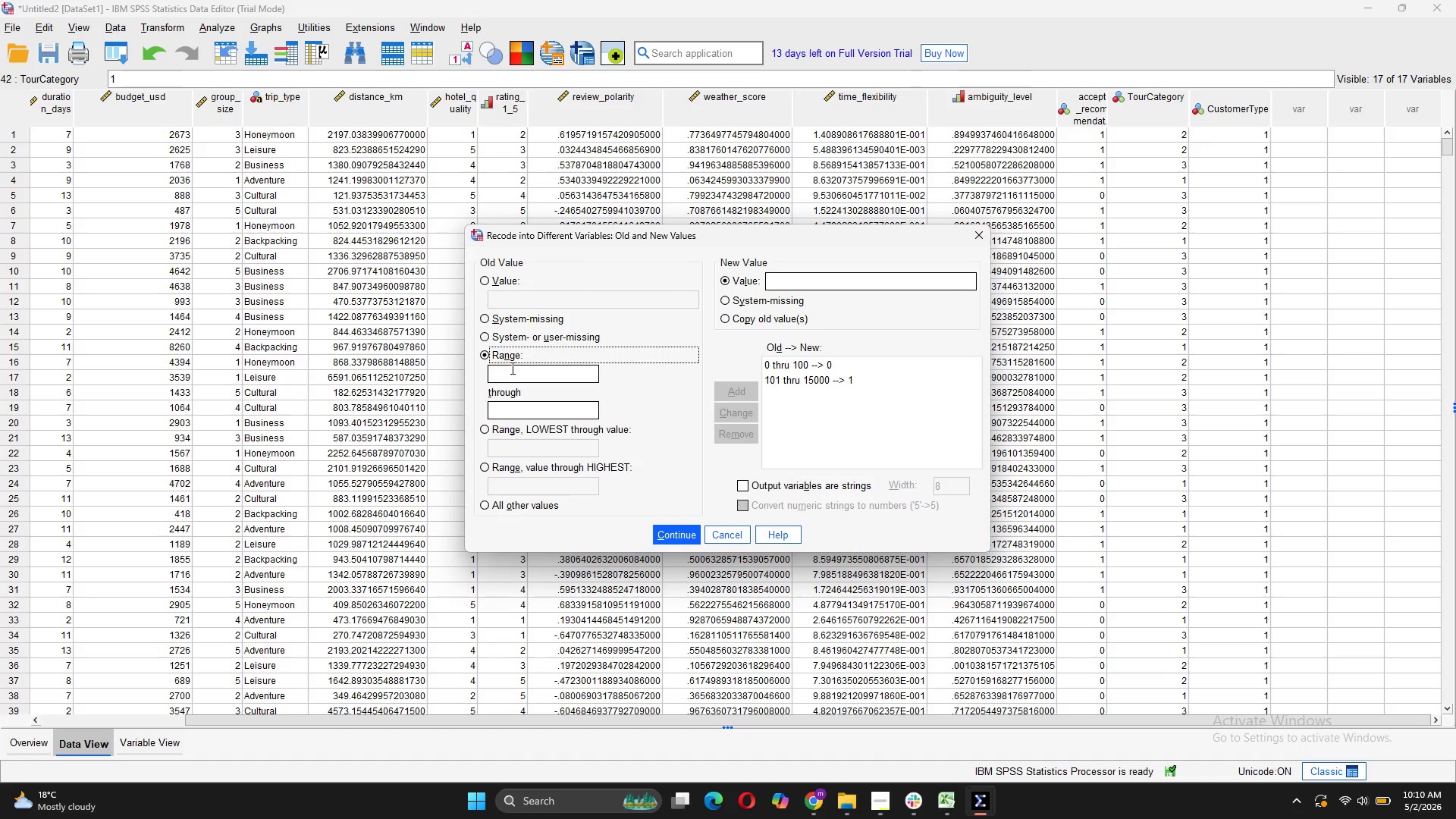 
left_click([513, 372])
 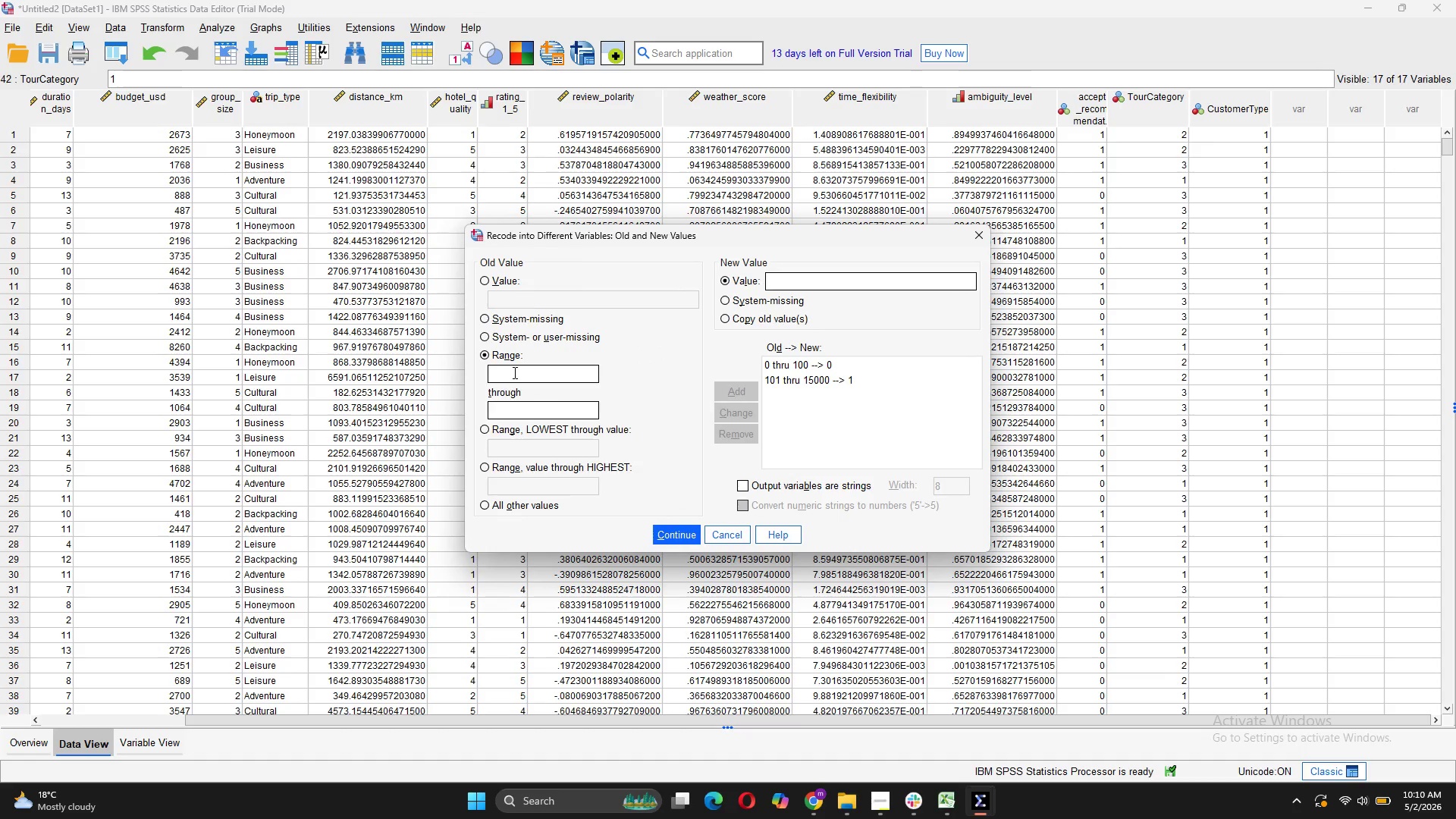 
key(1)
 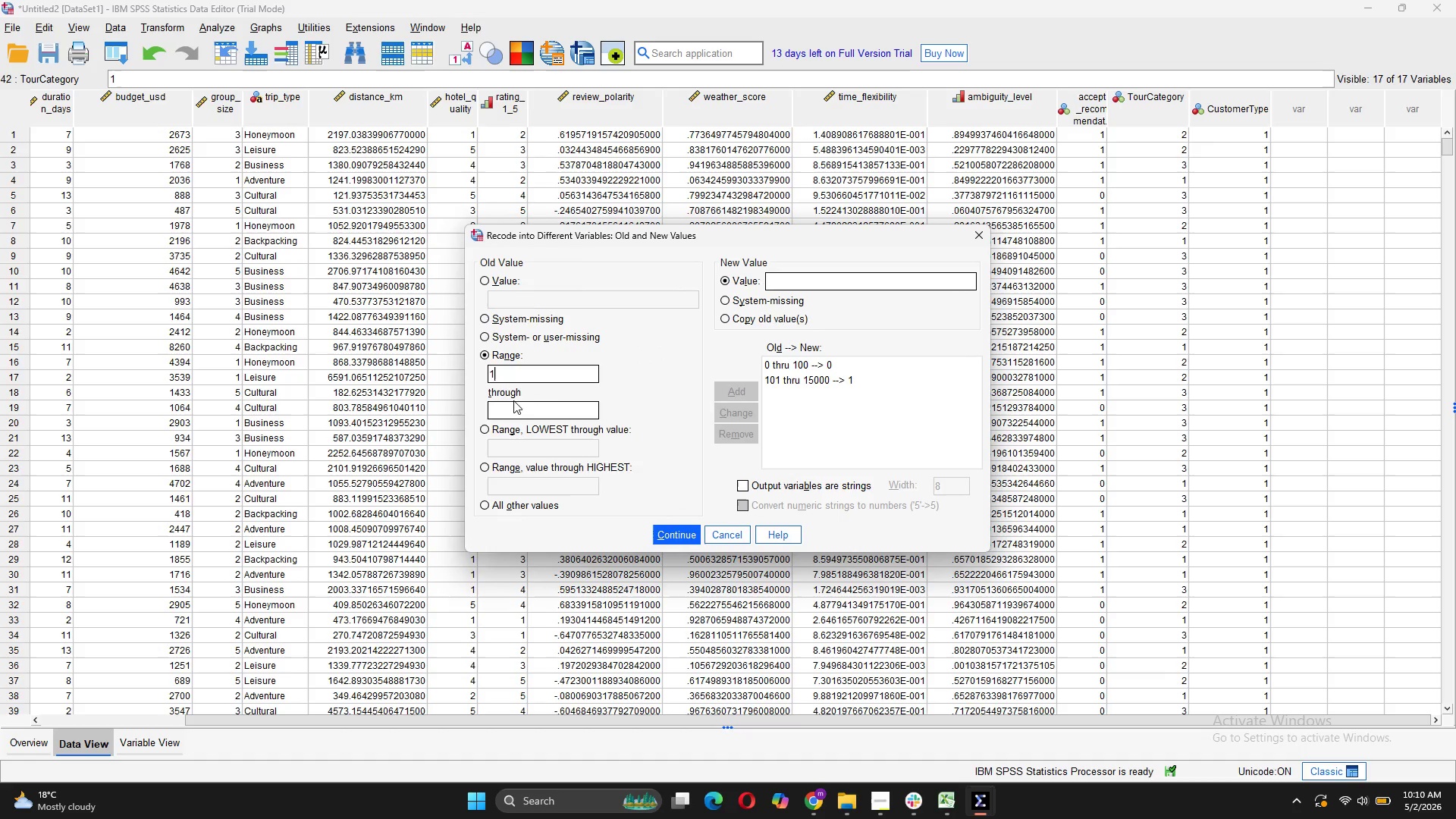 
left_click([513, 403])
 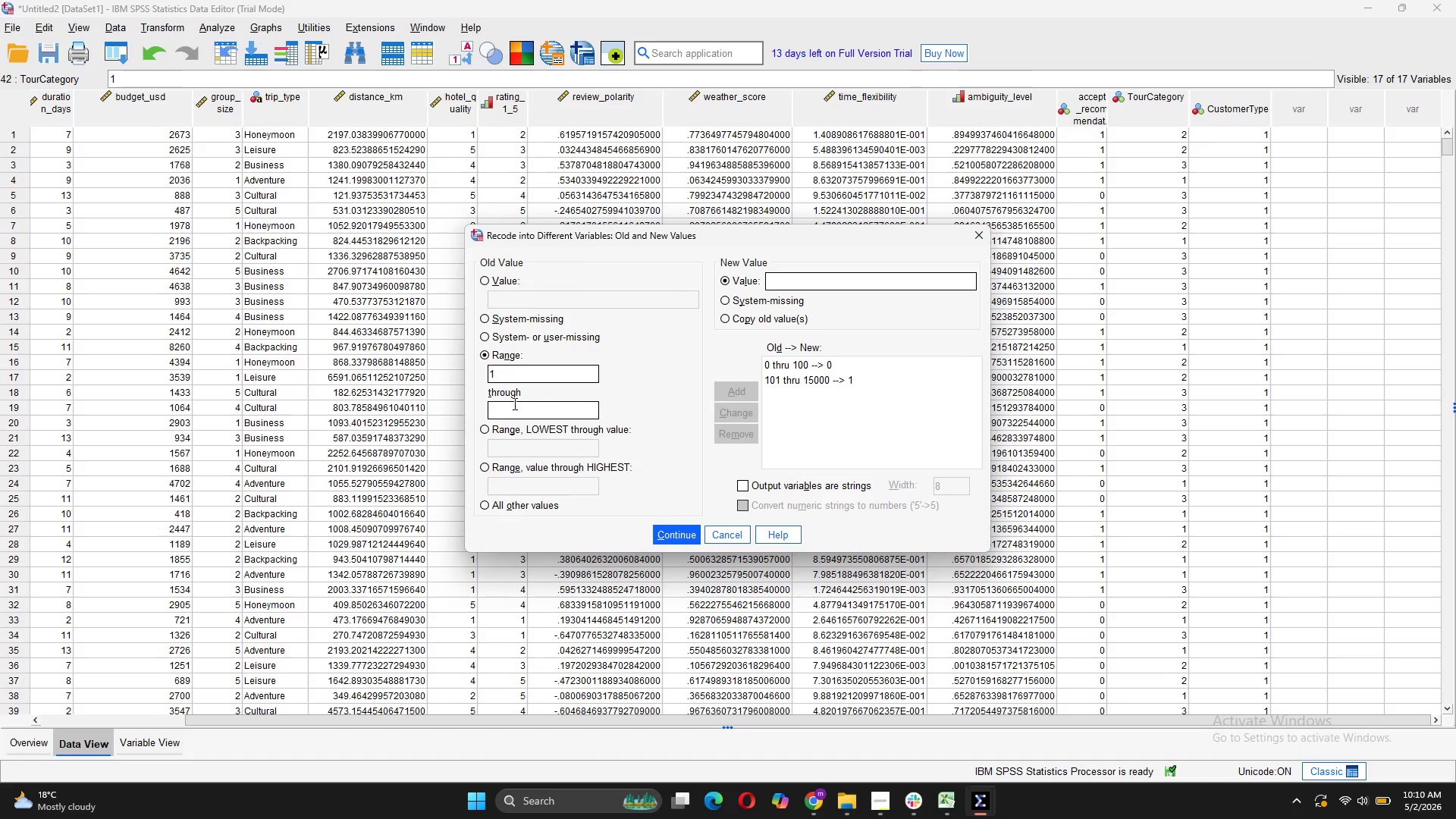 
key(3)
 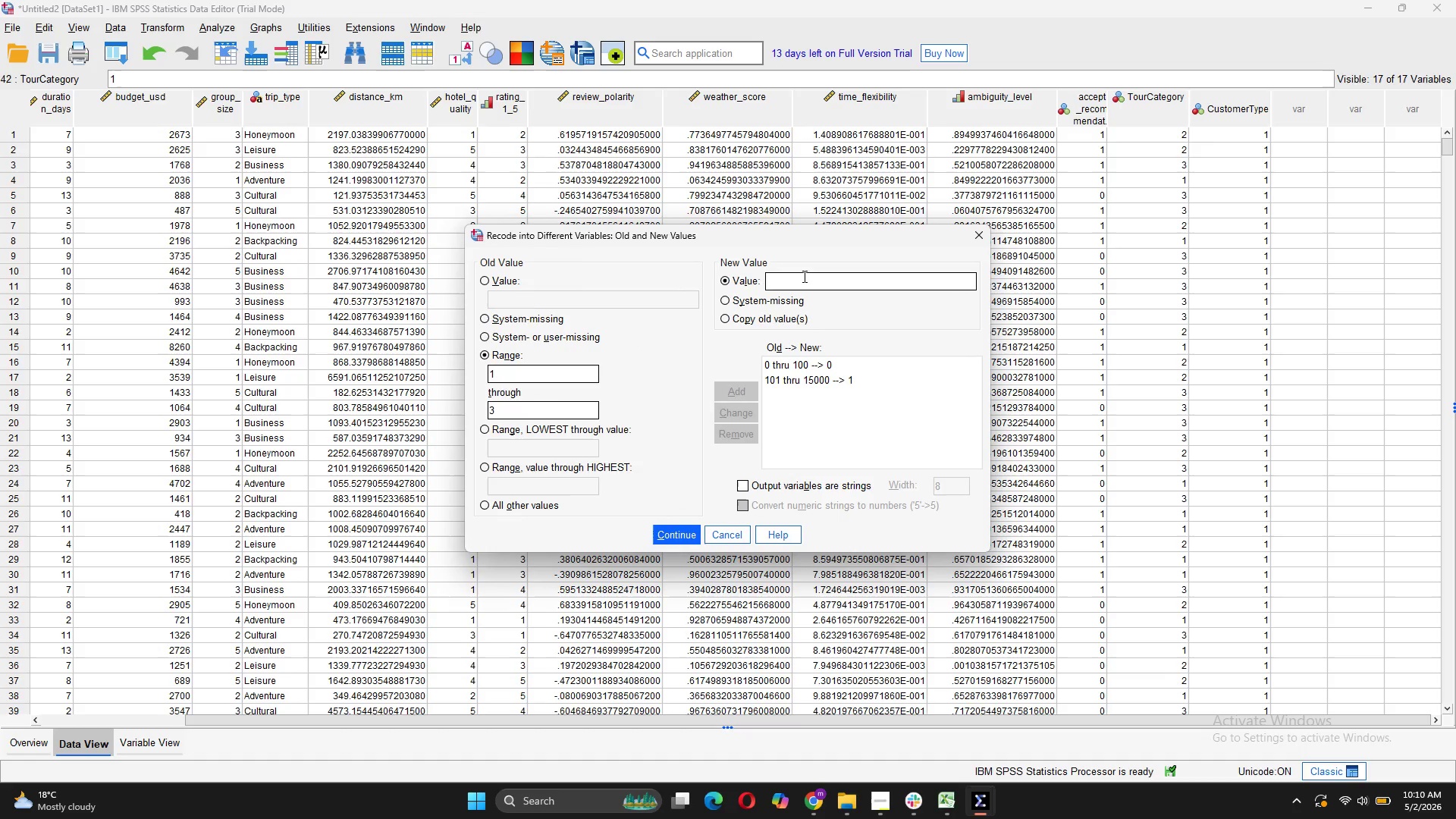 
left_click([803, 276])
 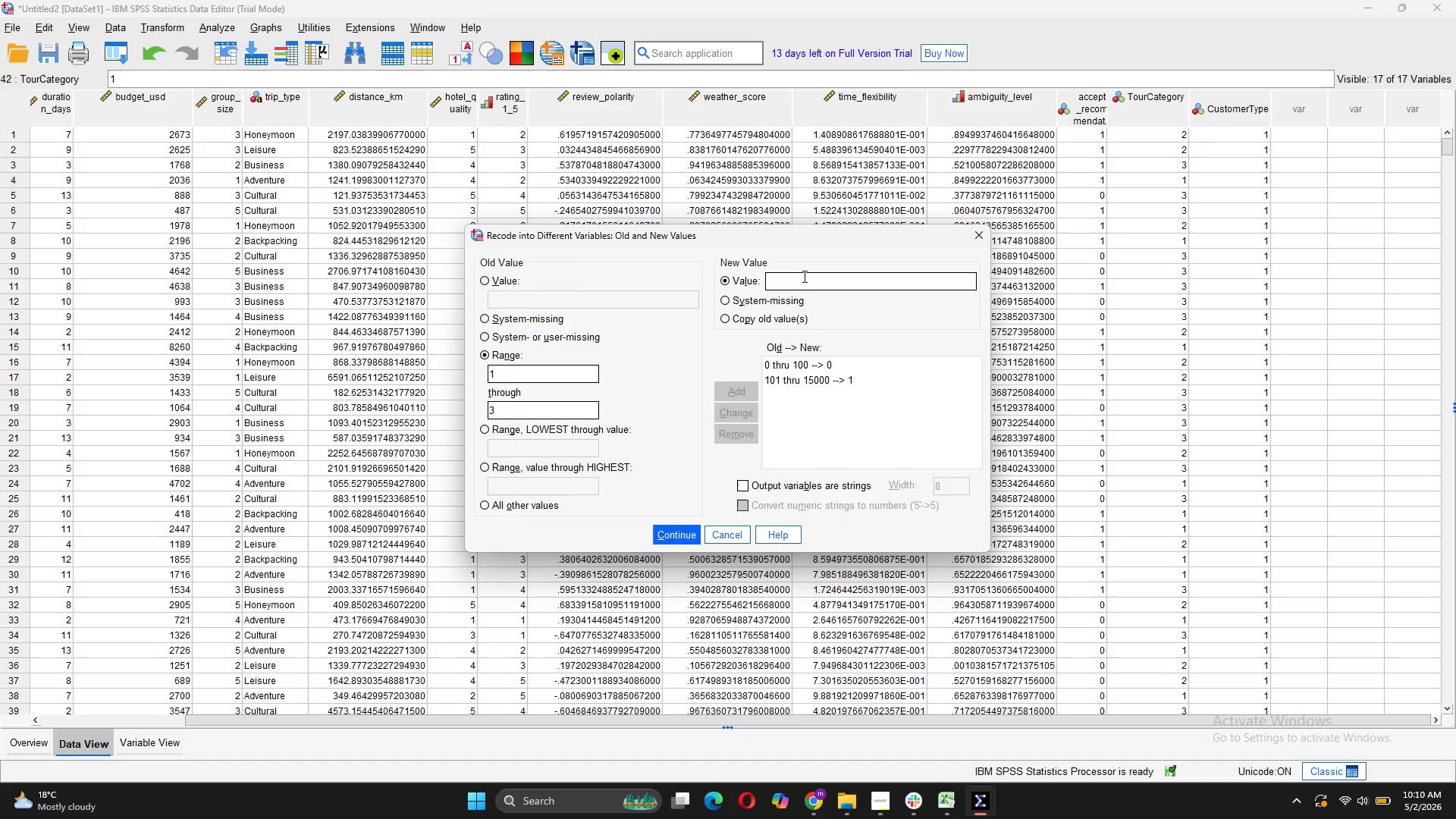 
key(1)
 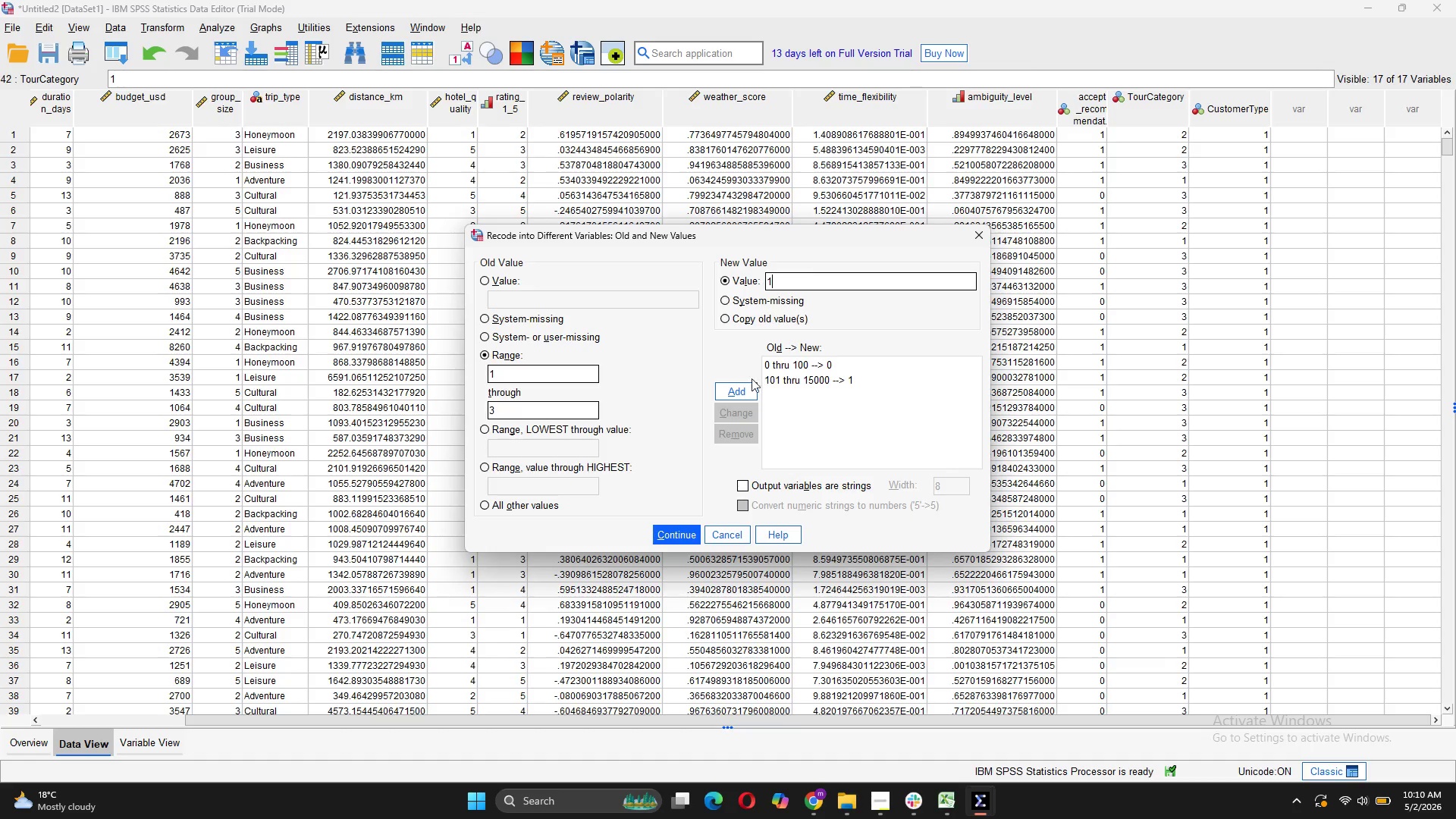 
left_click([744, 388])
 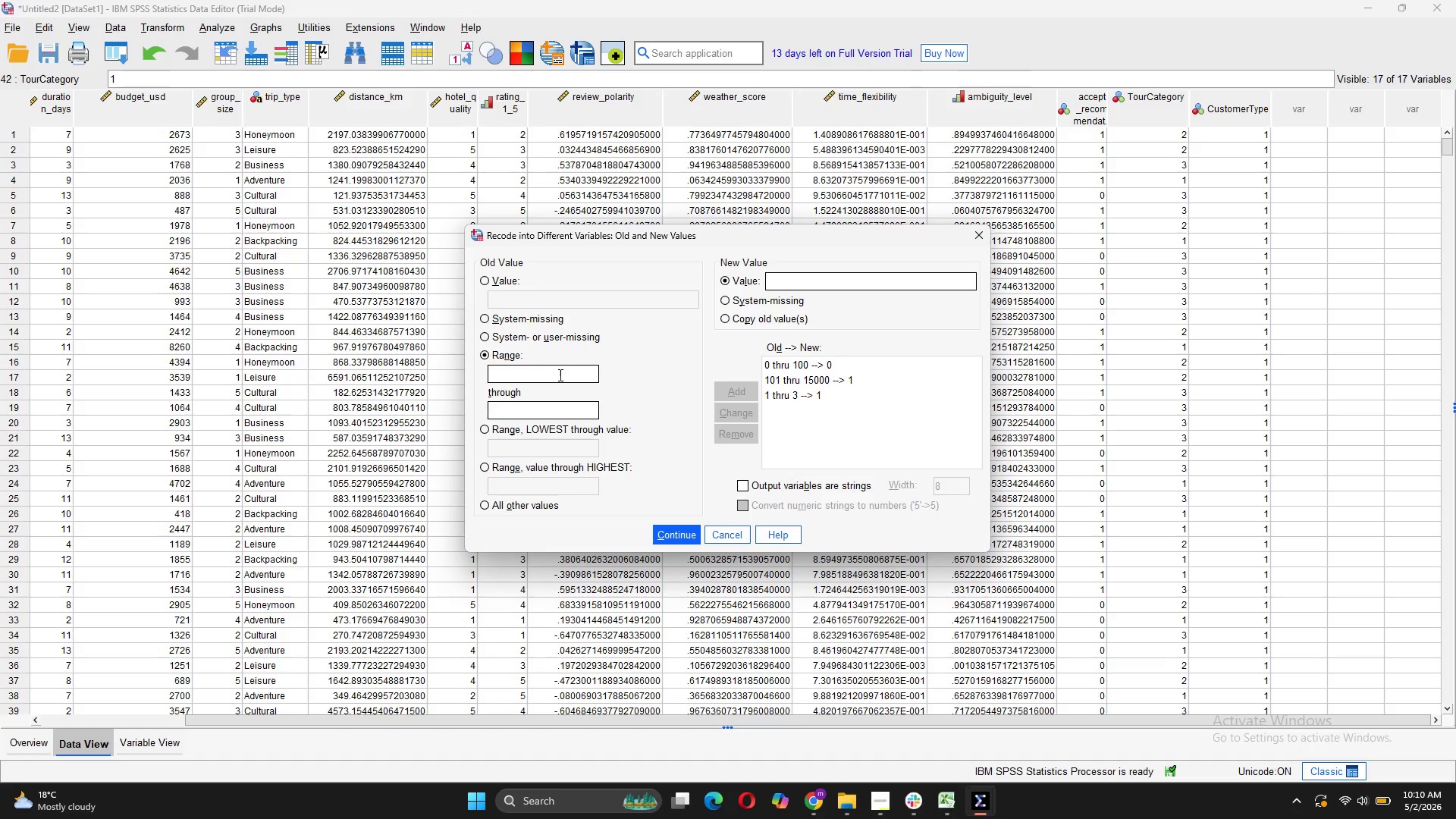 
left_click([558, 374])
 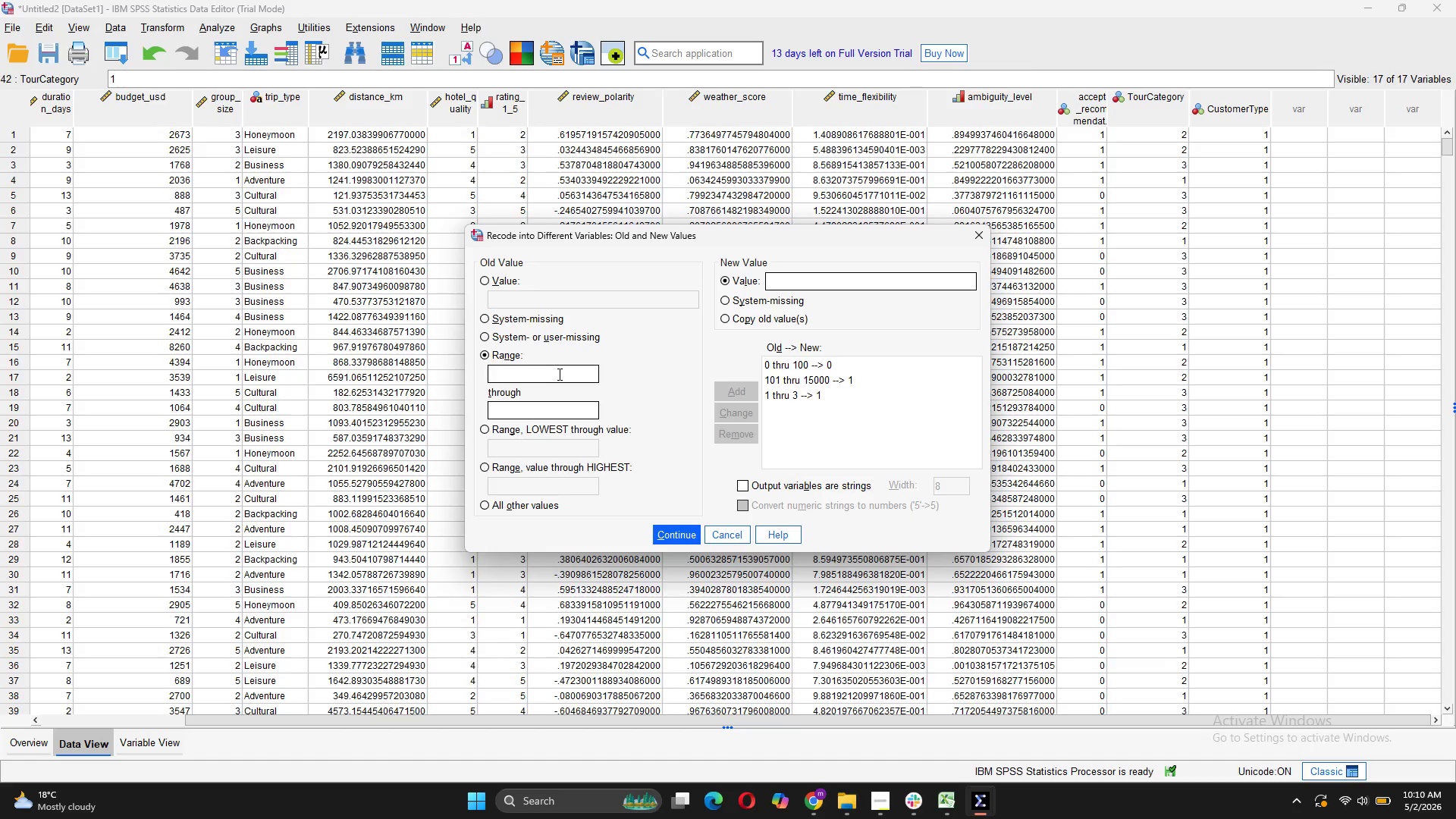 
key(4)
 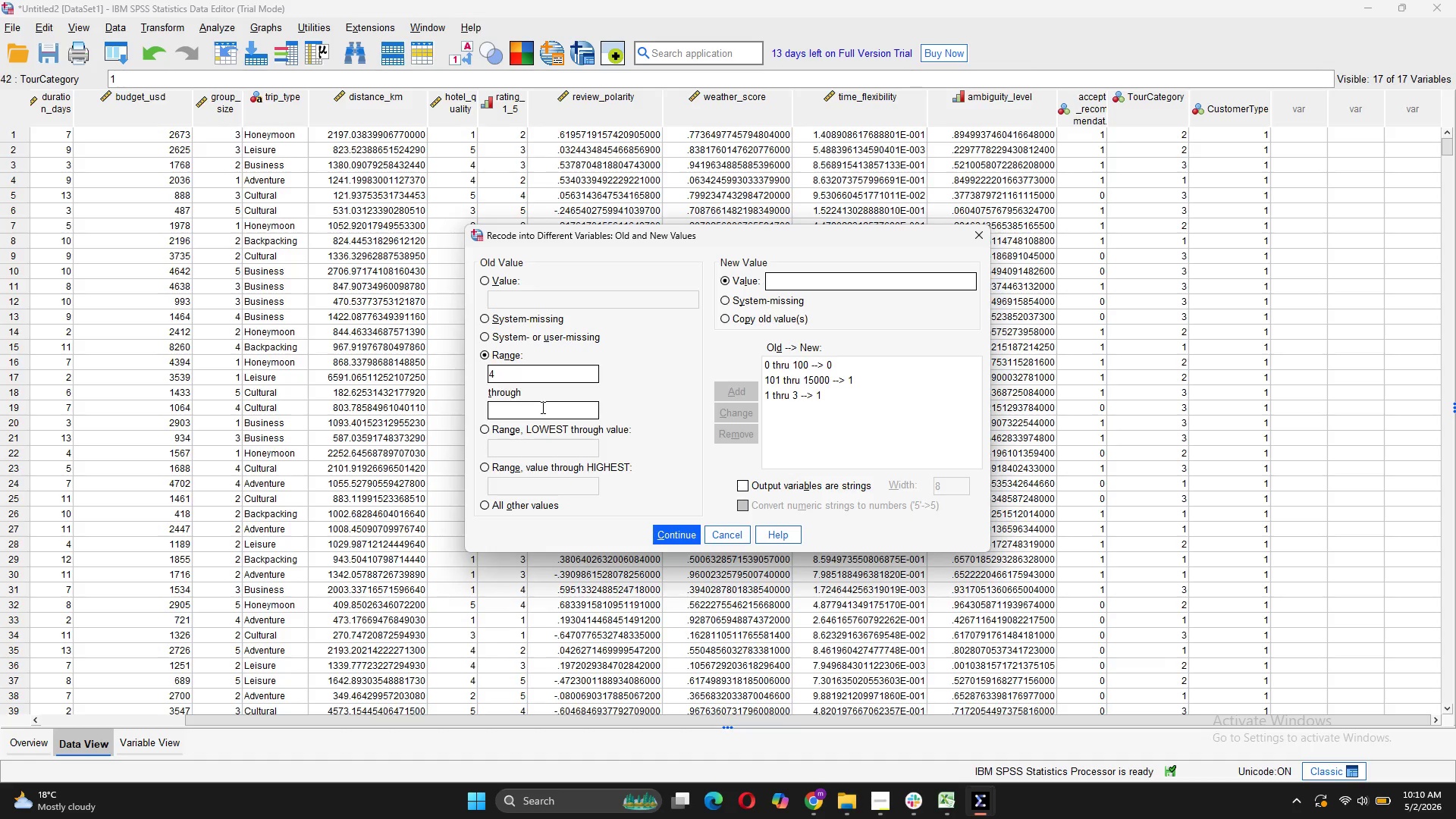 
left_click([541, 407])
 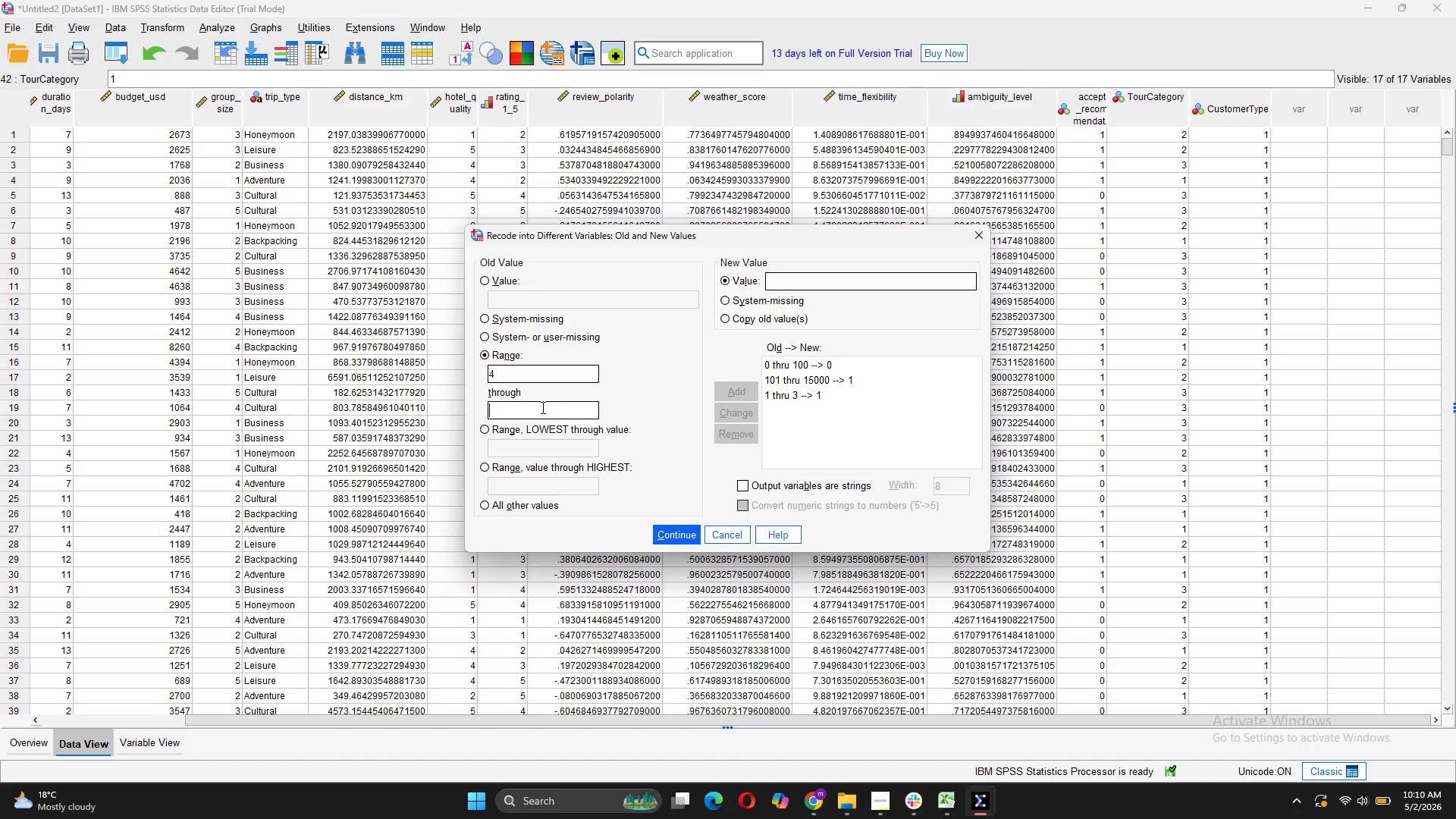 
key(5)
 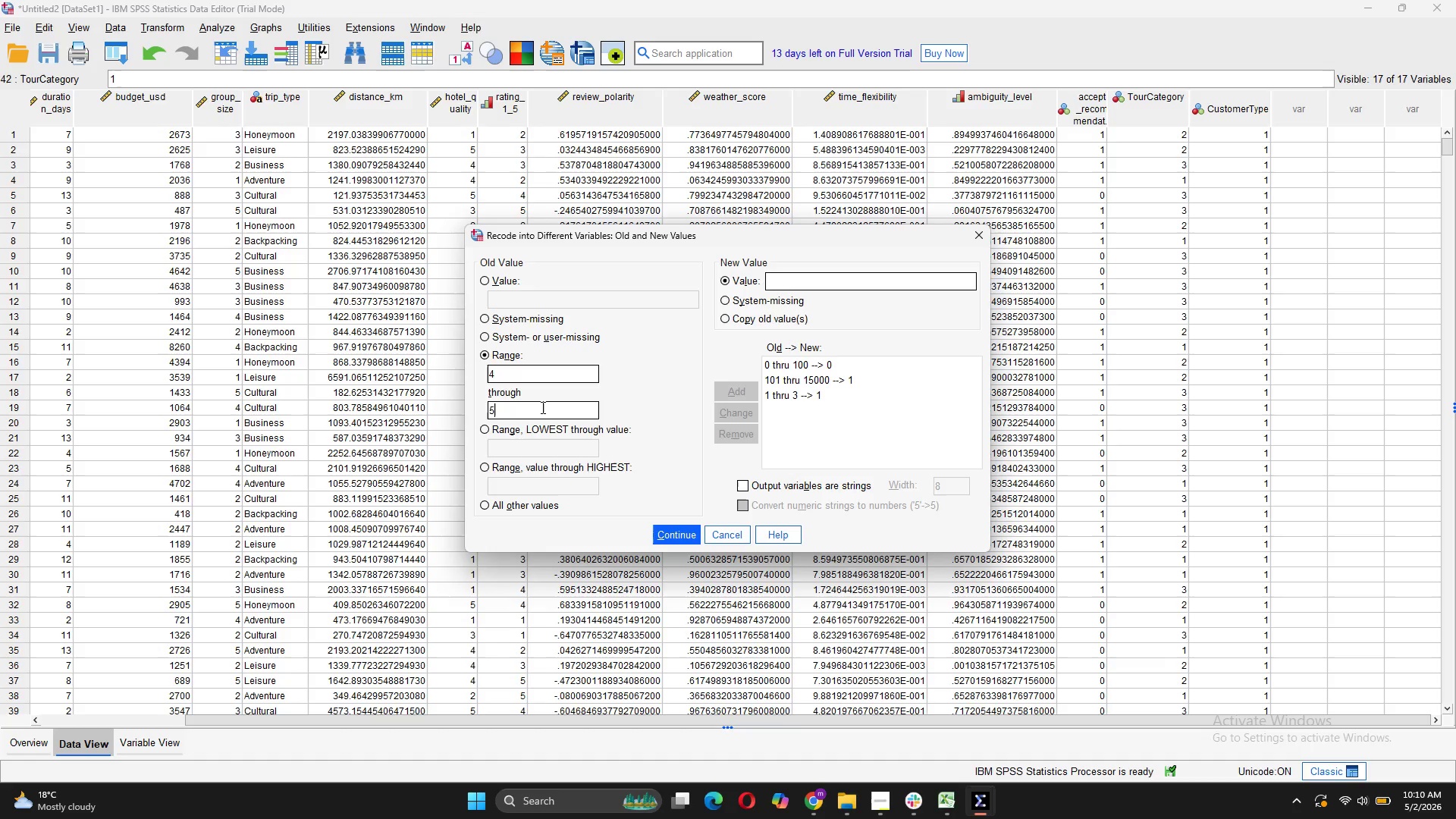 
wait(9.31)
 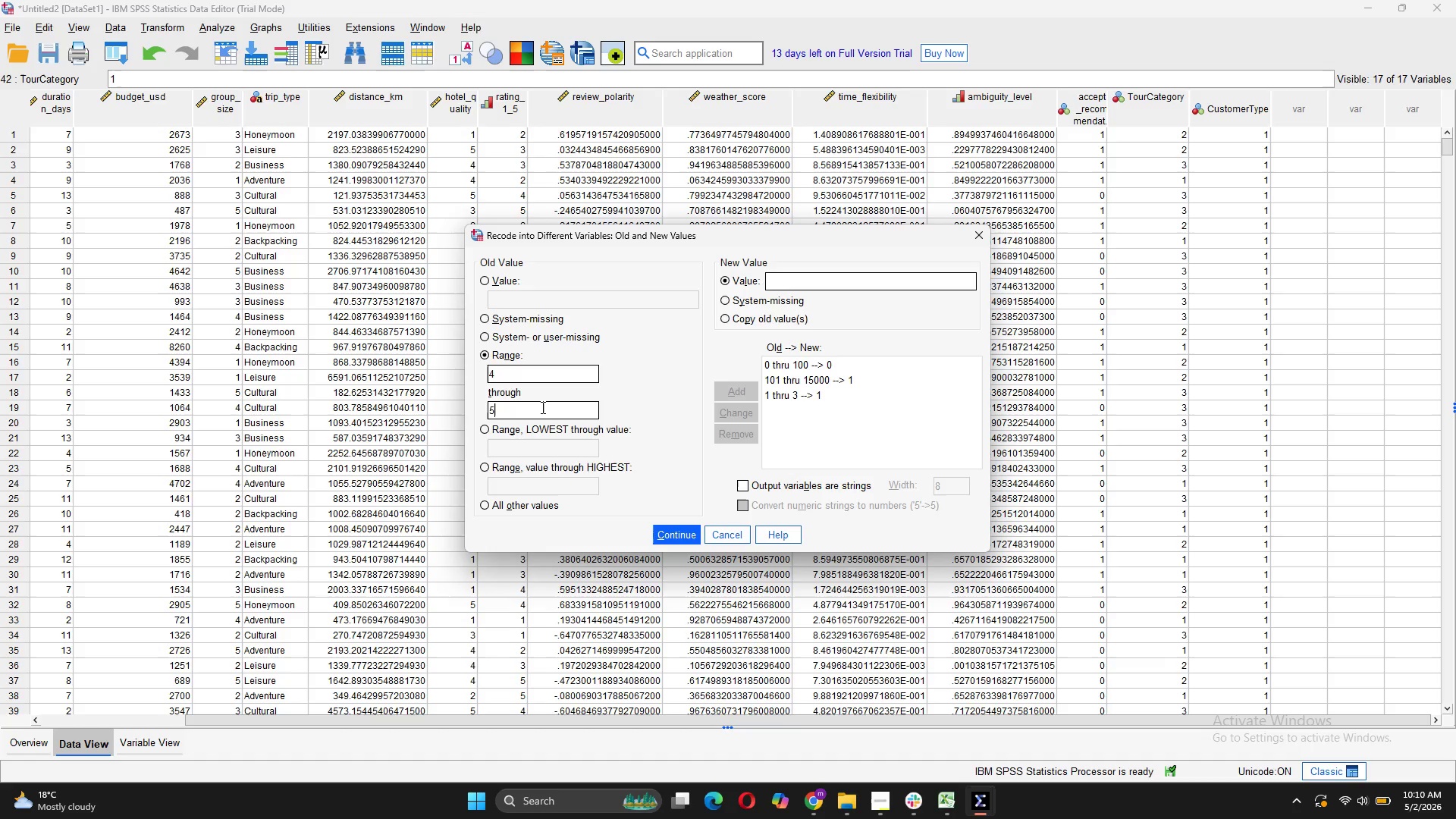 
left_click([956, 734])
 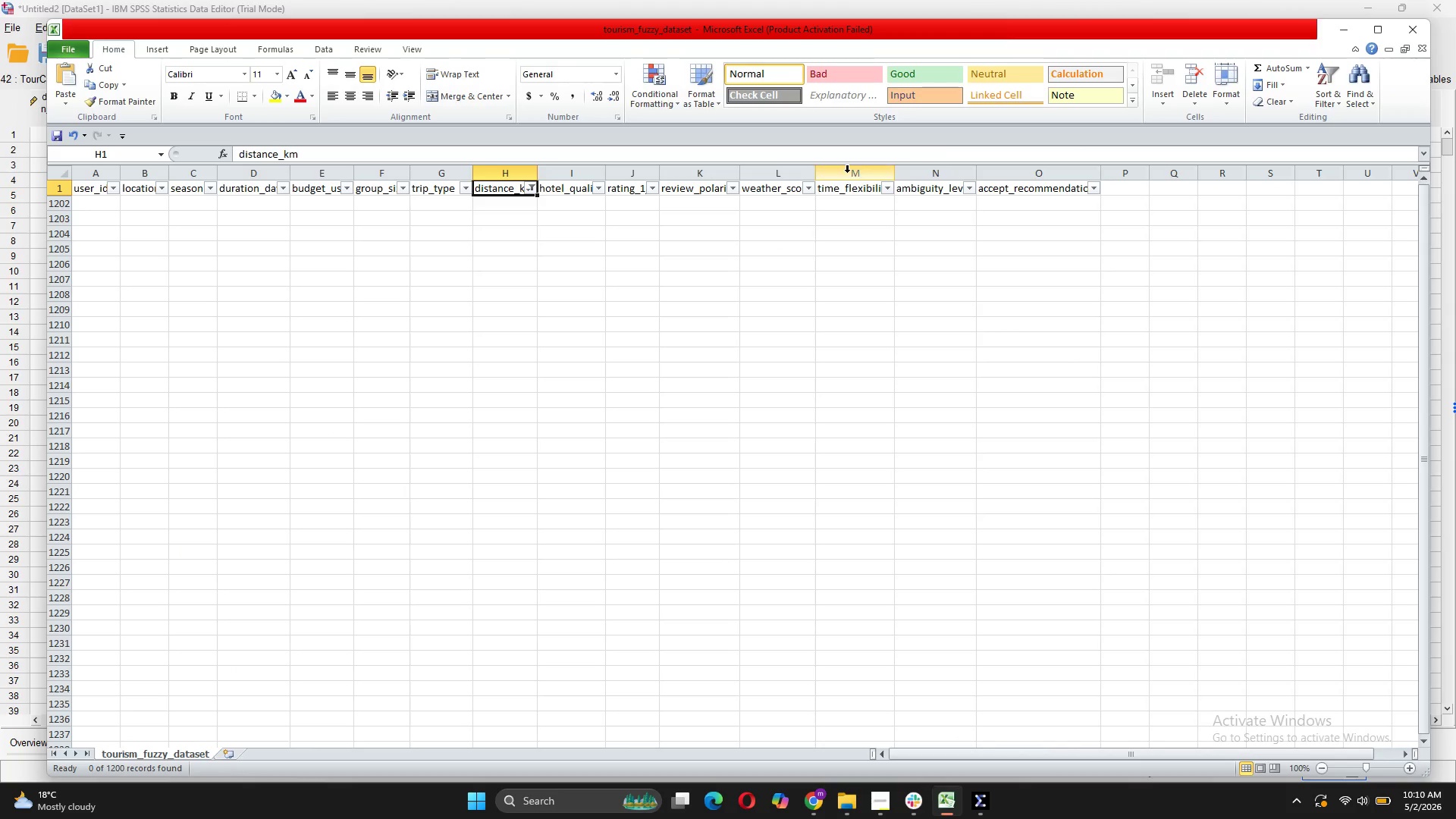 
left_click([859, 187])
 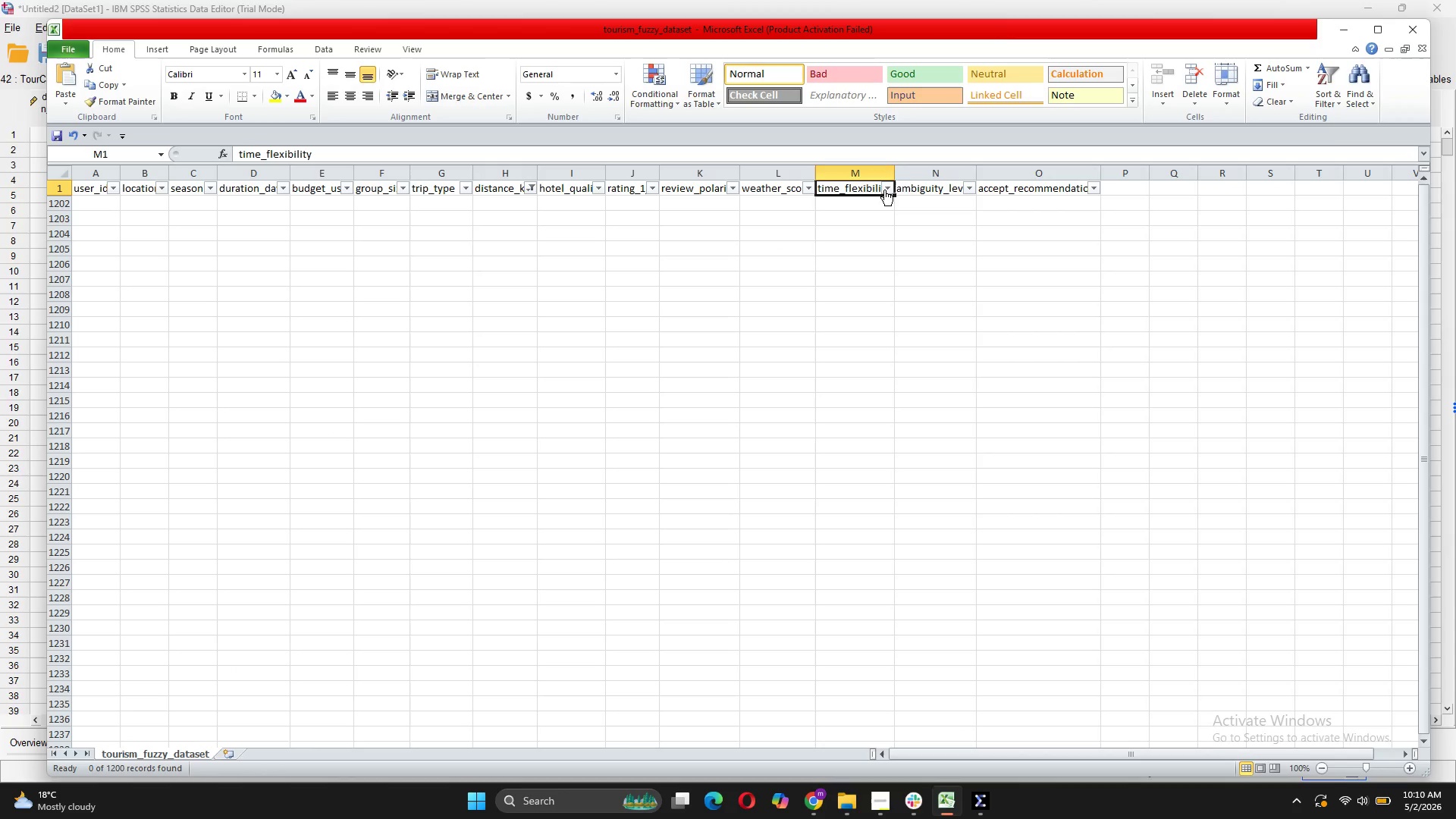 
left_click([884, 190])
 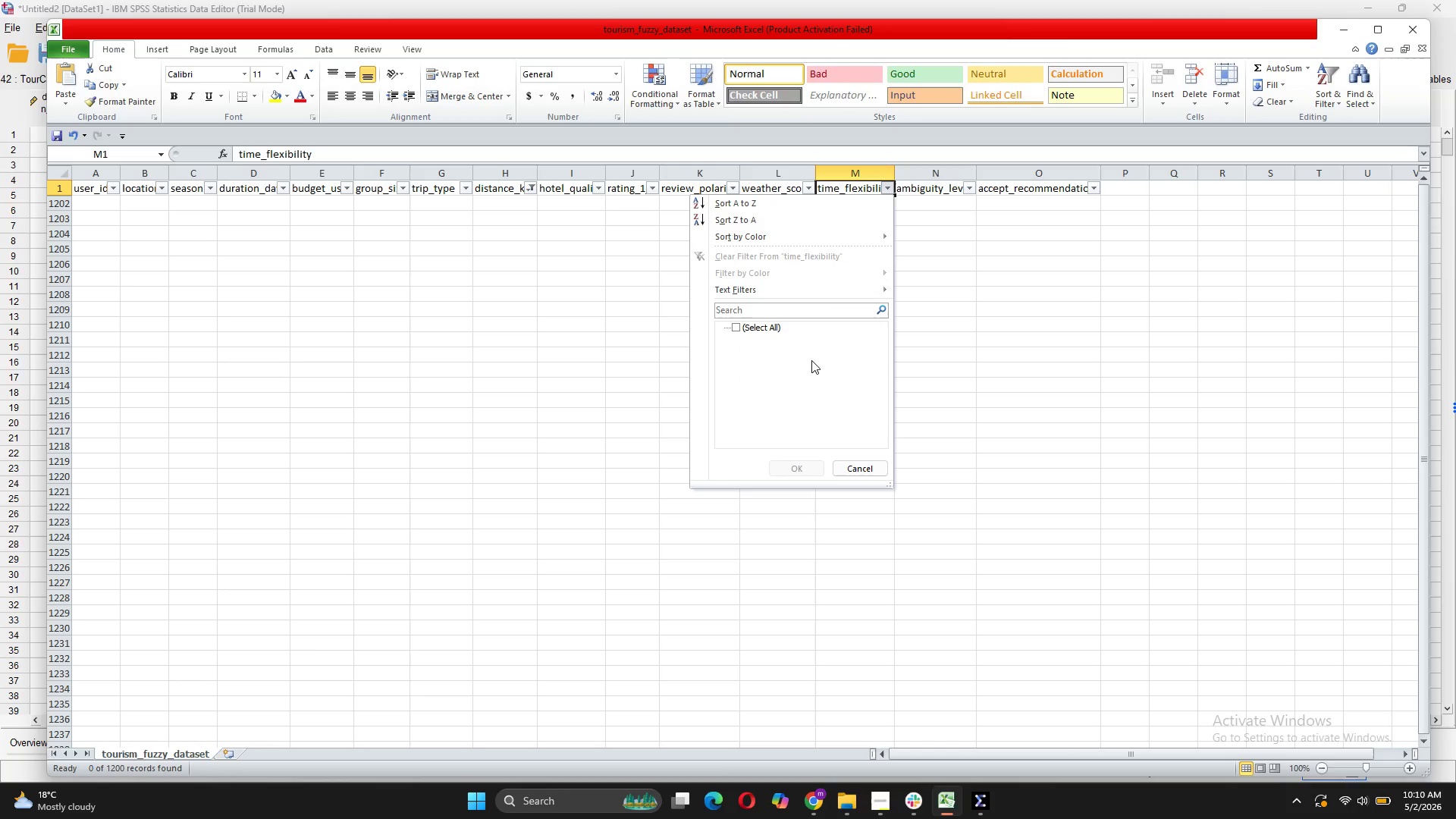 
scroll: coordinate [811, 360], scroll_direction: down, amount: 7.0
 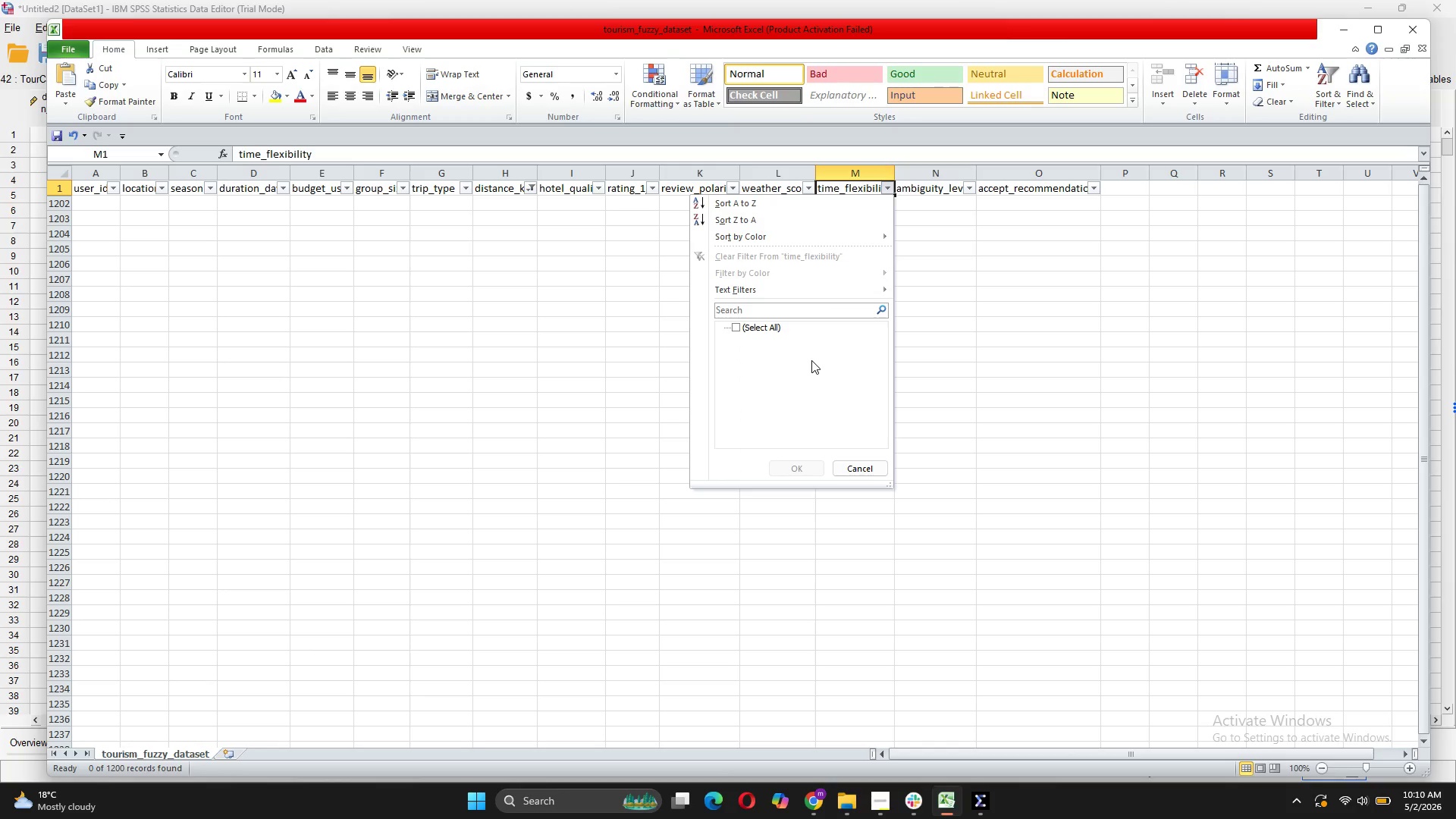 
scroll: coordinate [811, 360], scroll_direction: up, amount: 2.0
 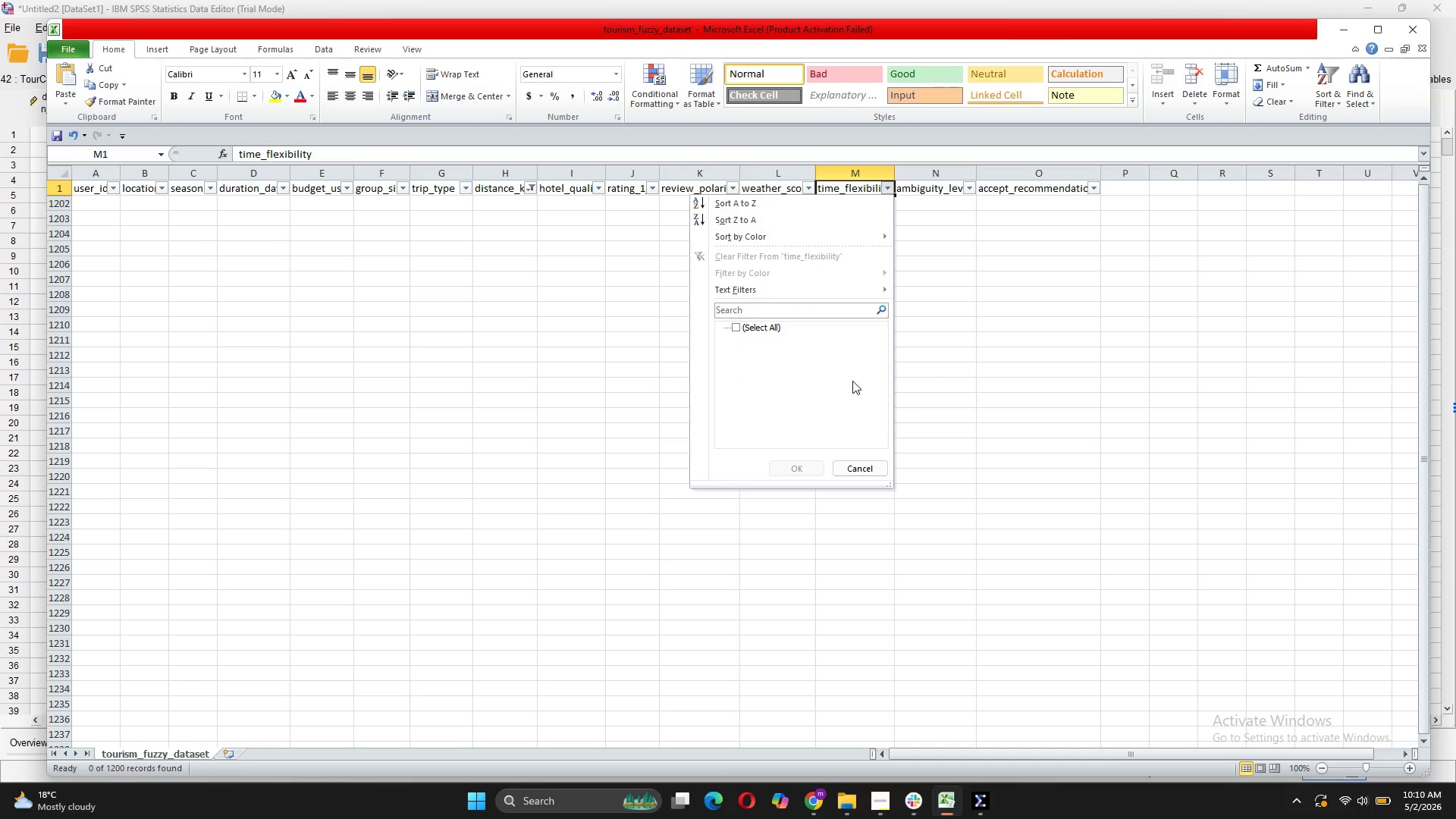 
wait(9.08)
 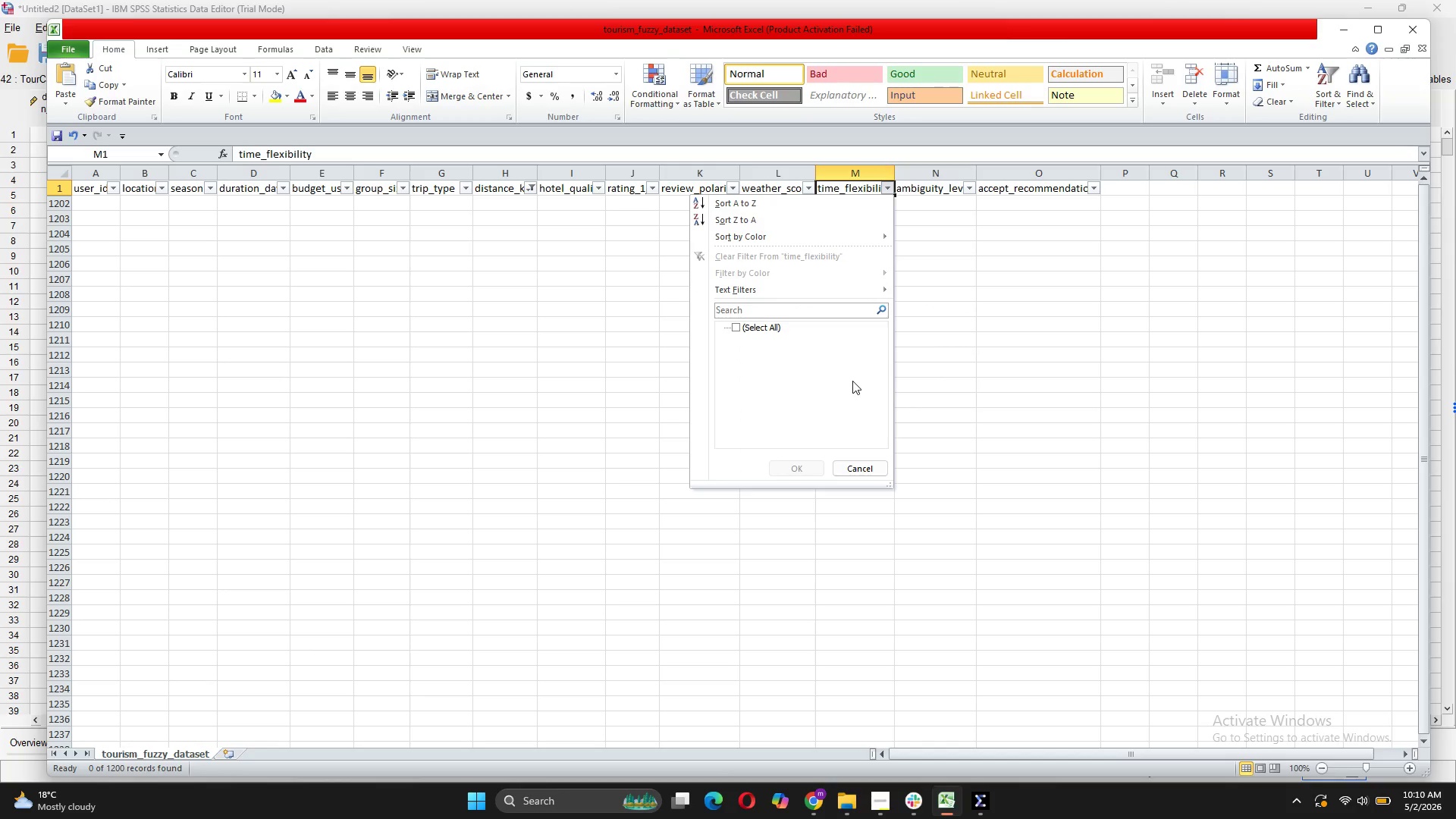 
left_click([792, 731])
 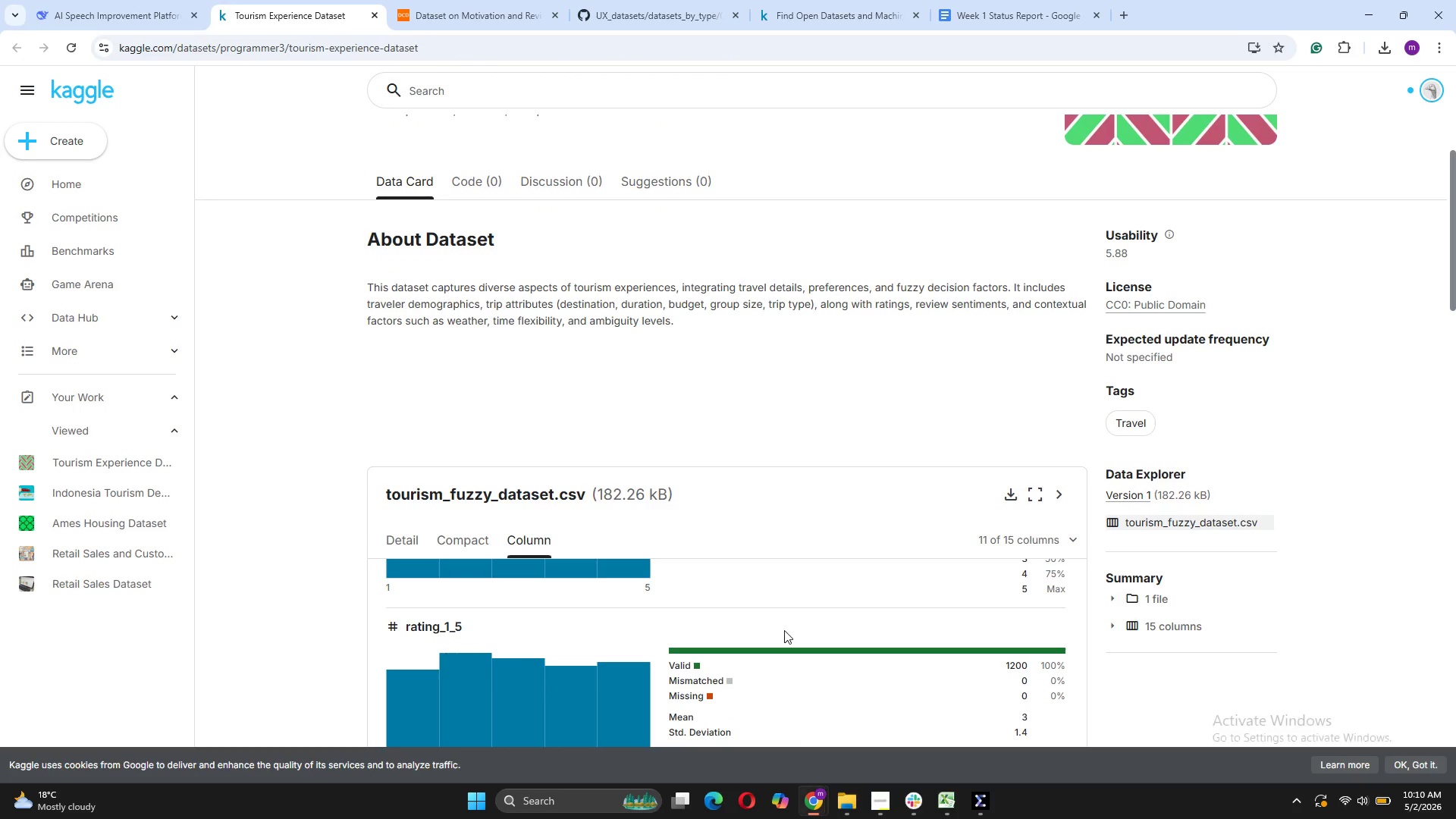 
mouse_move([777, 610])
 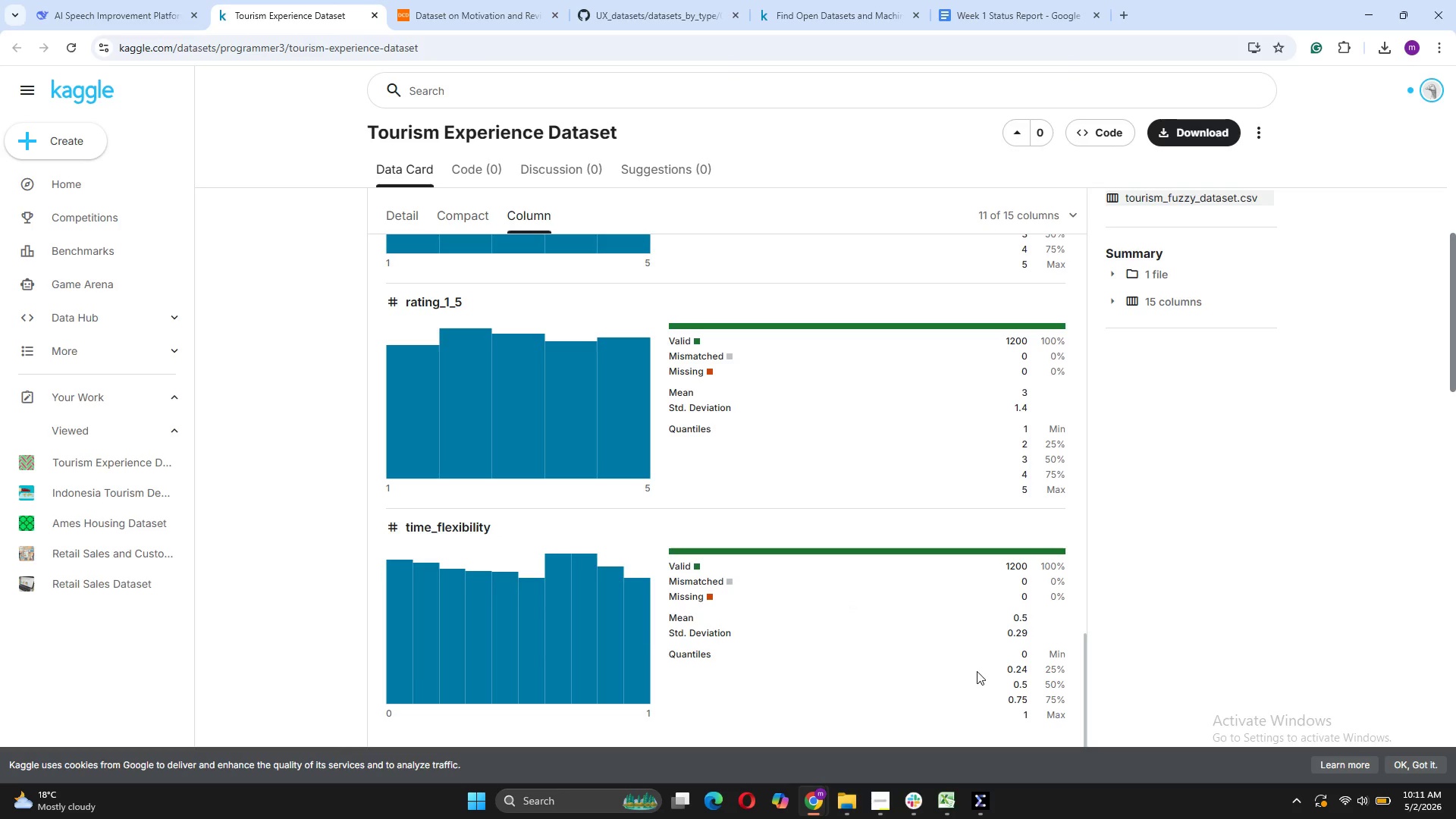 
wait(15.85)
 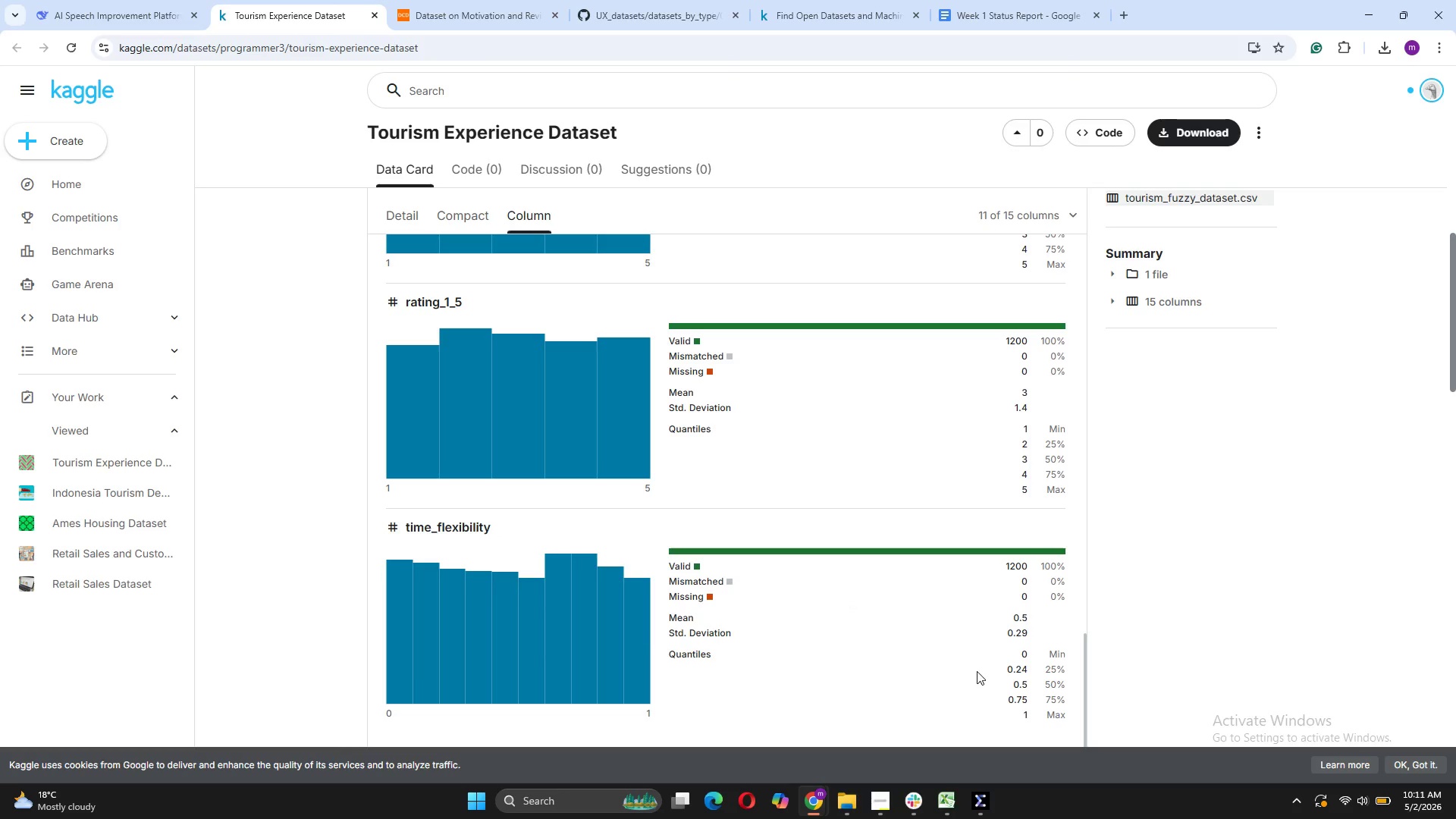 
left_click([940, 737])
 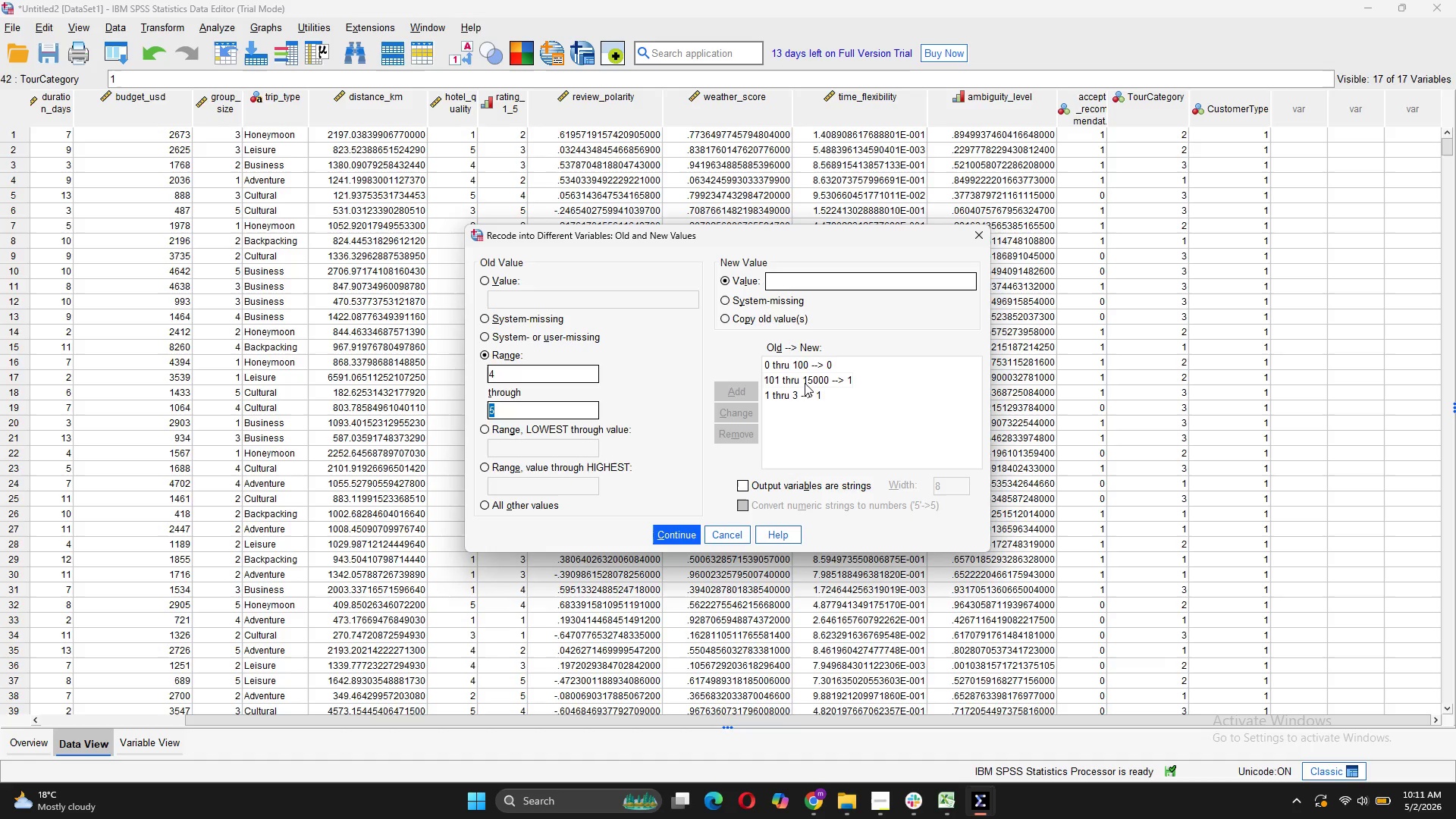 
left_click([783, 398])
 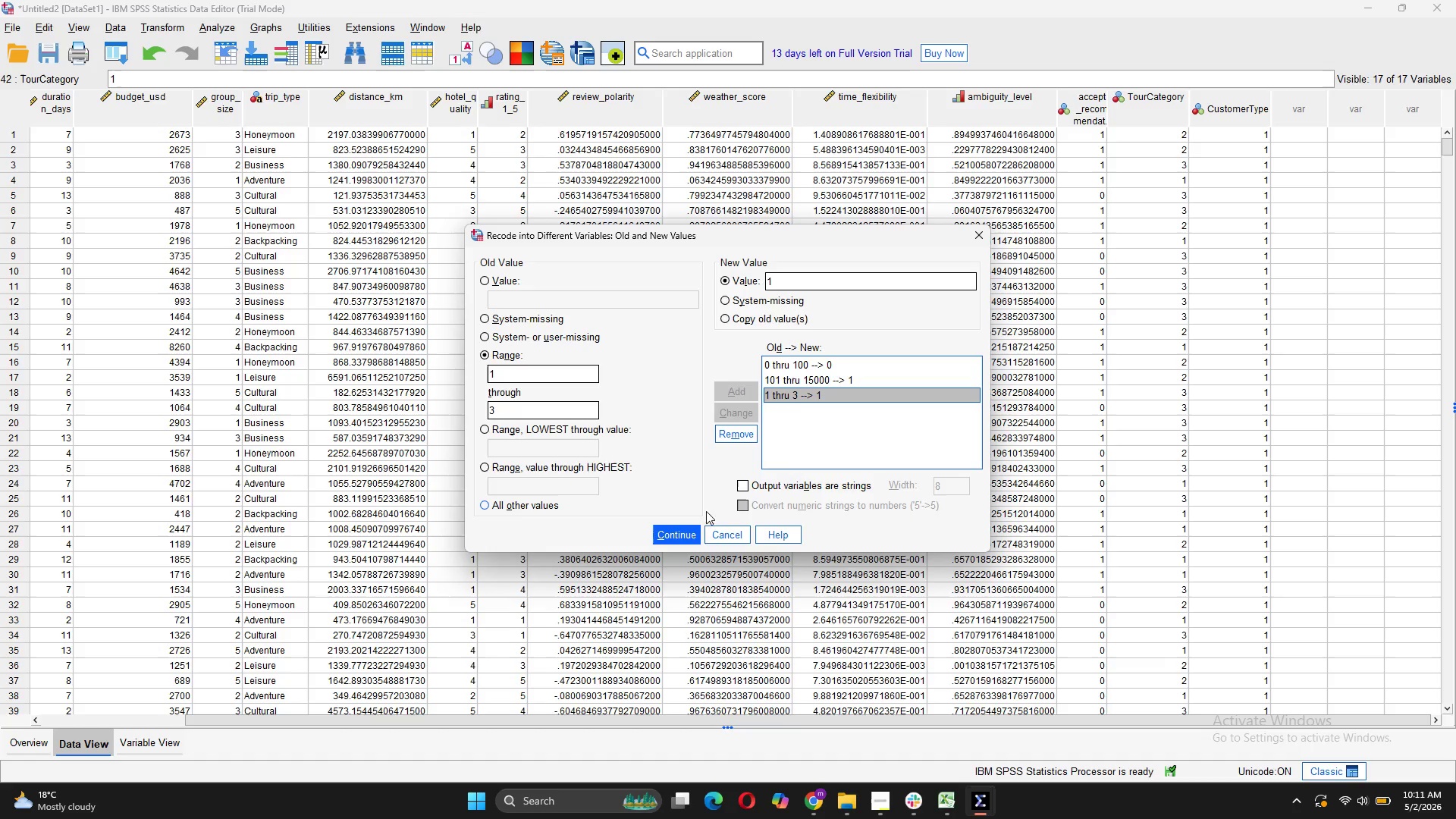 
left_click([736, 532])
 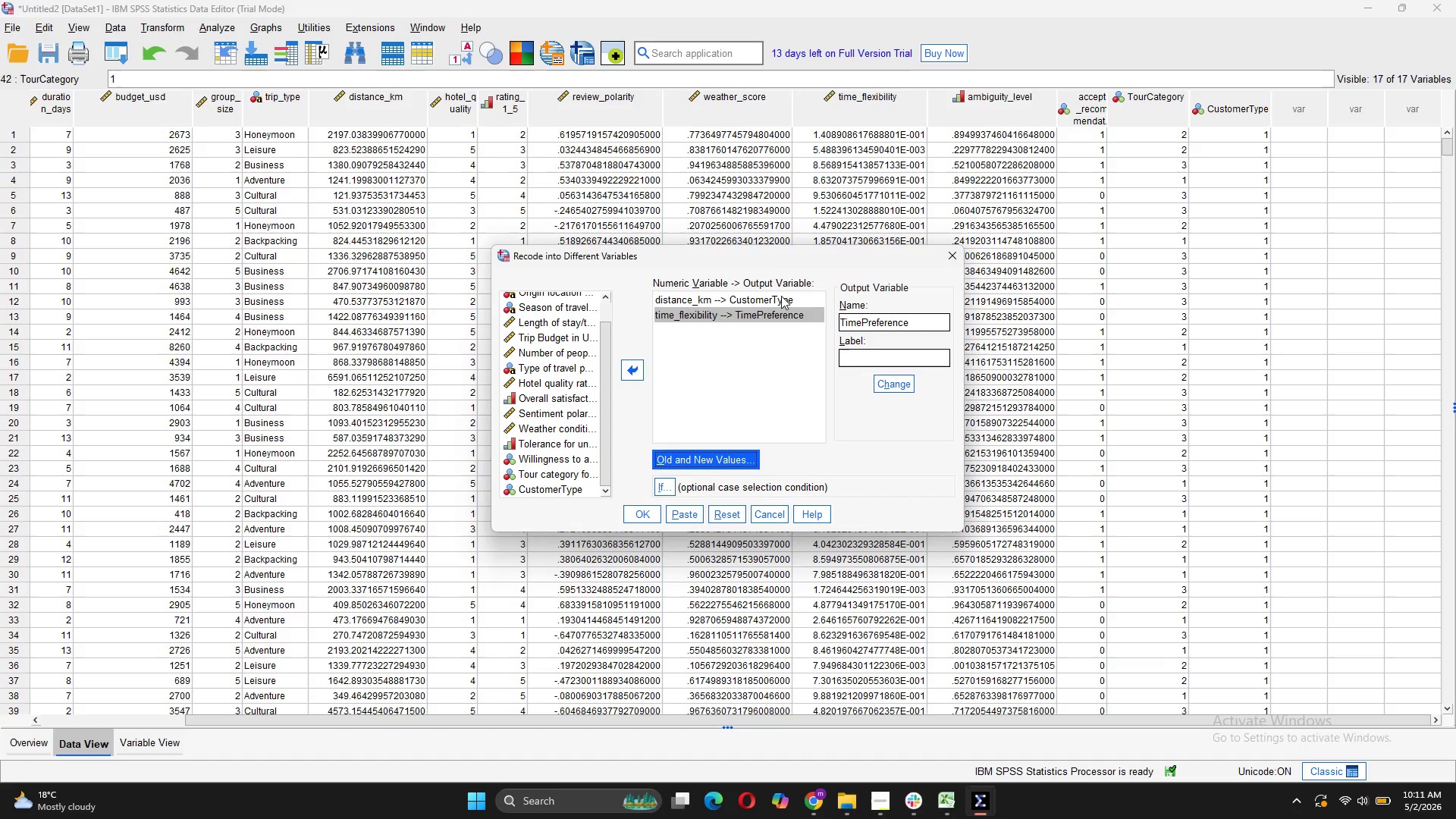 
left_click([781, 295])
 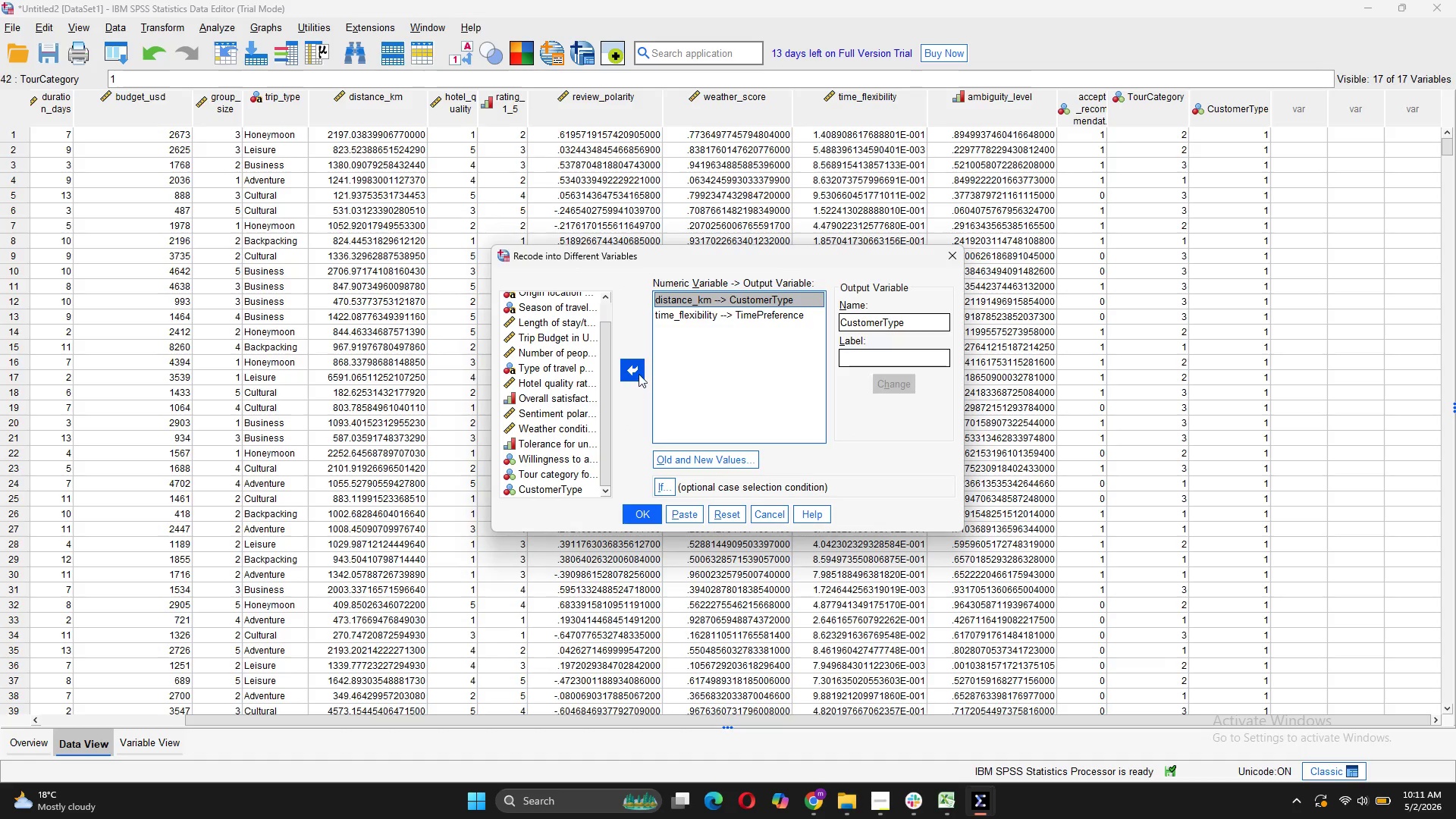 
left_click([637, 372])
 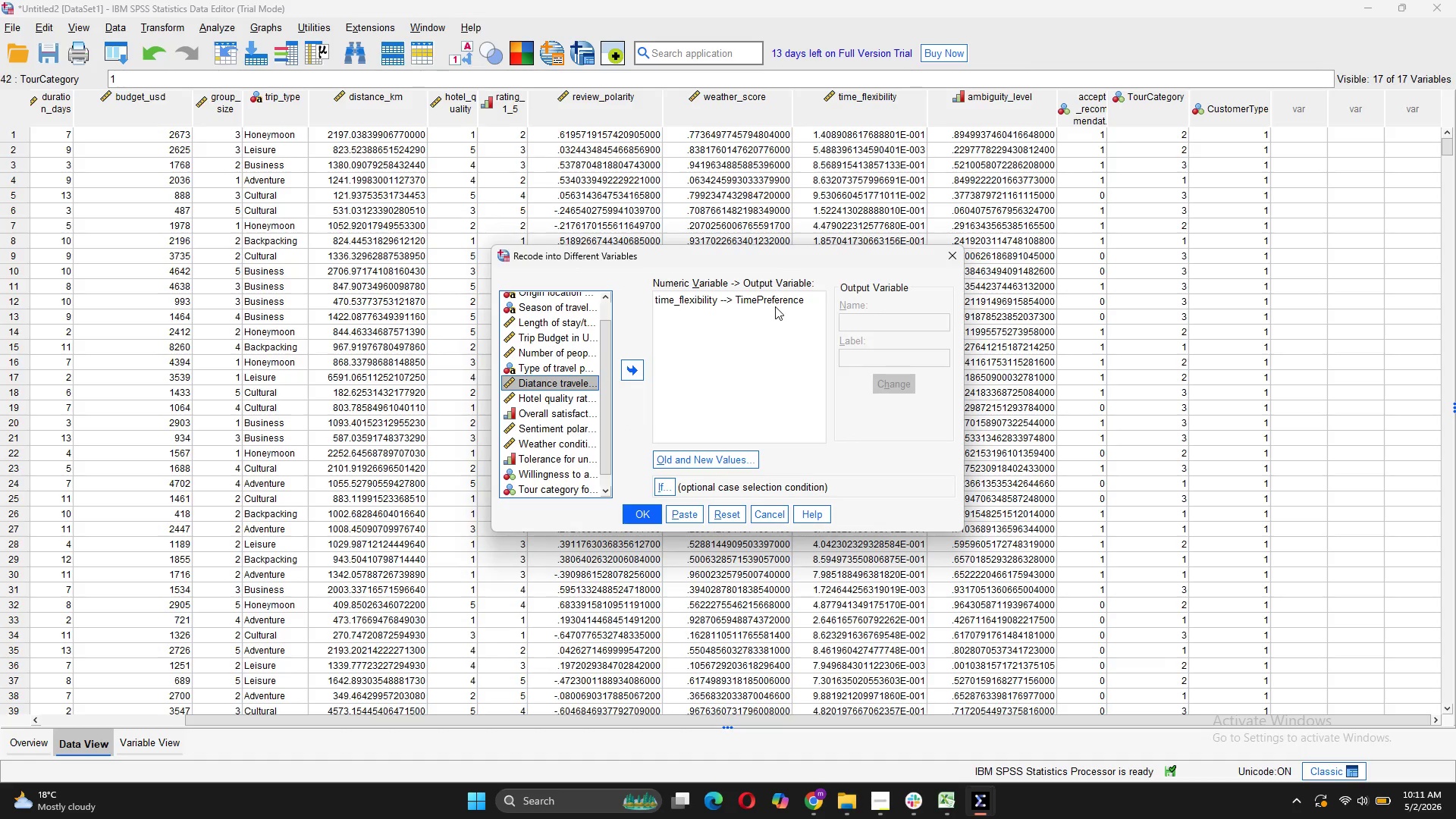 
left_click([775, 306])
 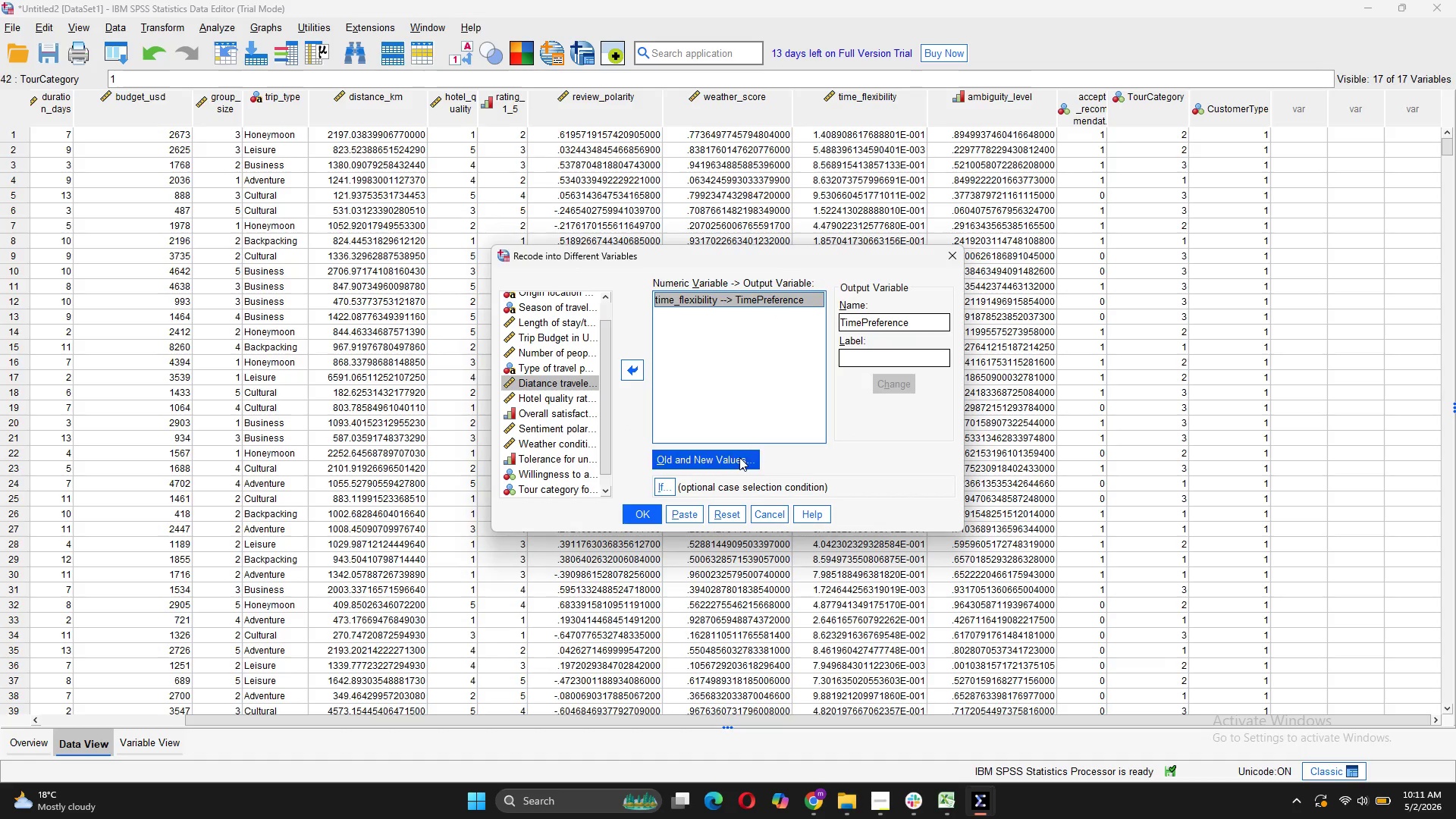 
left_click([739, 457])
 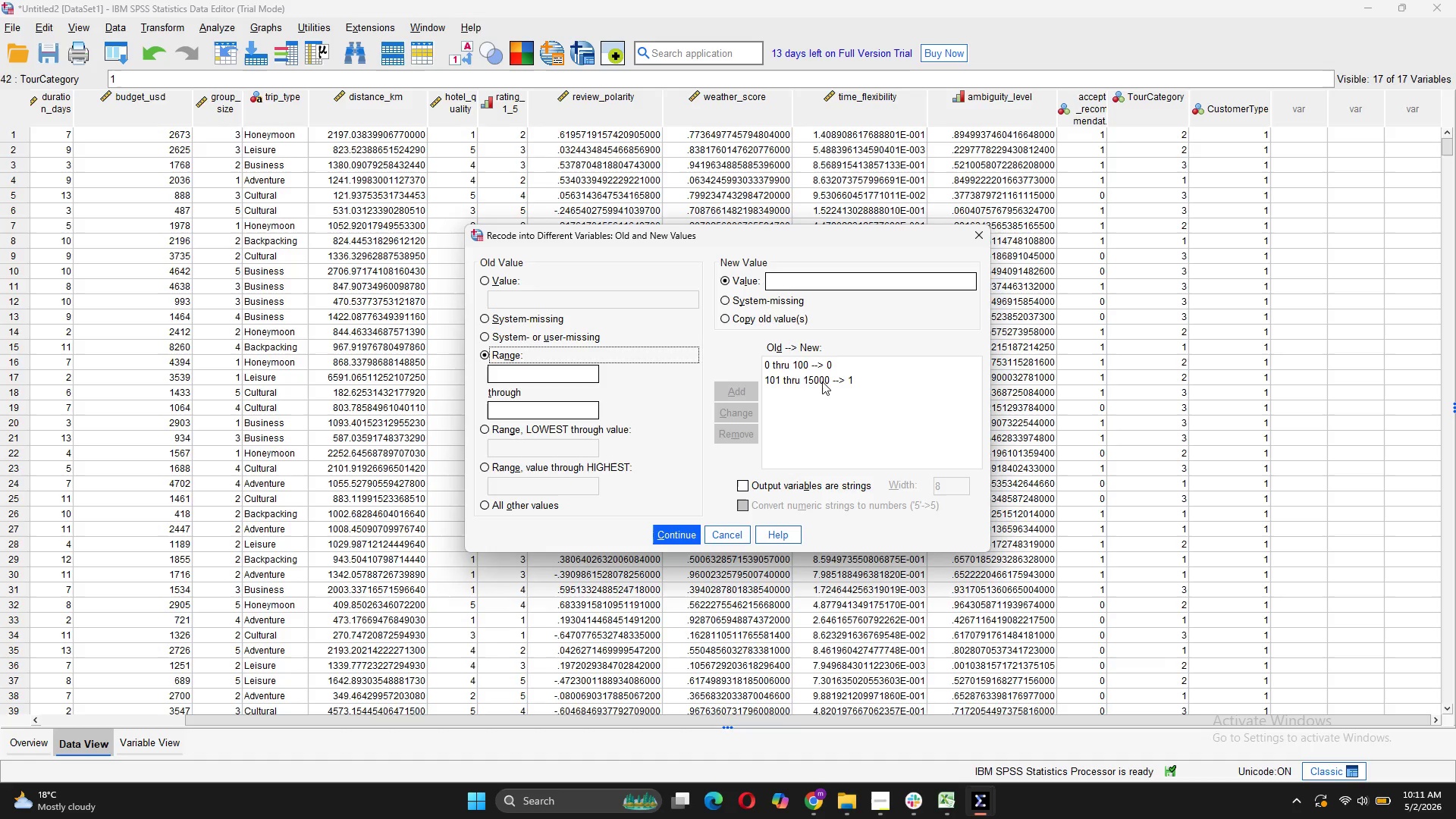 
left_click([818, 378])
 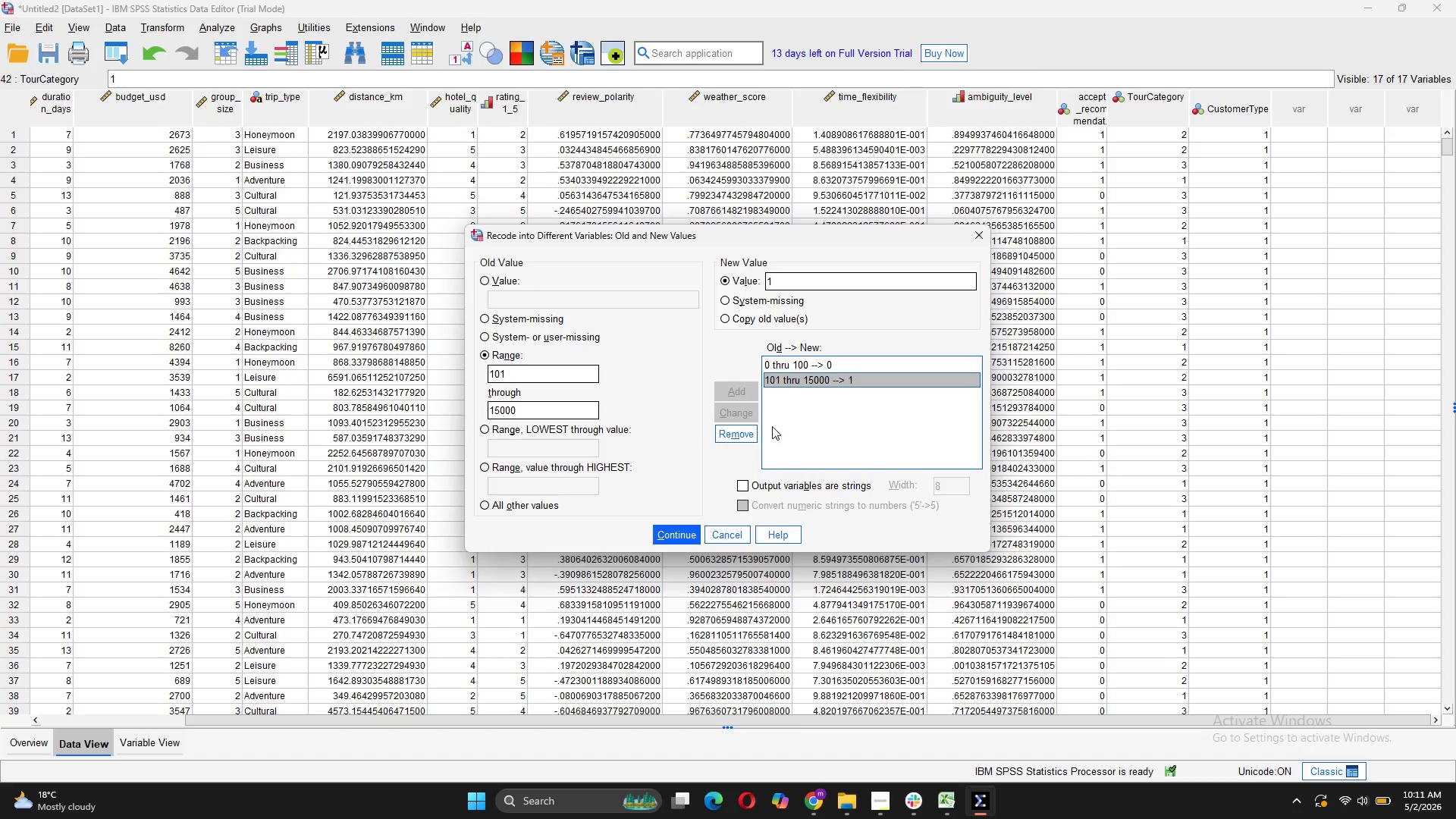 
left_click([742, 440])
 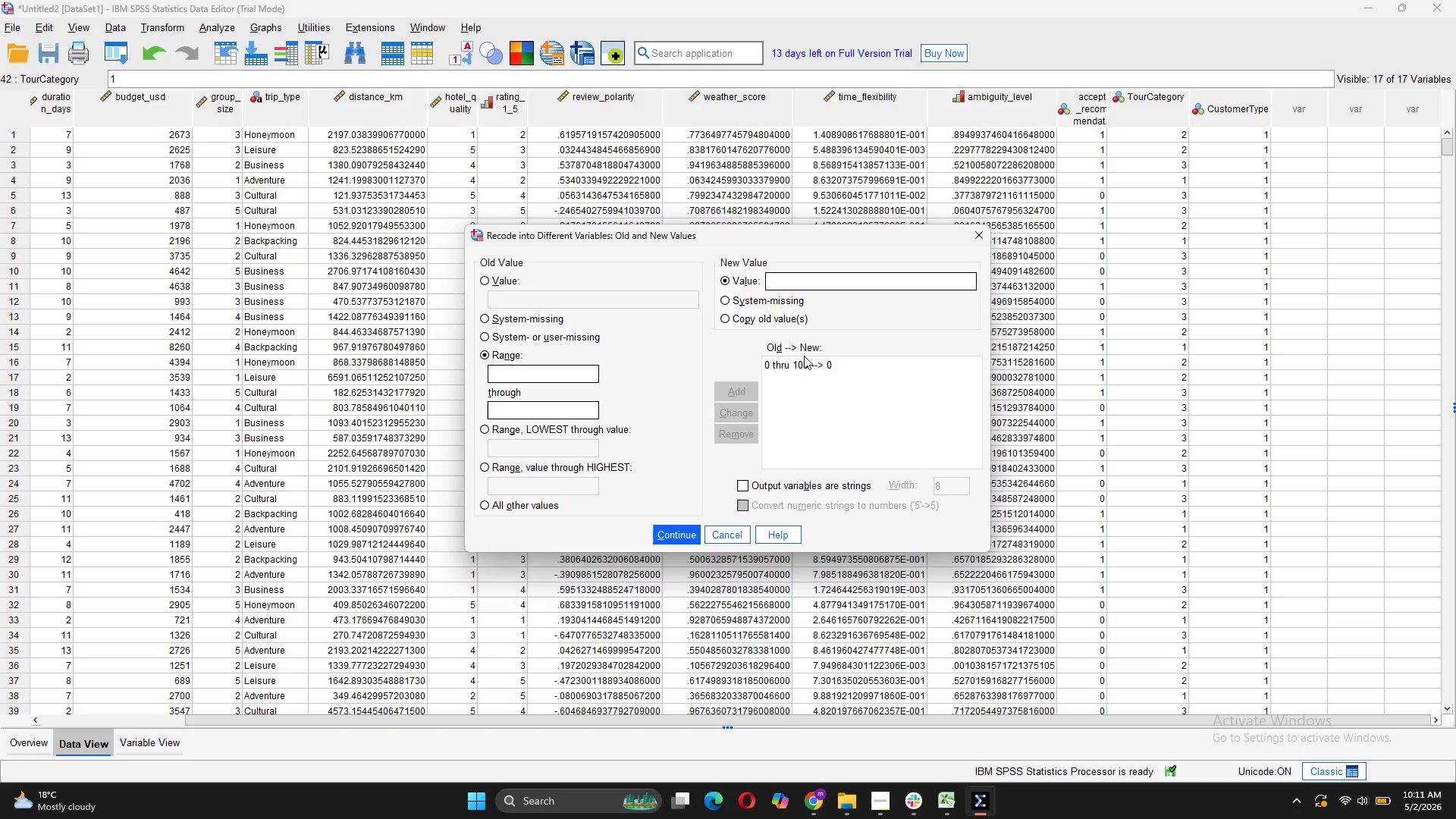 
left_click([802, 356])
 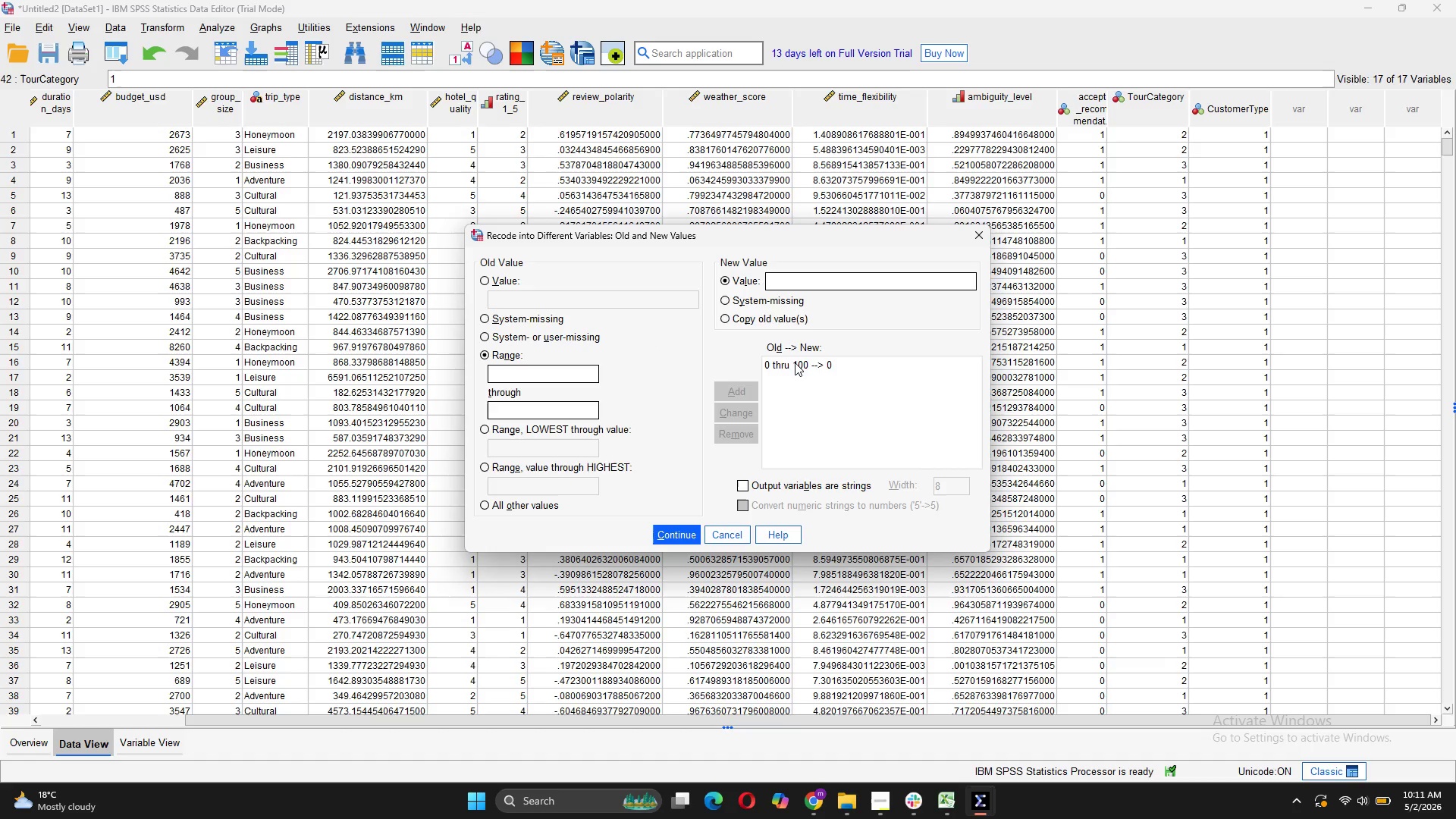 
left_click([795, 362])
 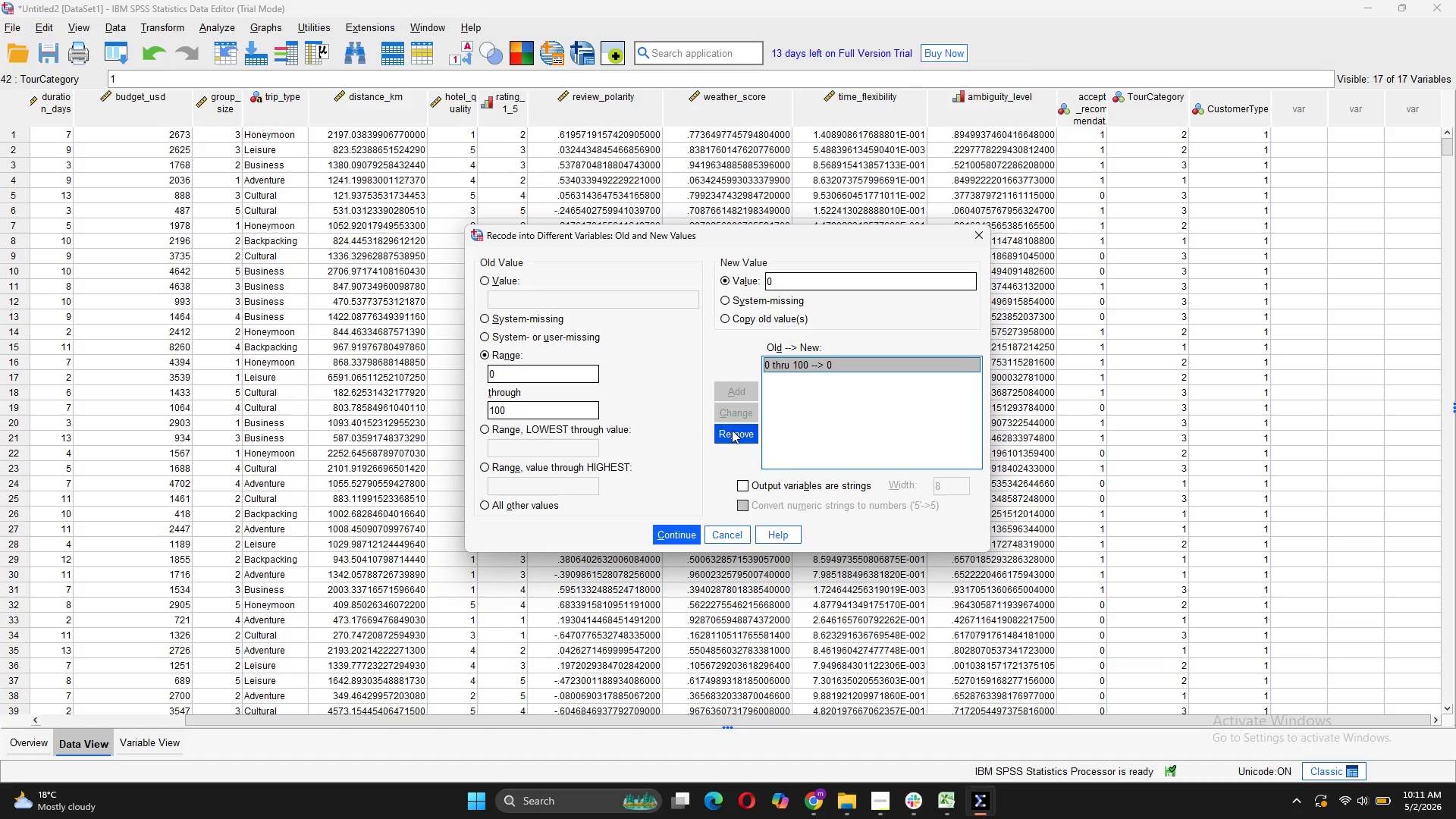 
left_click([732, 430])
 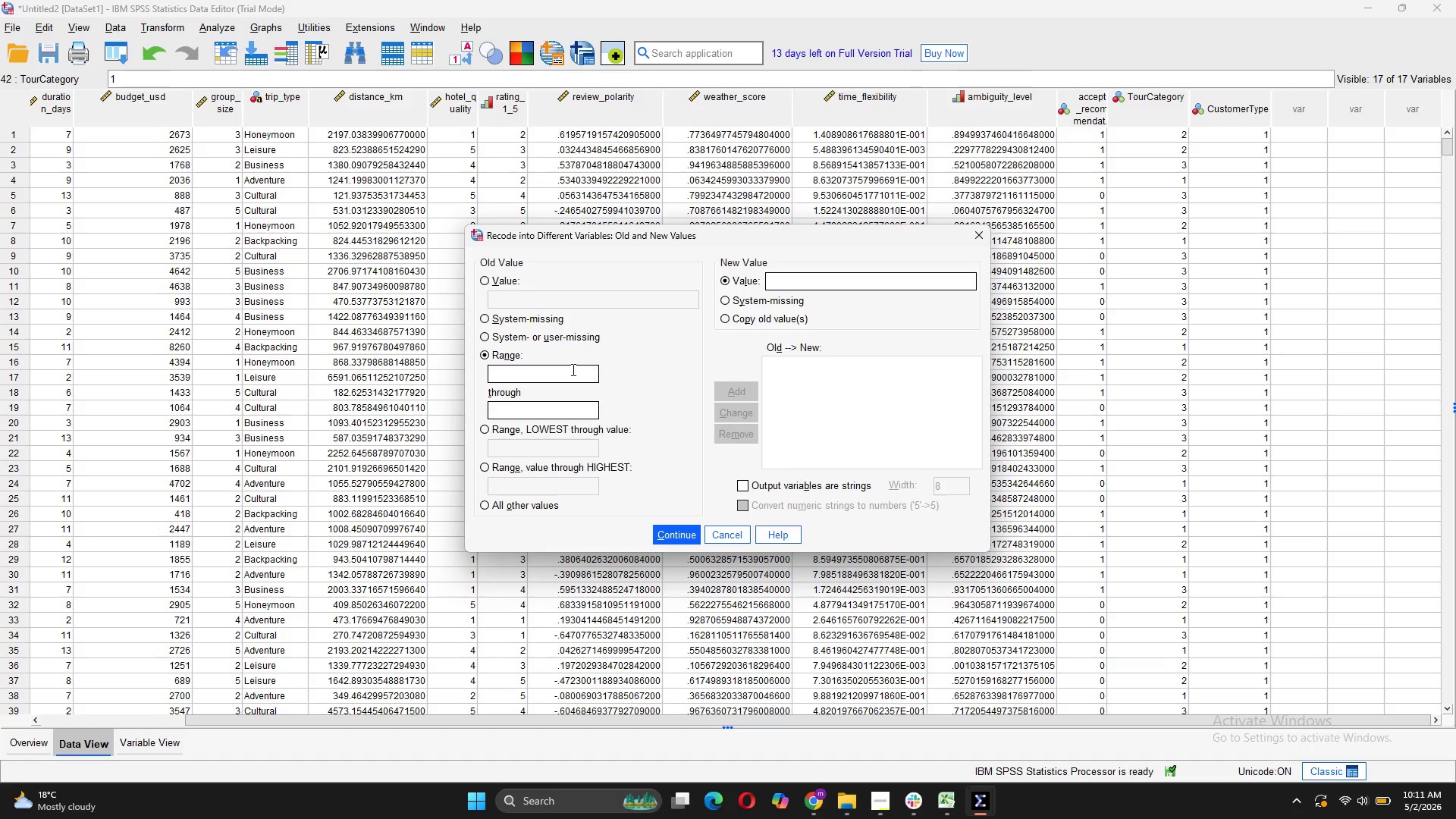 
left_click([572, 369])
 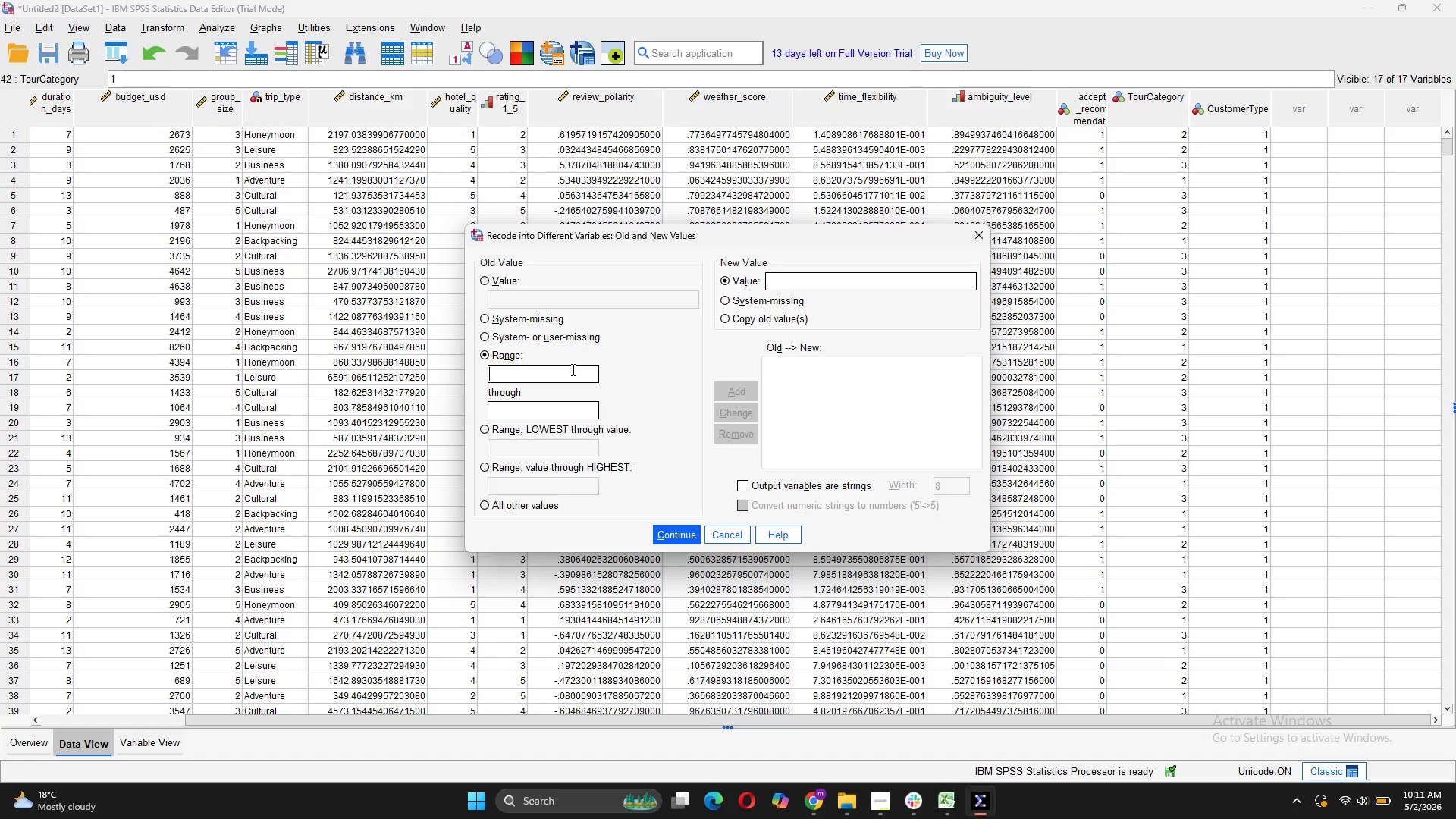 
wait(5.45)
 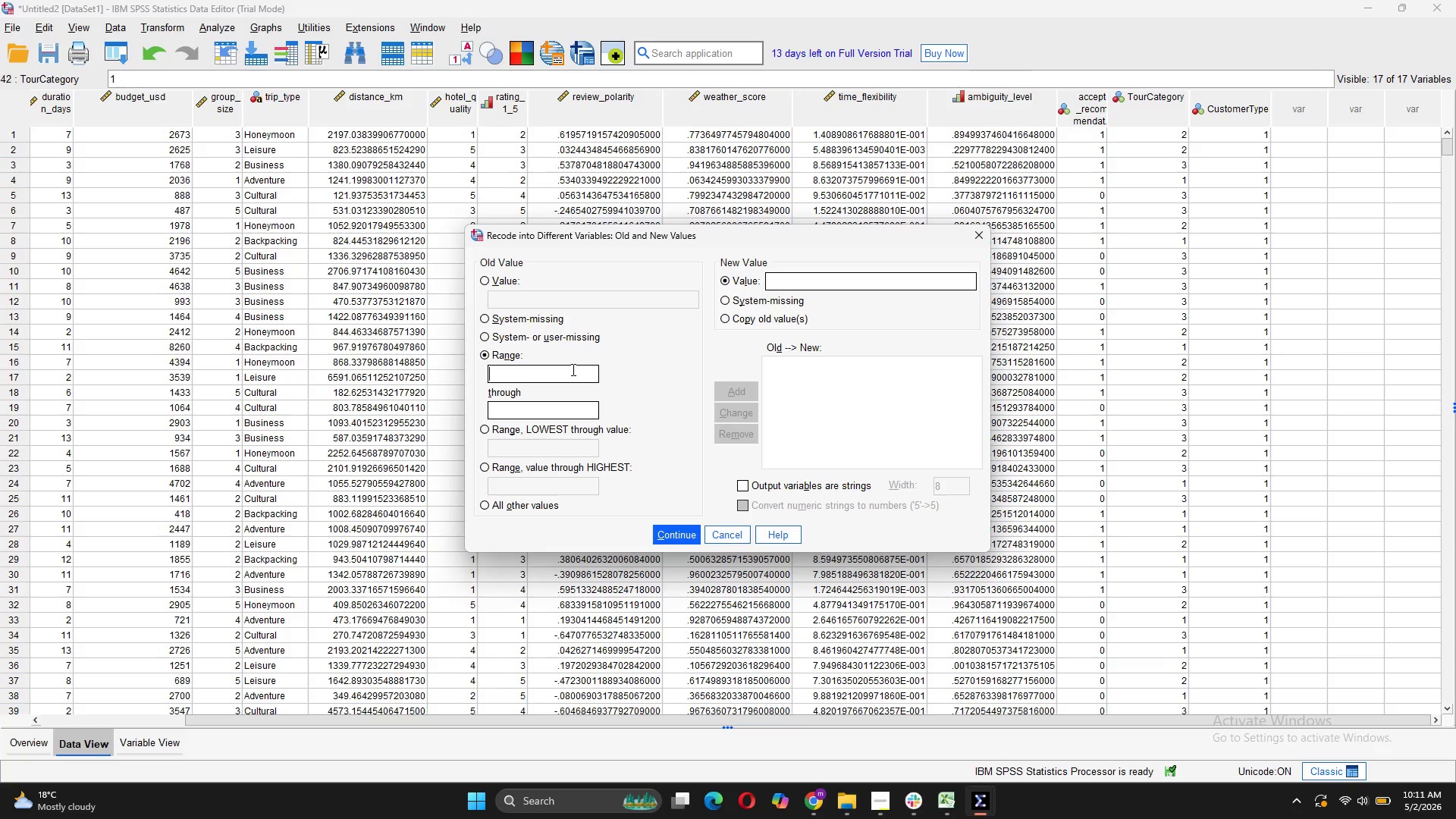 
key(0)
 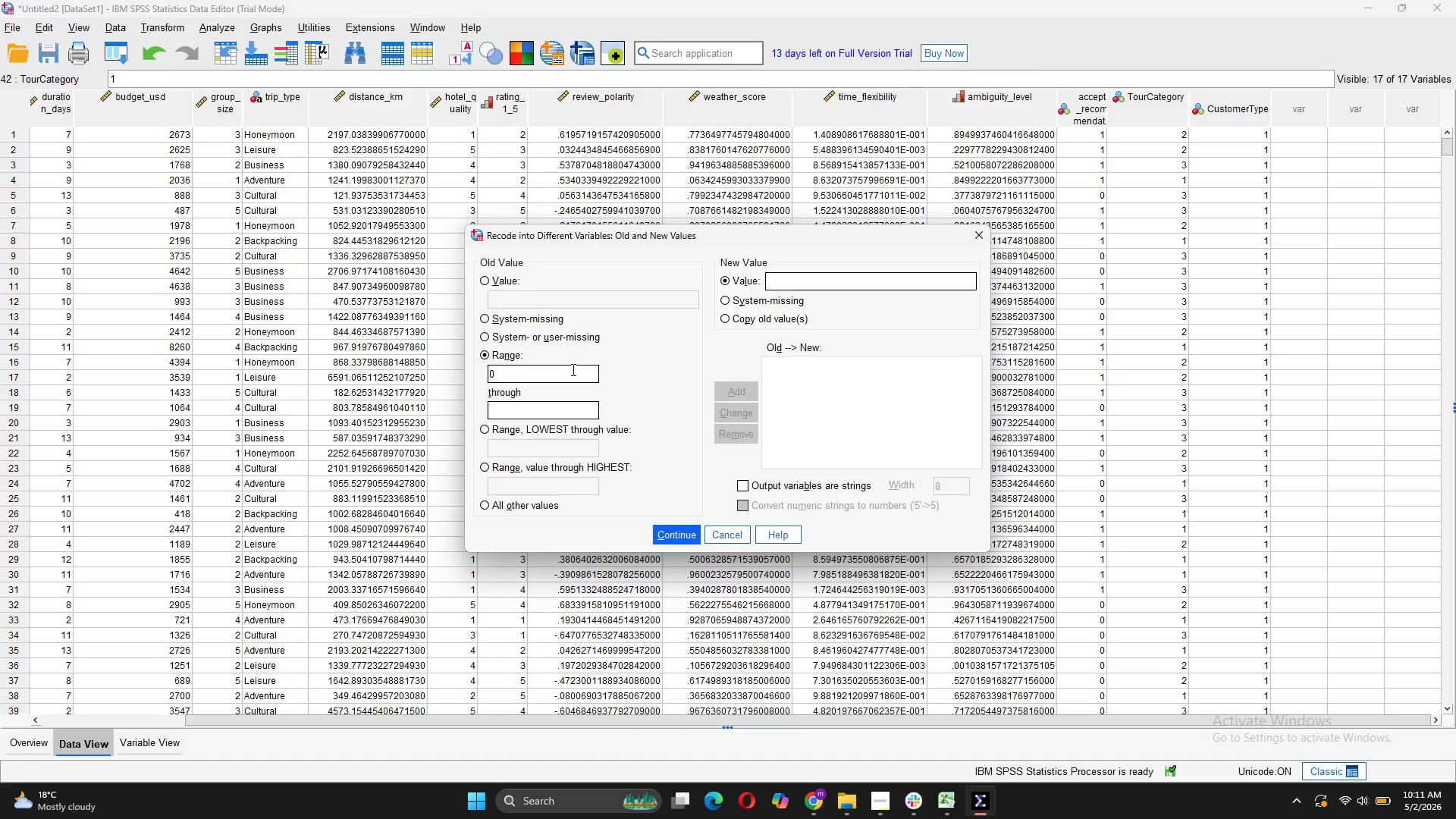 
key(Comma)
 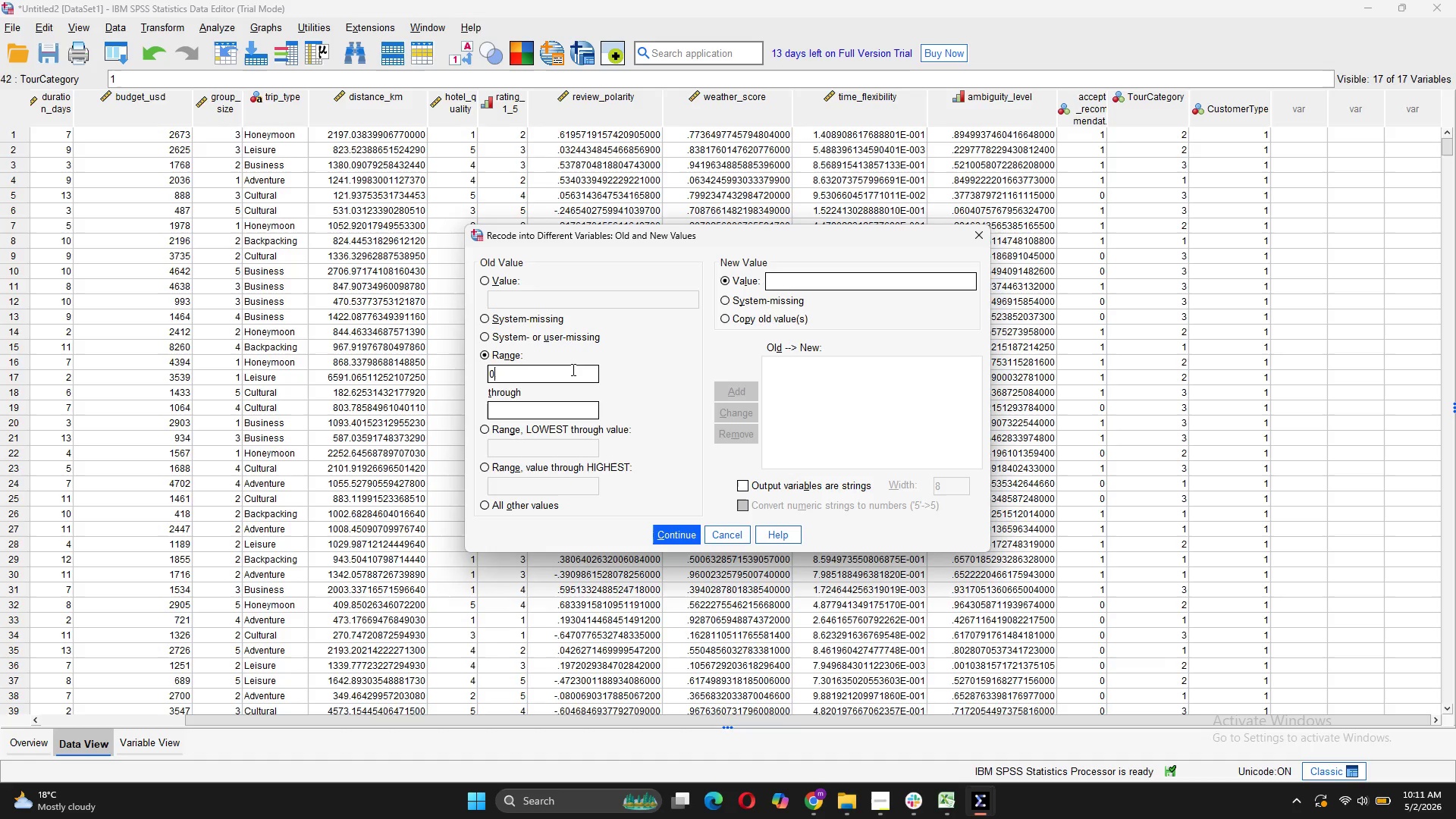 
key(1)
 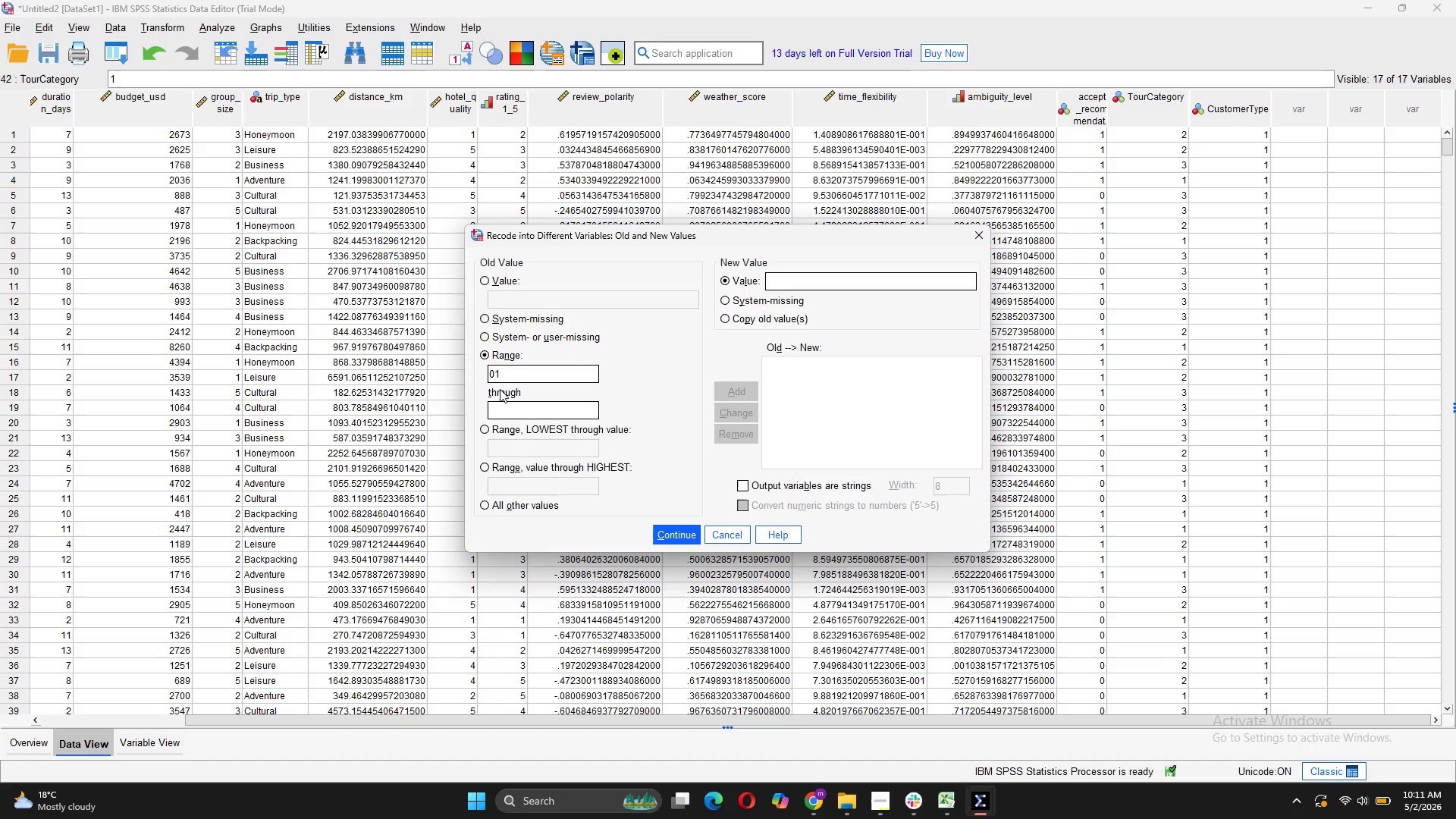 
left_click([495, 375])
 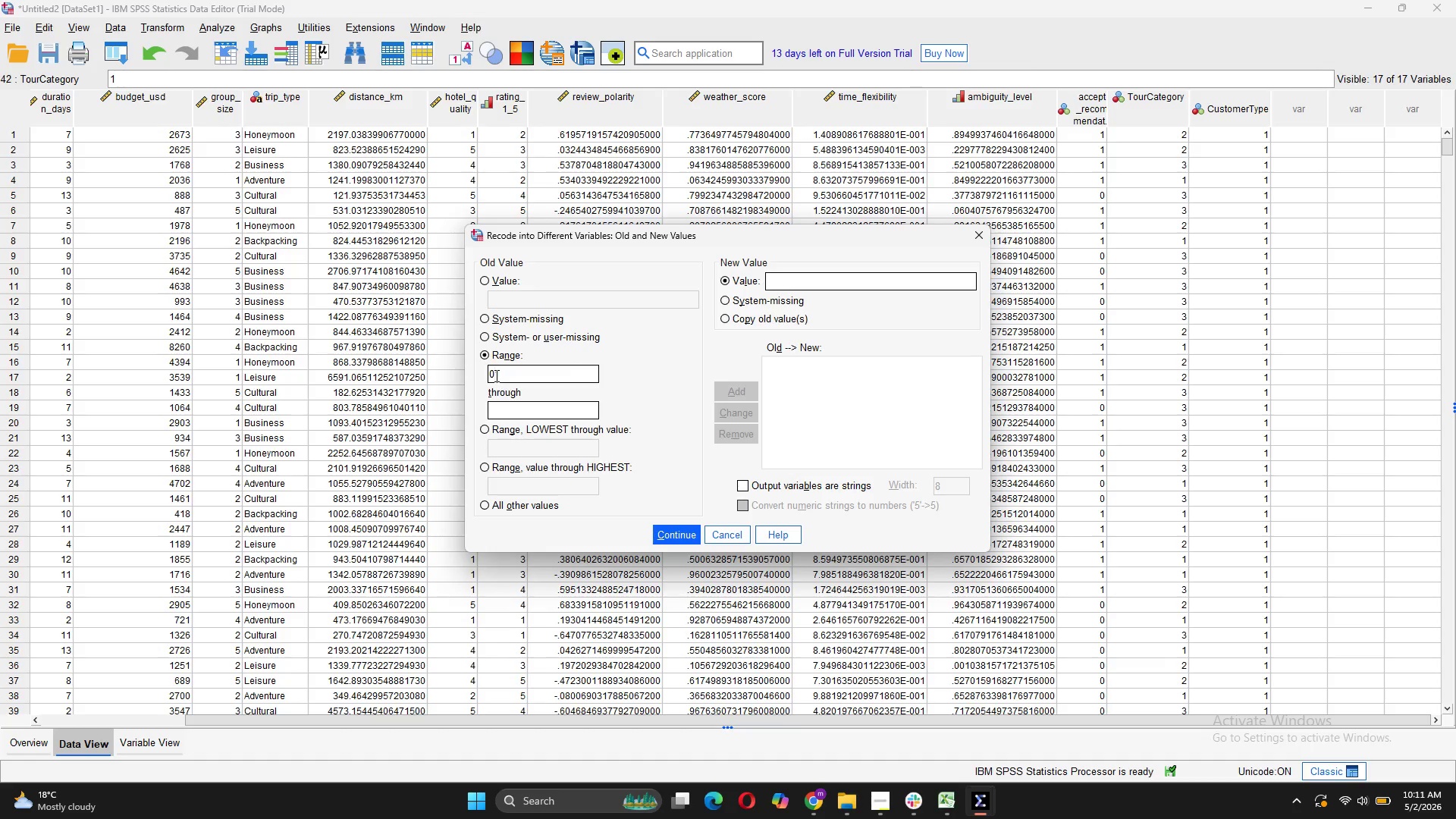 
key(Period)
 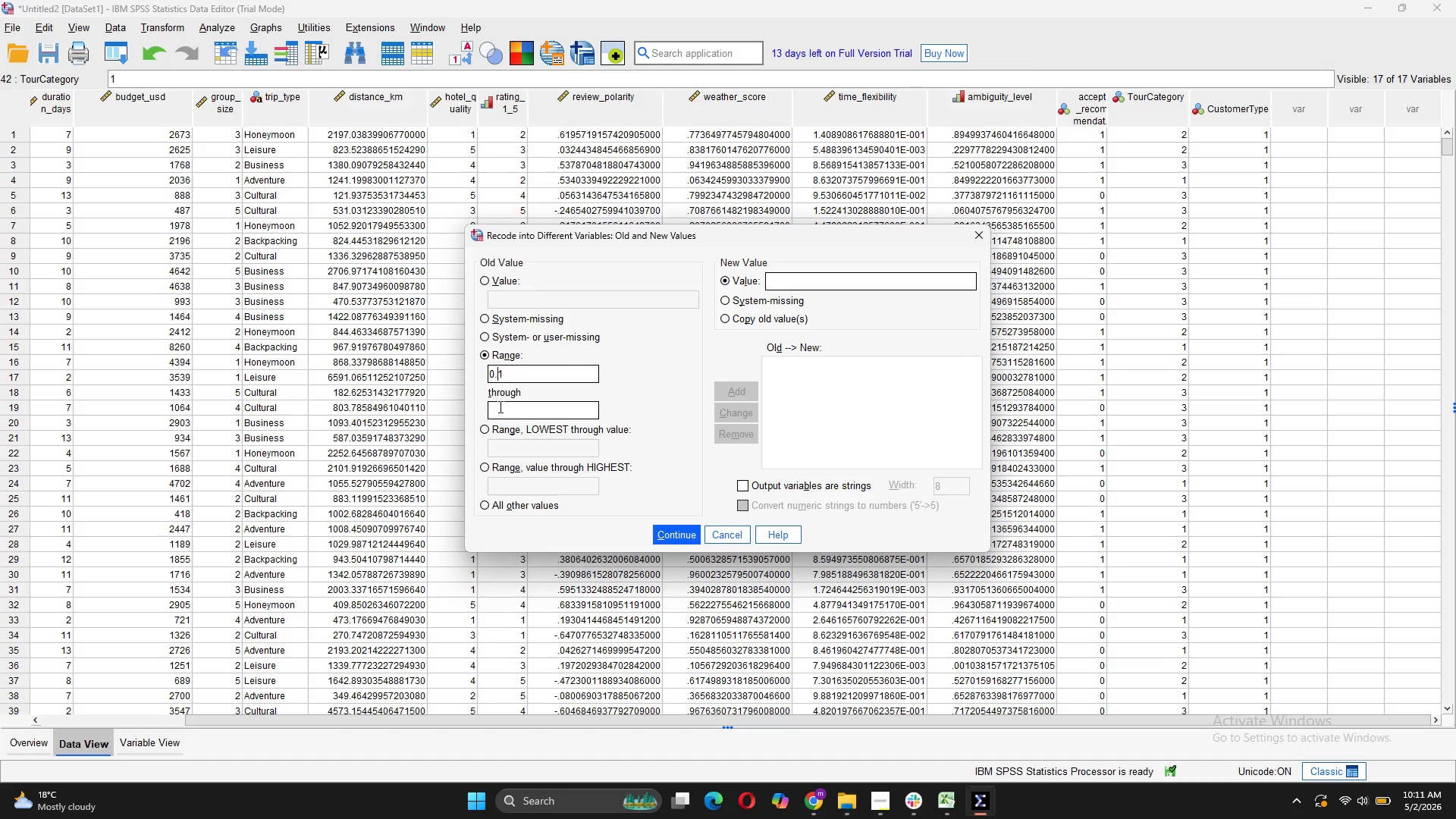 
left_click([499, 406])
 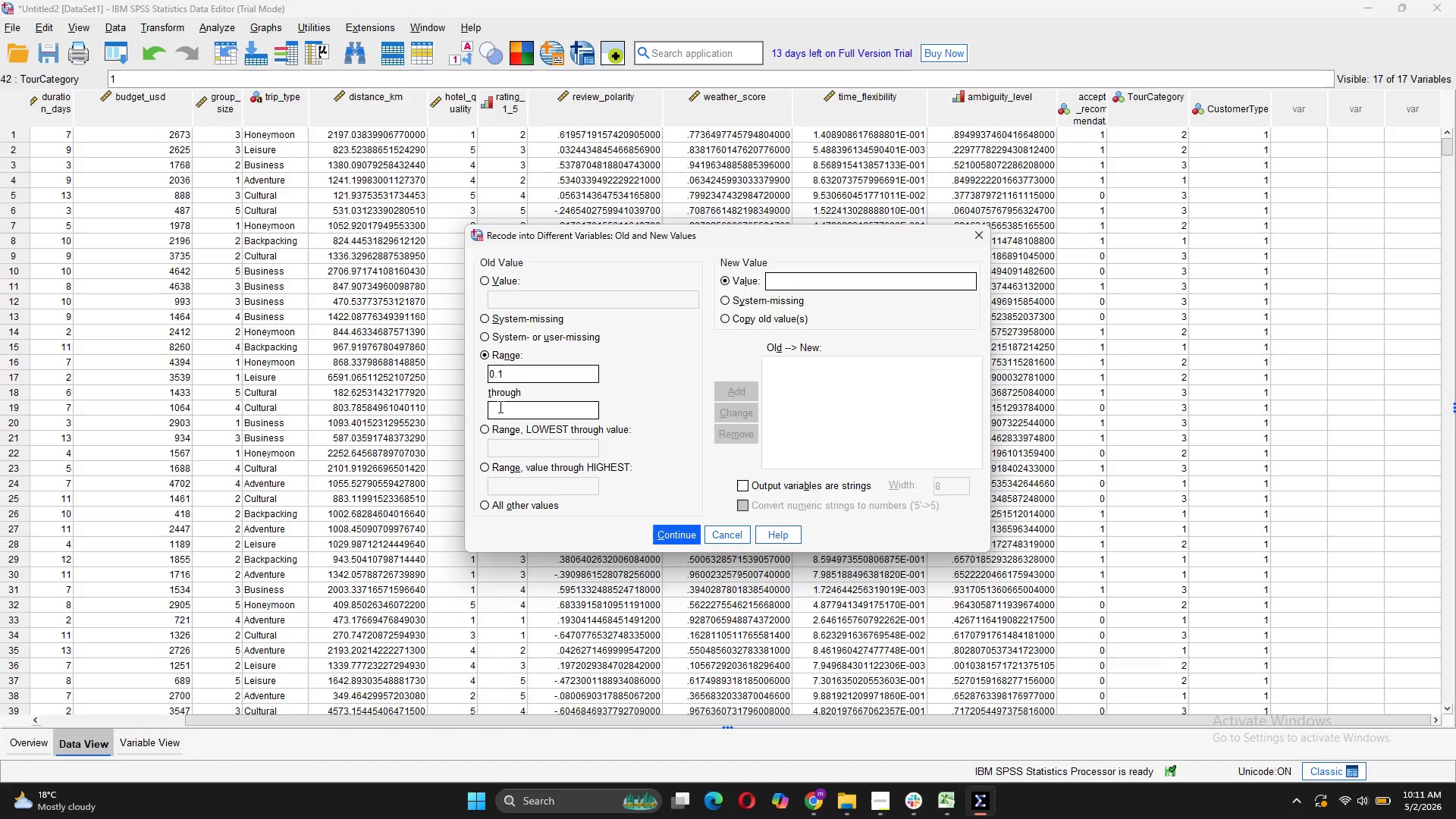 
key(0)
 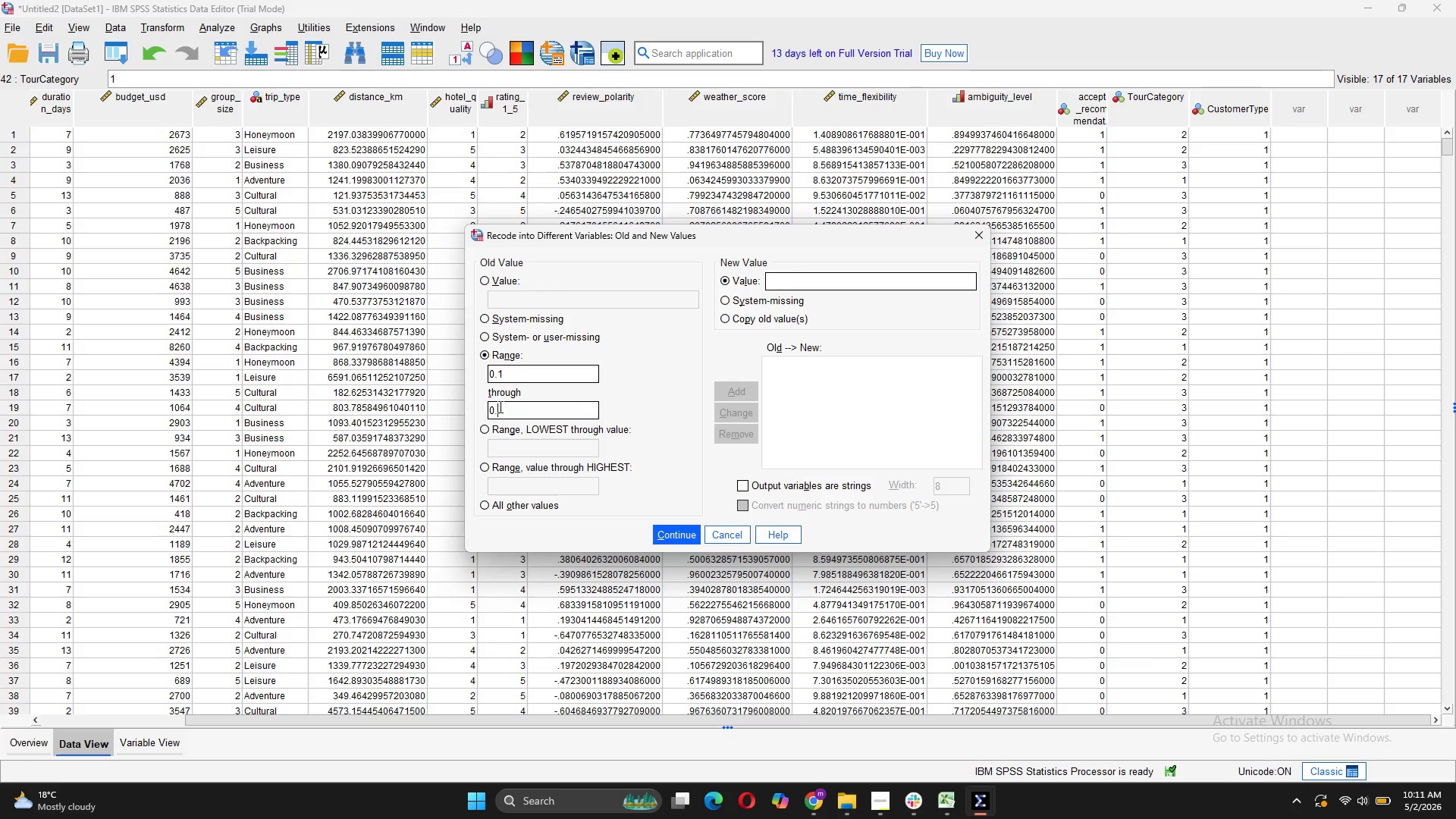 
key(Period)
 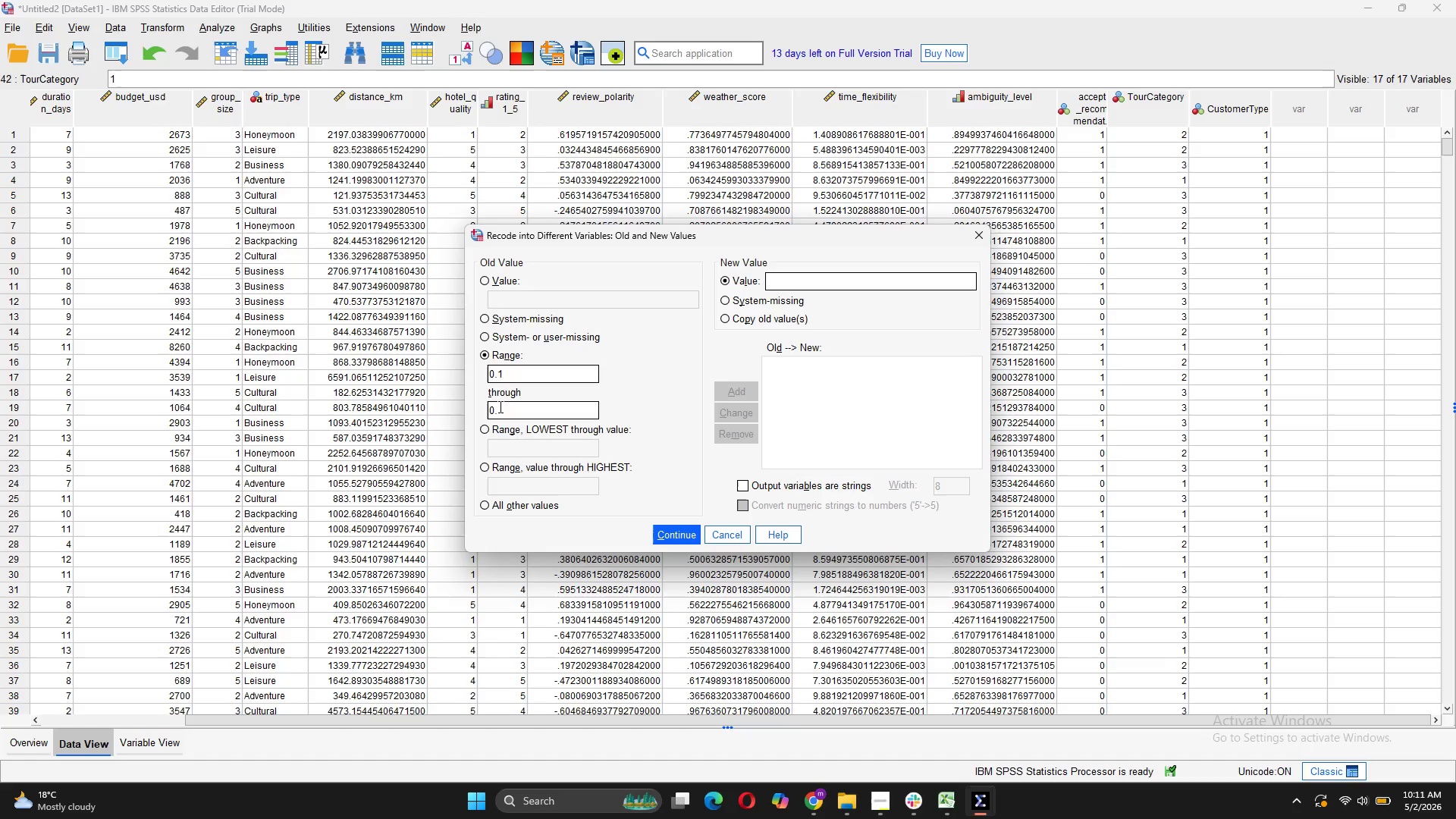 
key(3)
 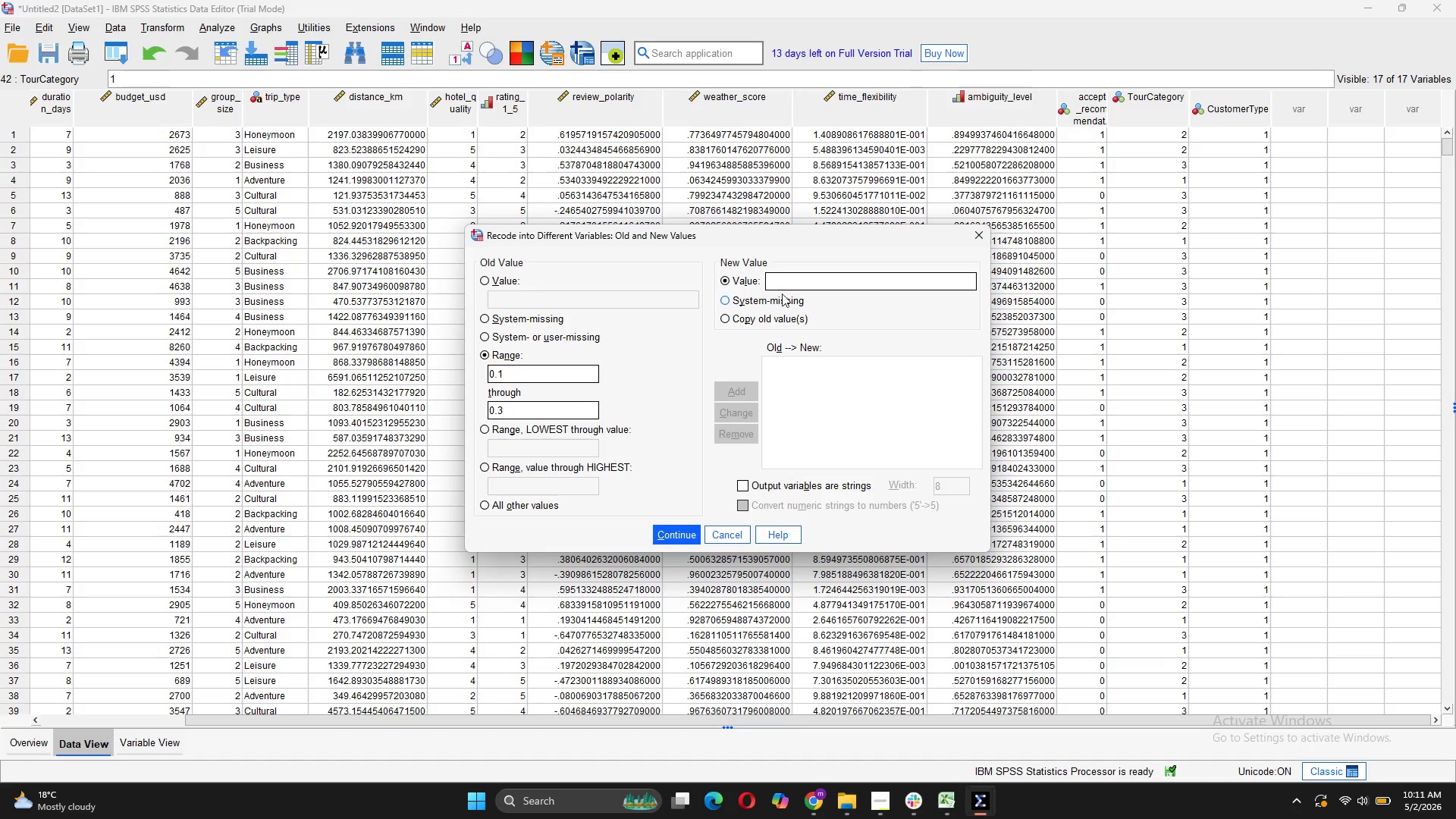 
left_click([789, 282])
 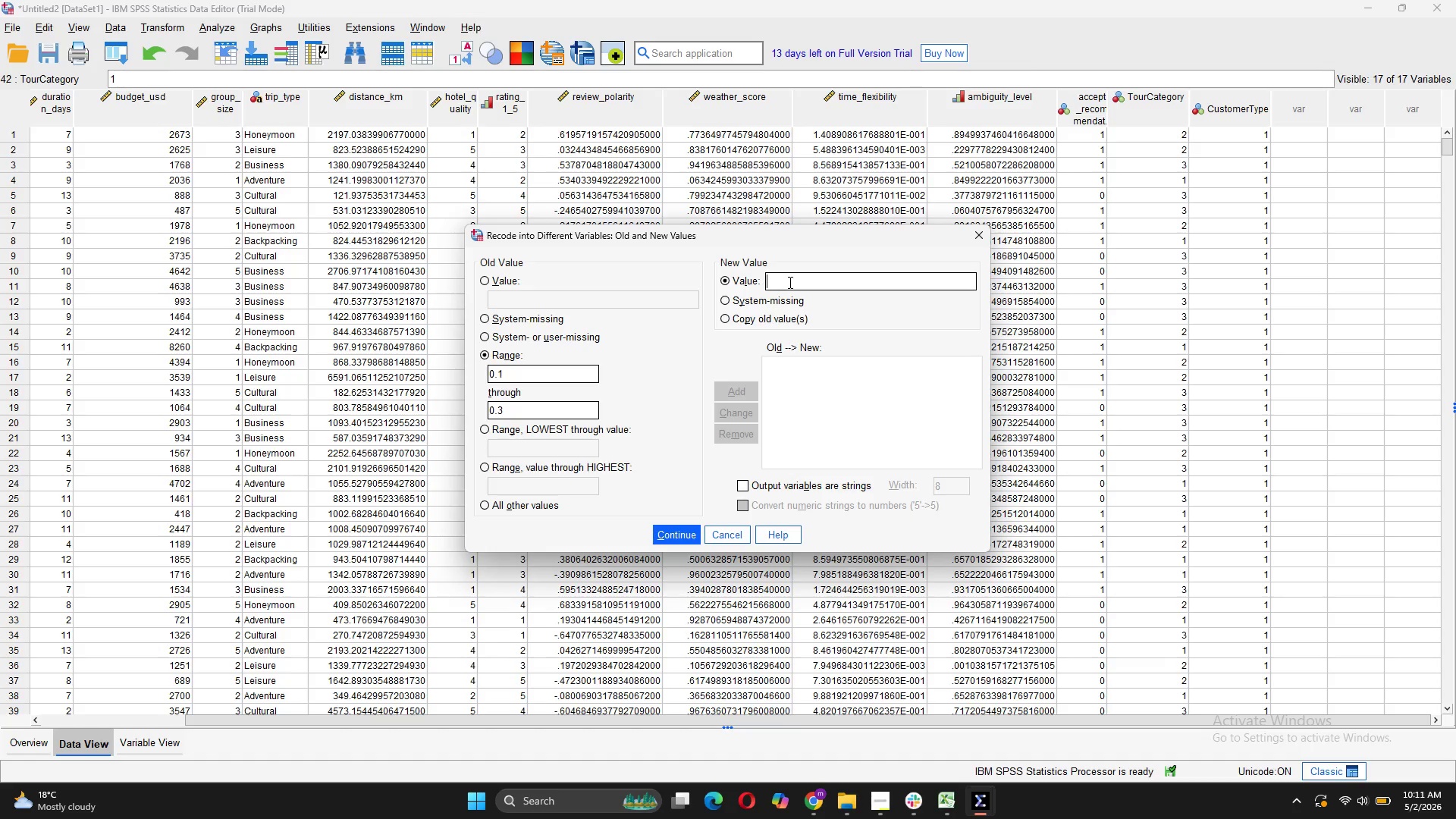 
key(1)
 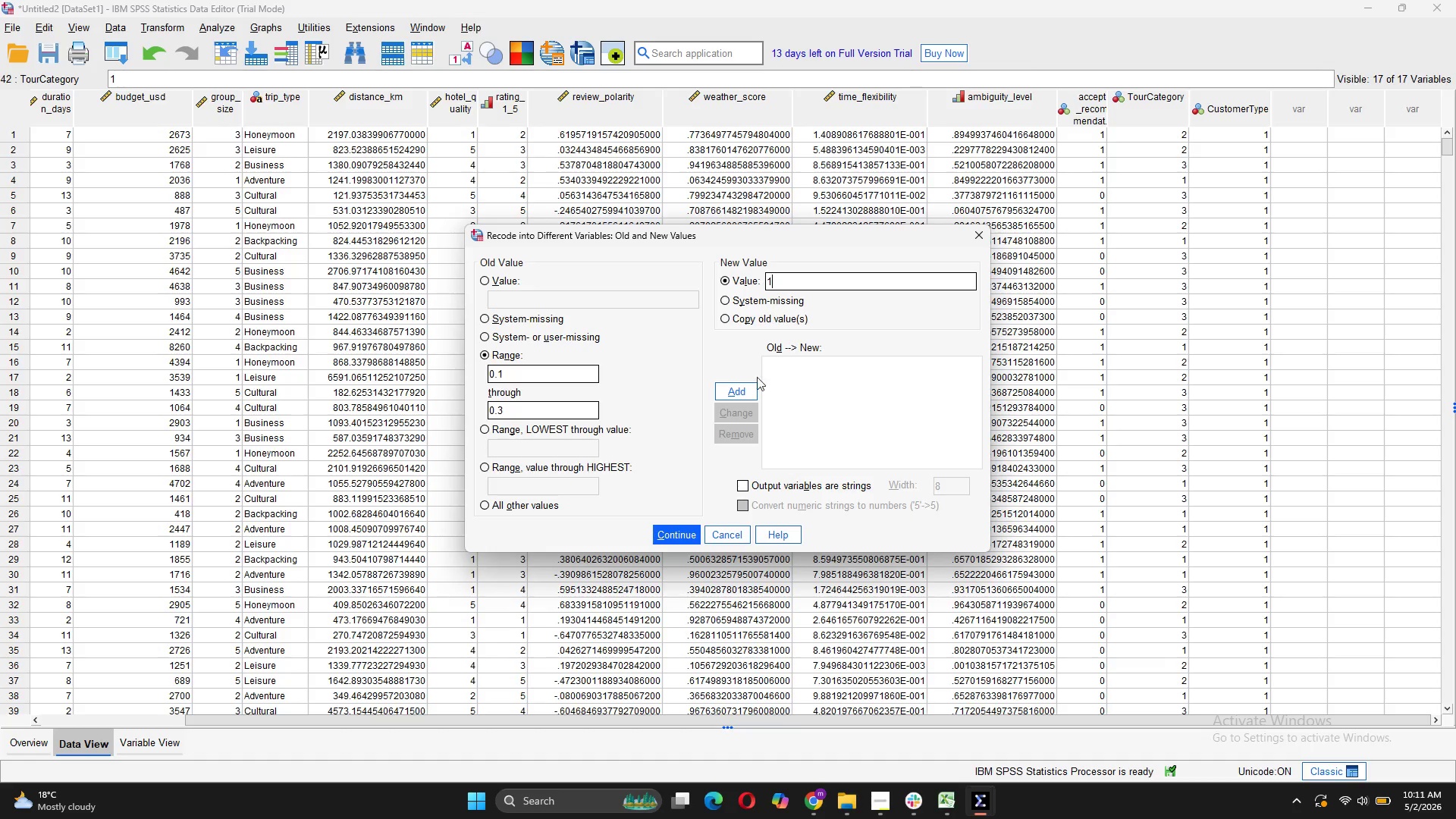 
left_click([748, 382])
 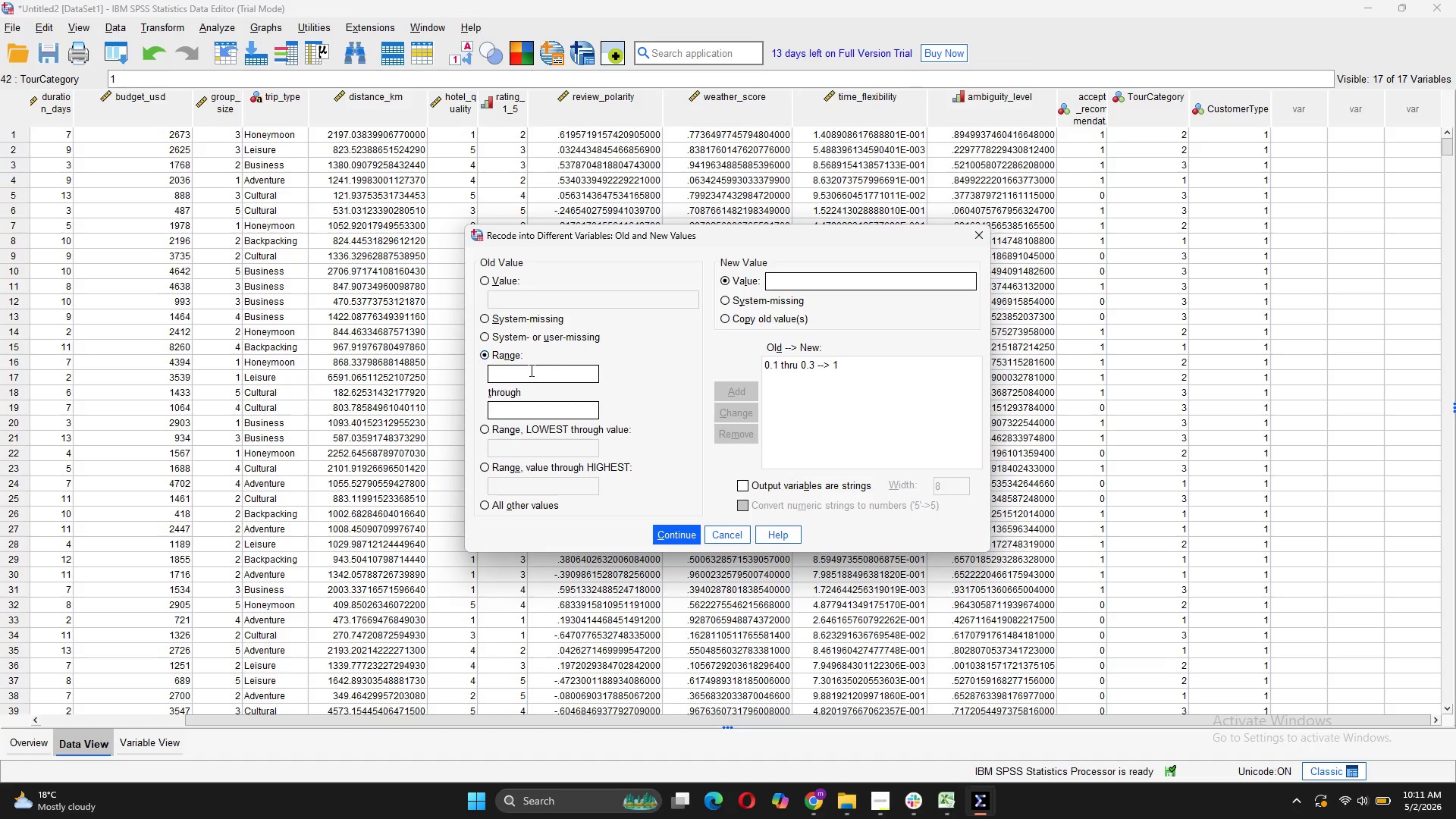 
left_click([530, 370])
 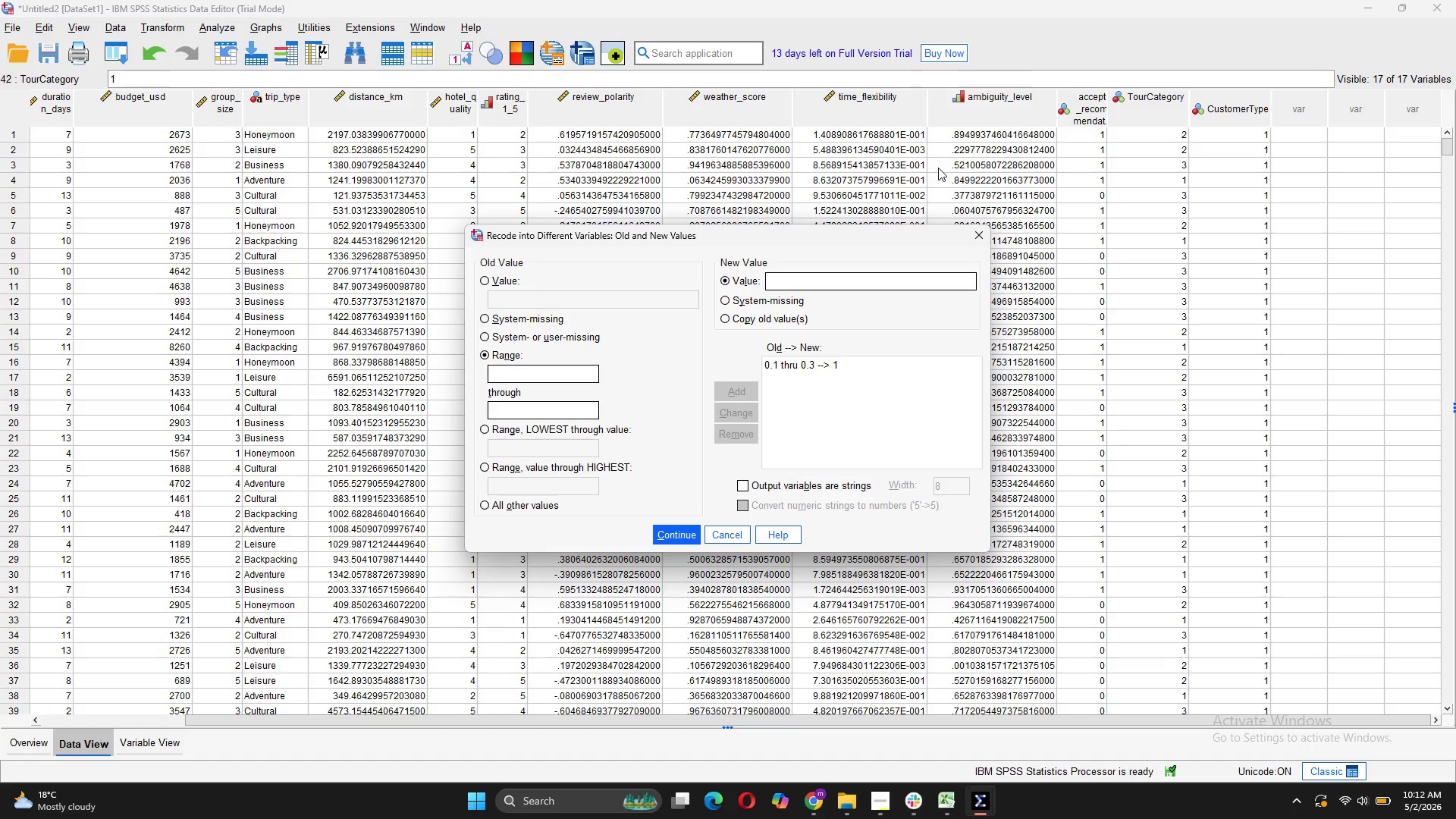 
wait(5.16)
 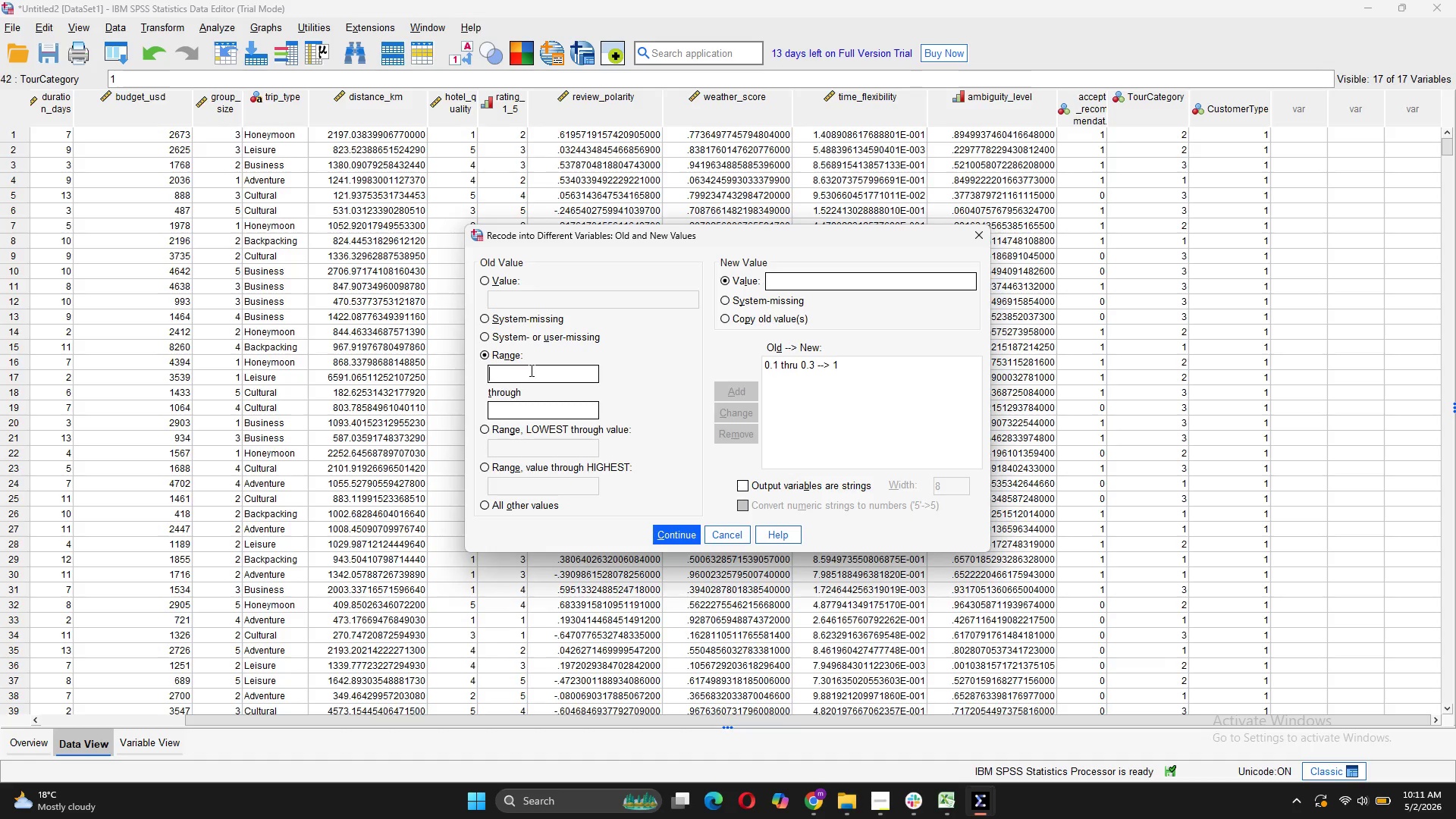 
left_click([812, 365])
 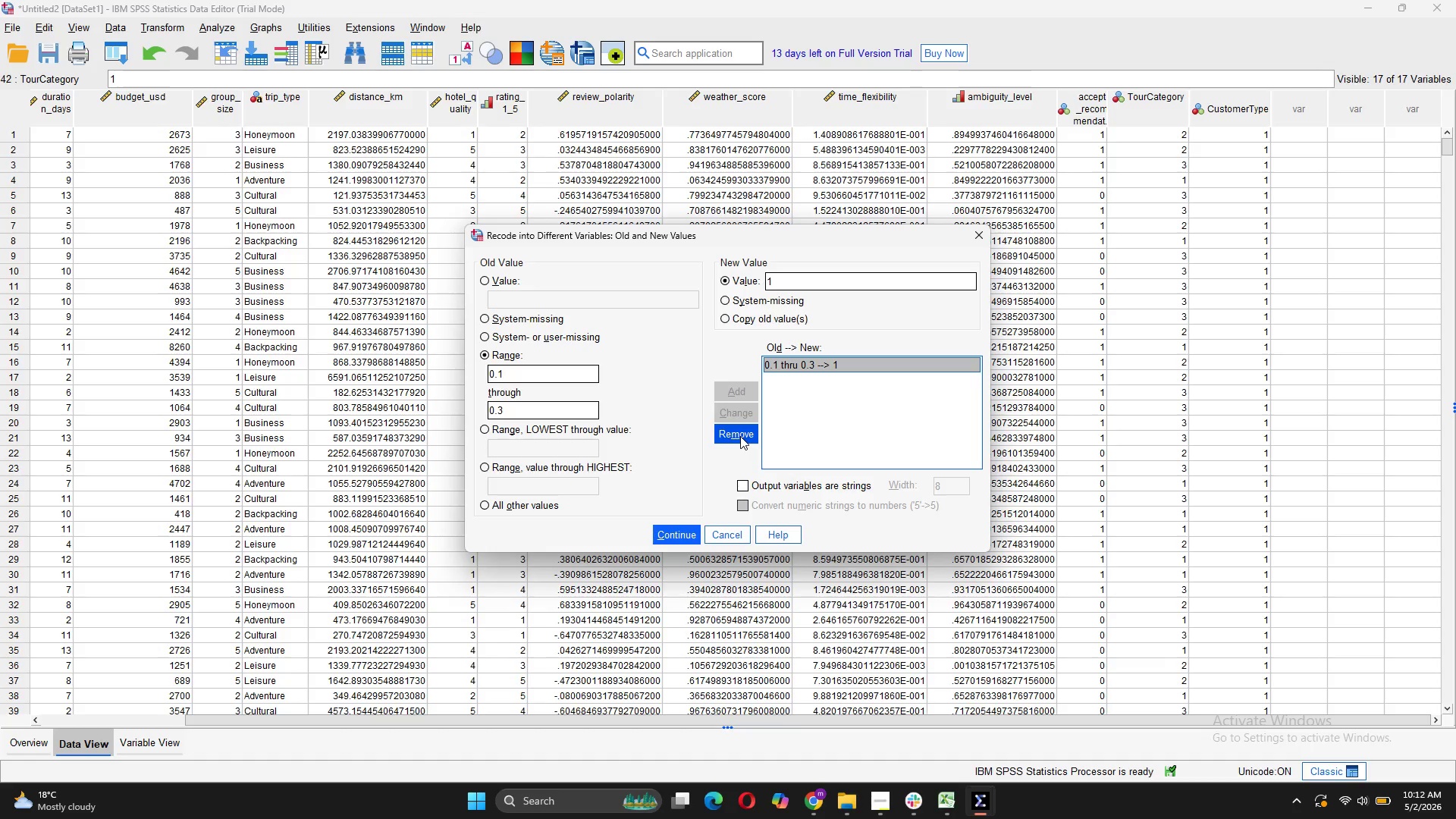 
left_click([740, 436])
 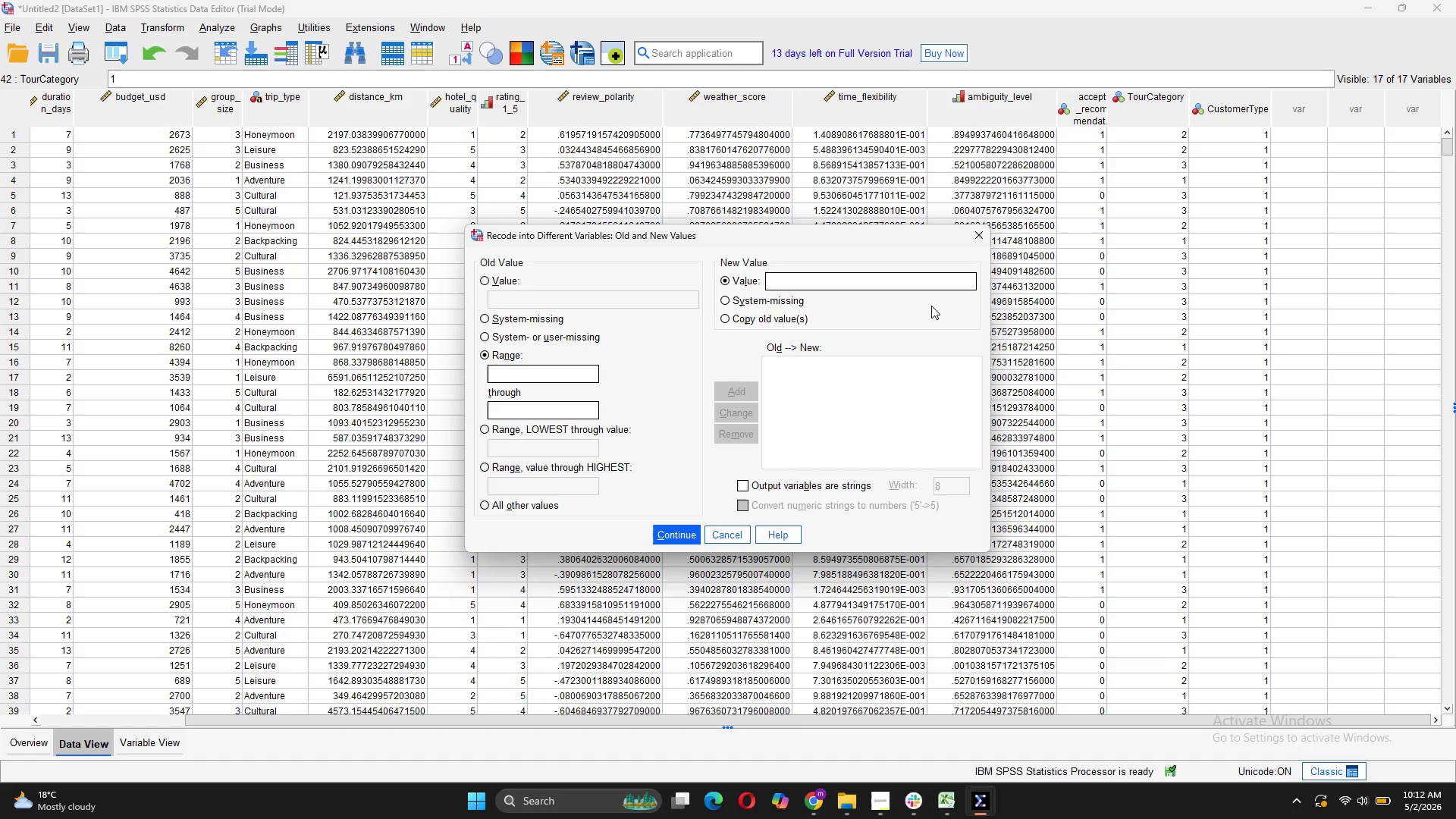 
wait(5.38)
 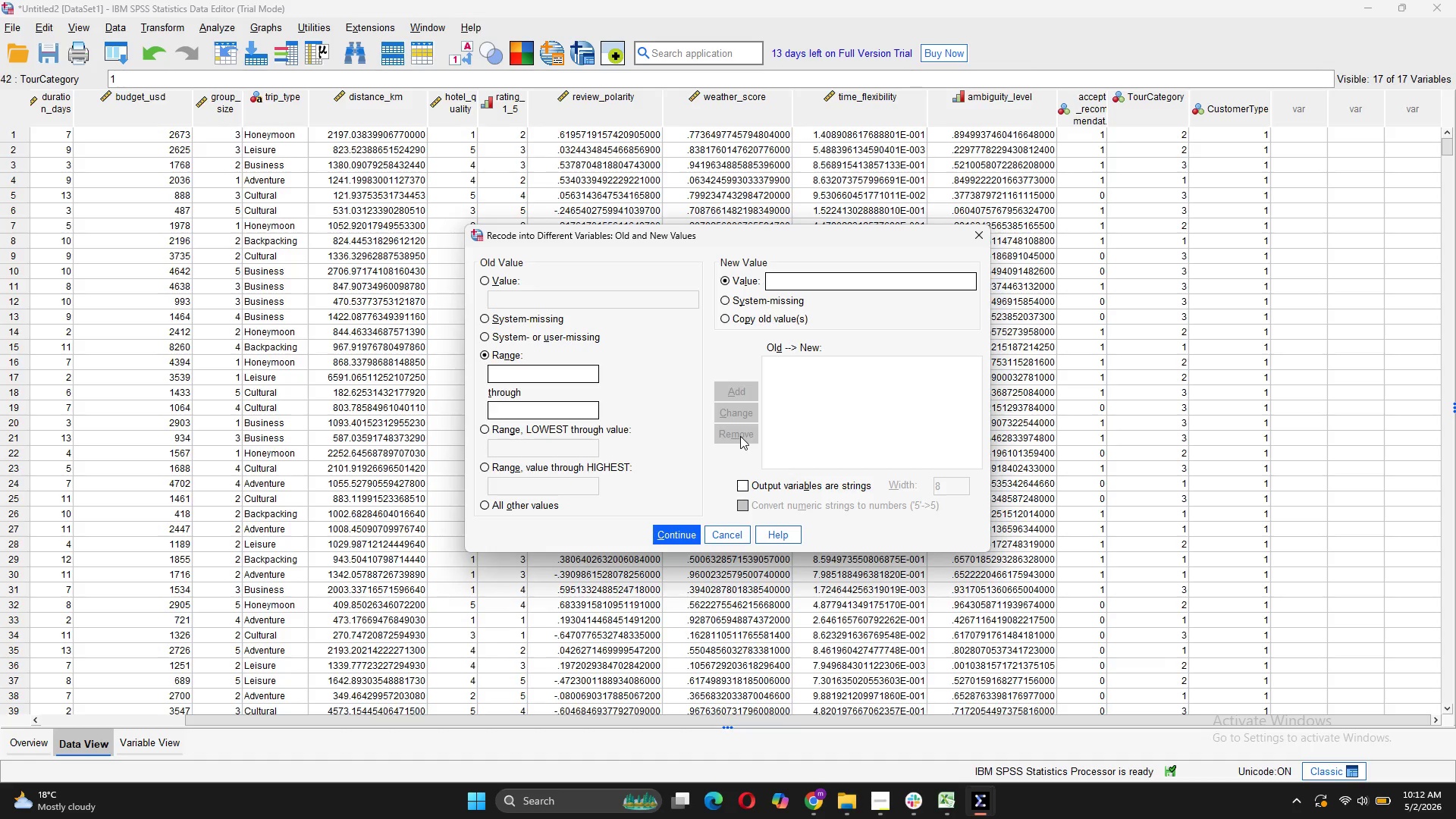 
left_click([981, 230])
 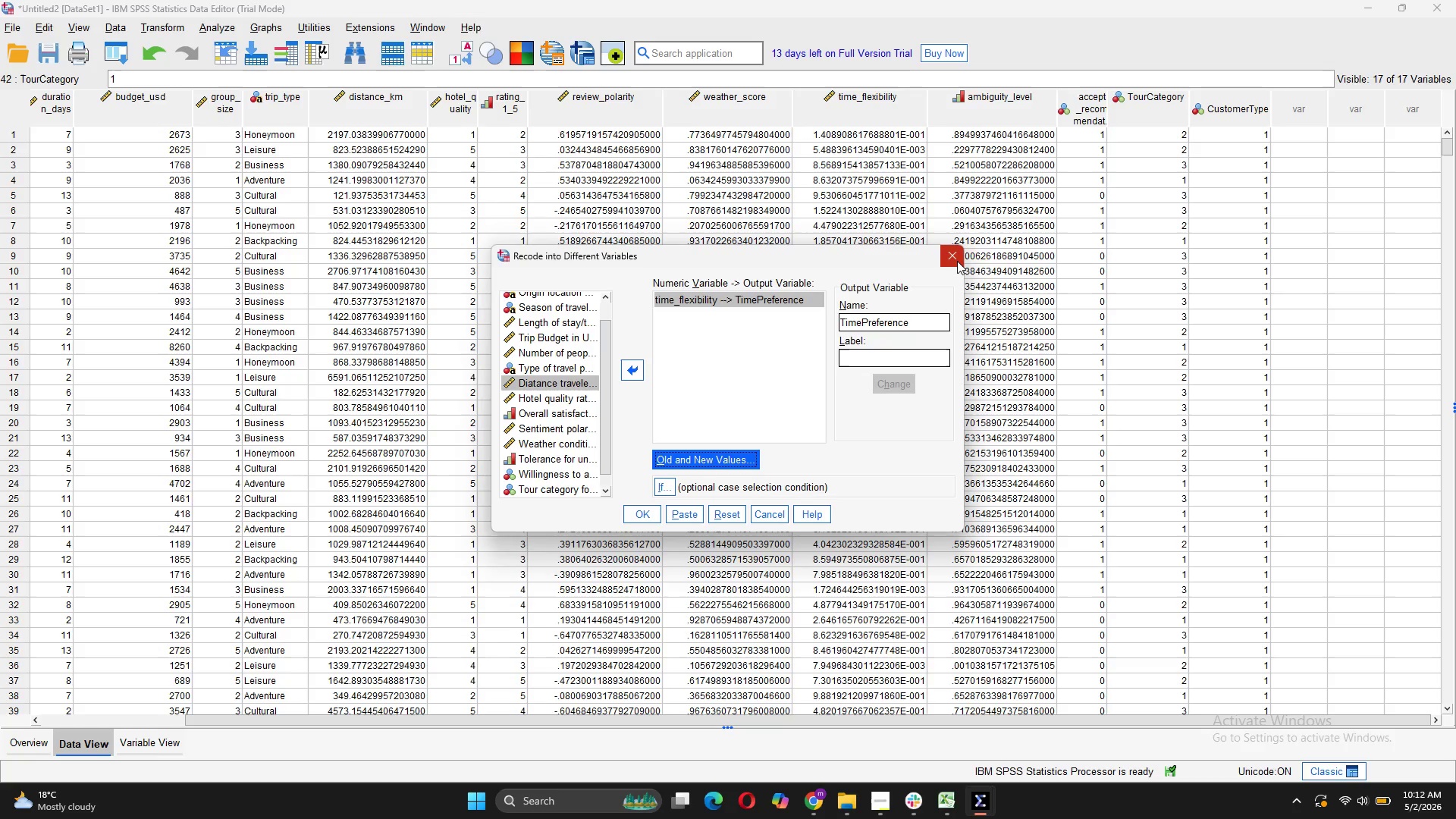 
left_click([955, 261])
 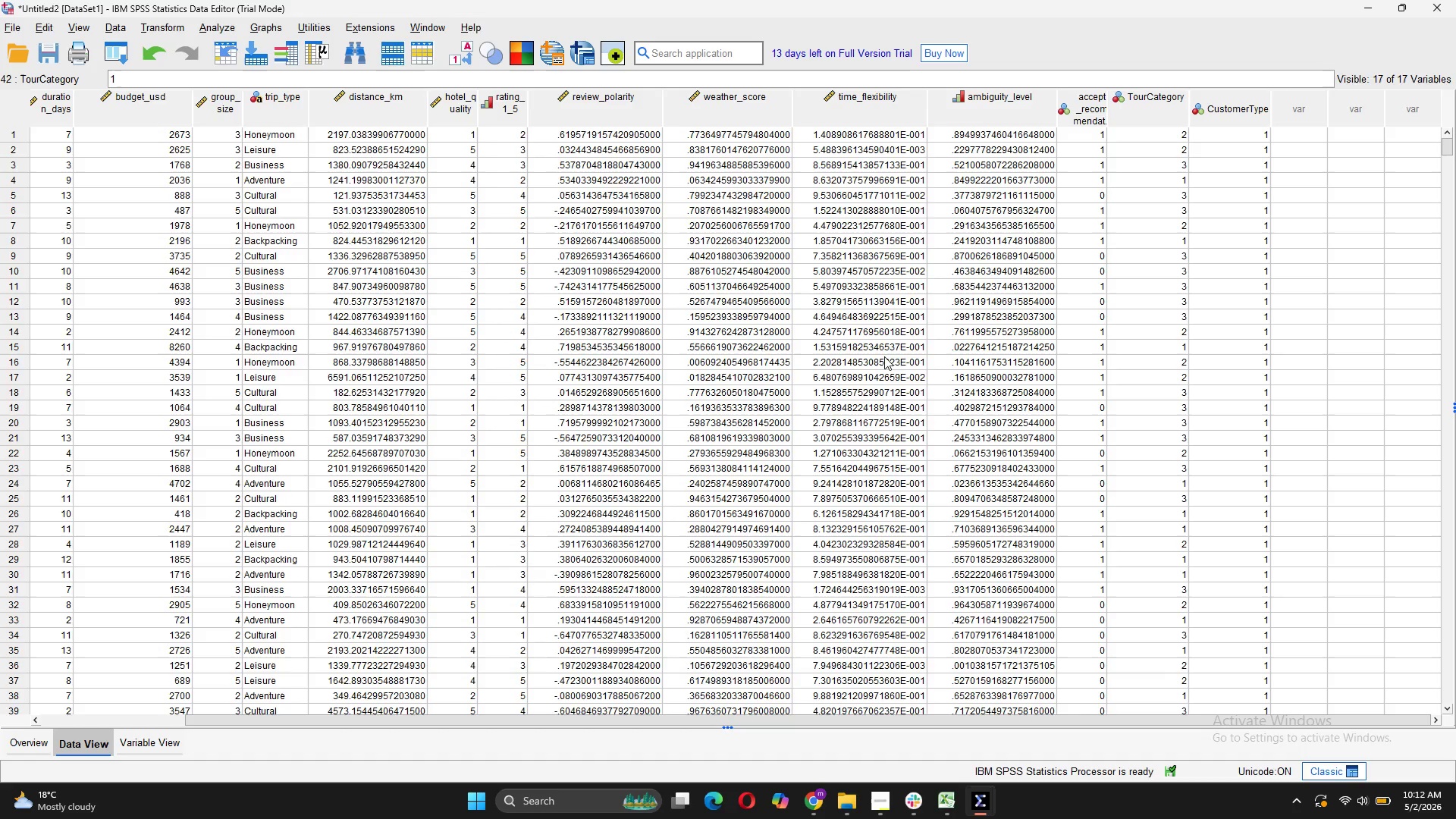 
scroll: coordinate [884, 356], scroll_direction: up, amount: 8.0
 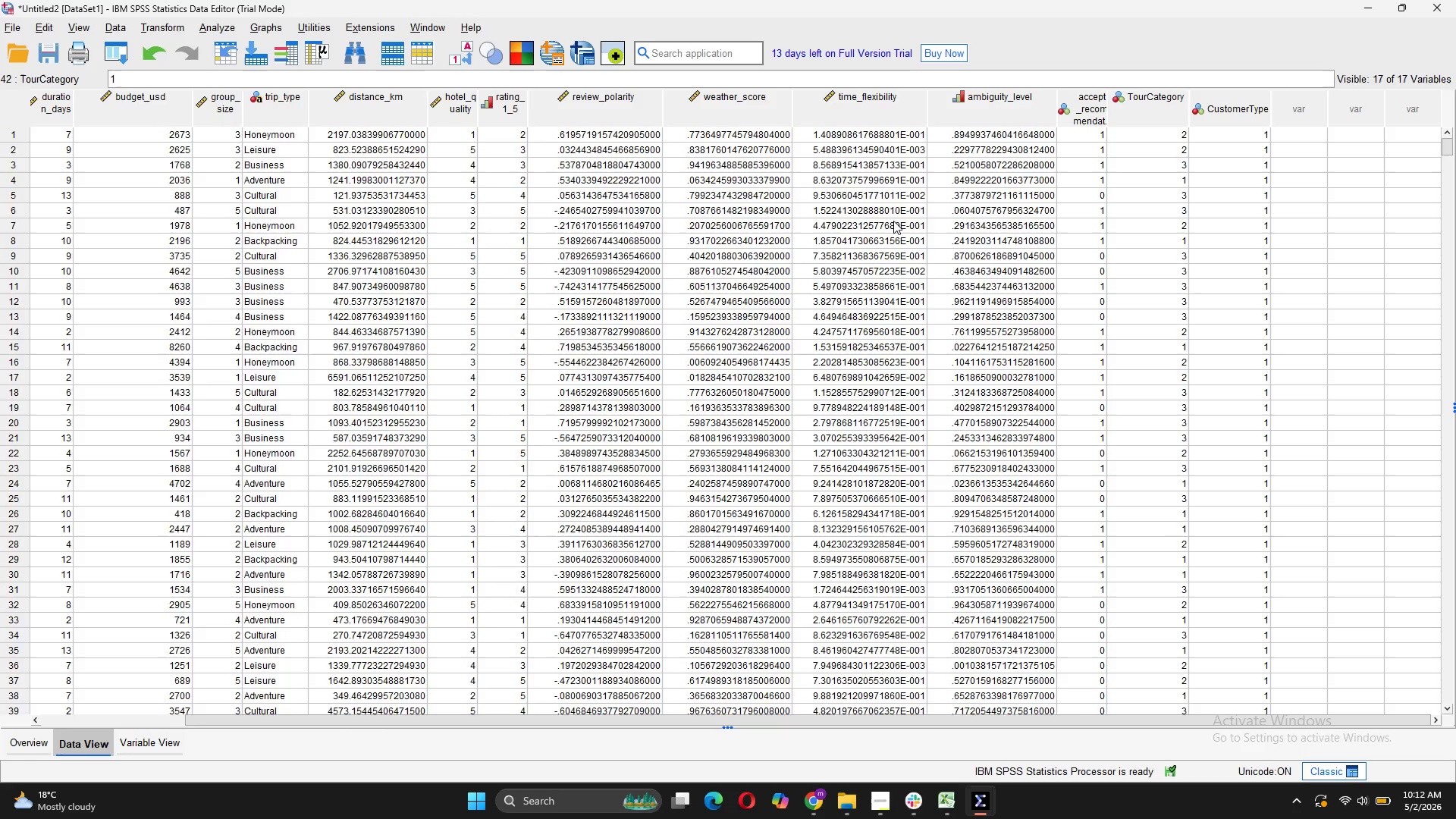 
scroll: coordinate [893, 221], scroll_direction: down, amount: 71.0
 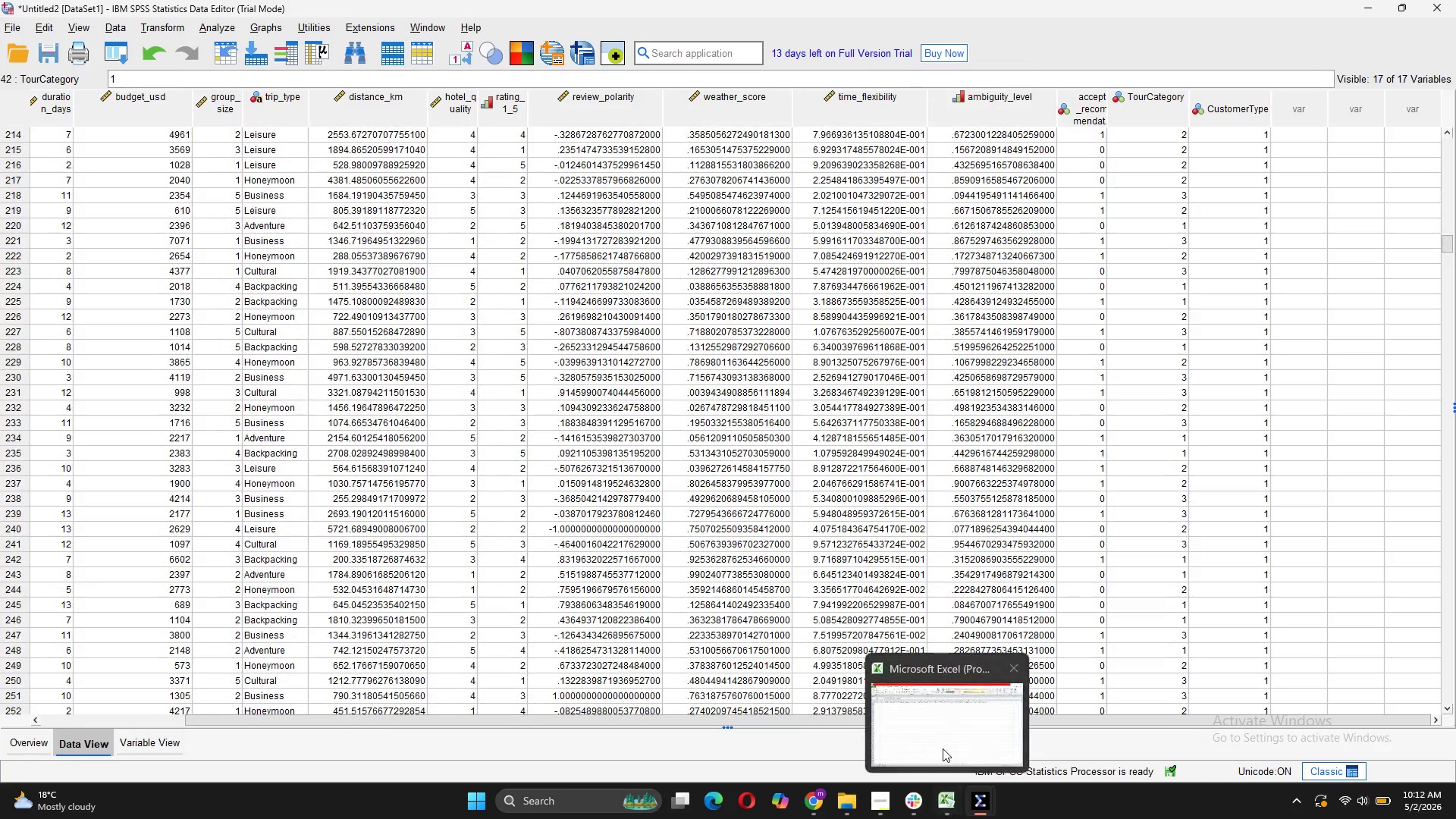 
left_click([943, 748])
 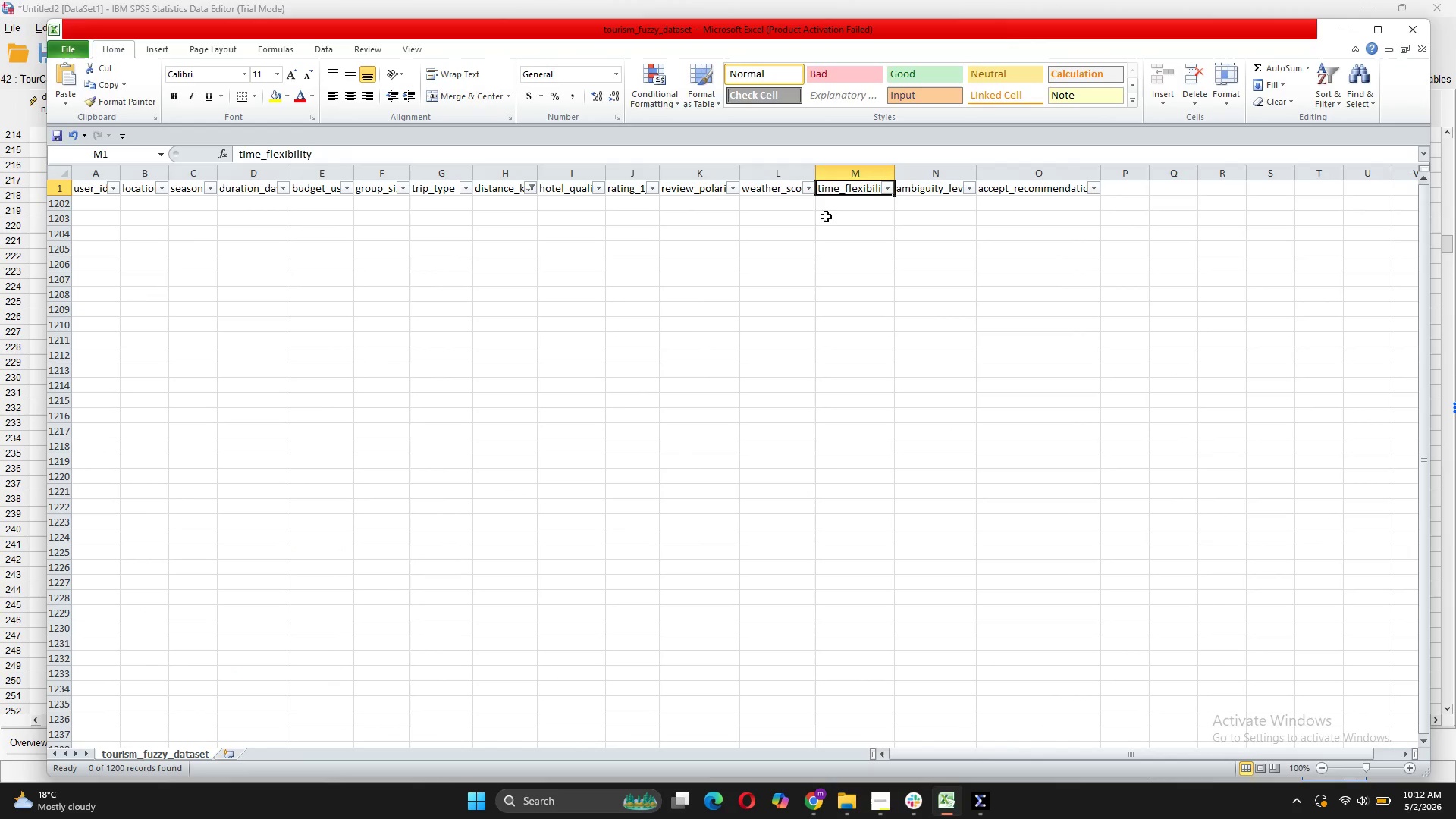 
key(Control+ControlLeft)
 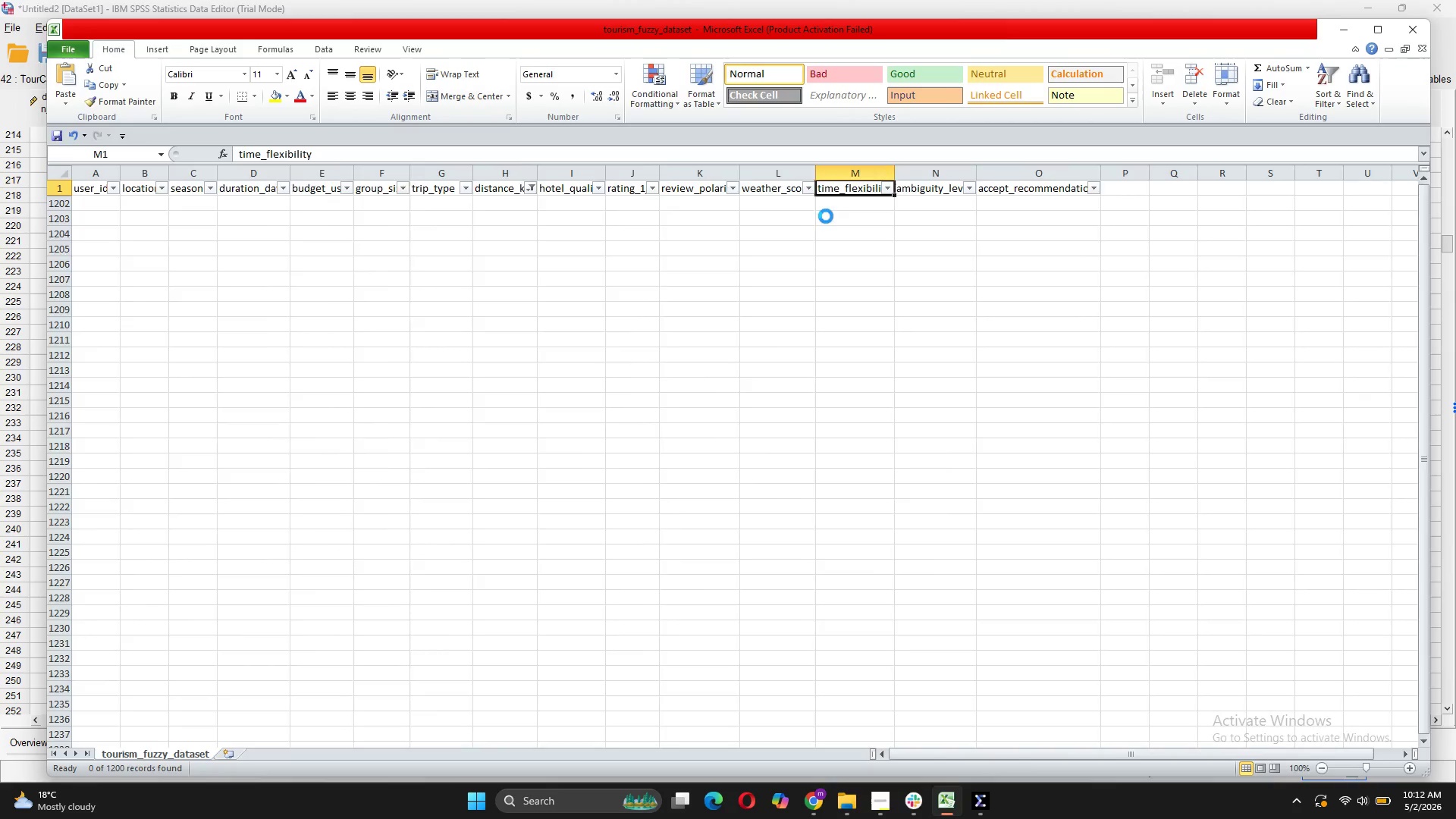 
key(Control+Z)
 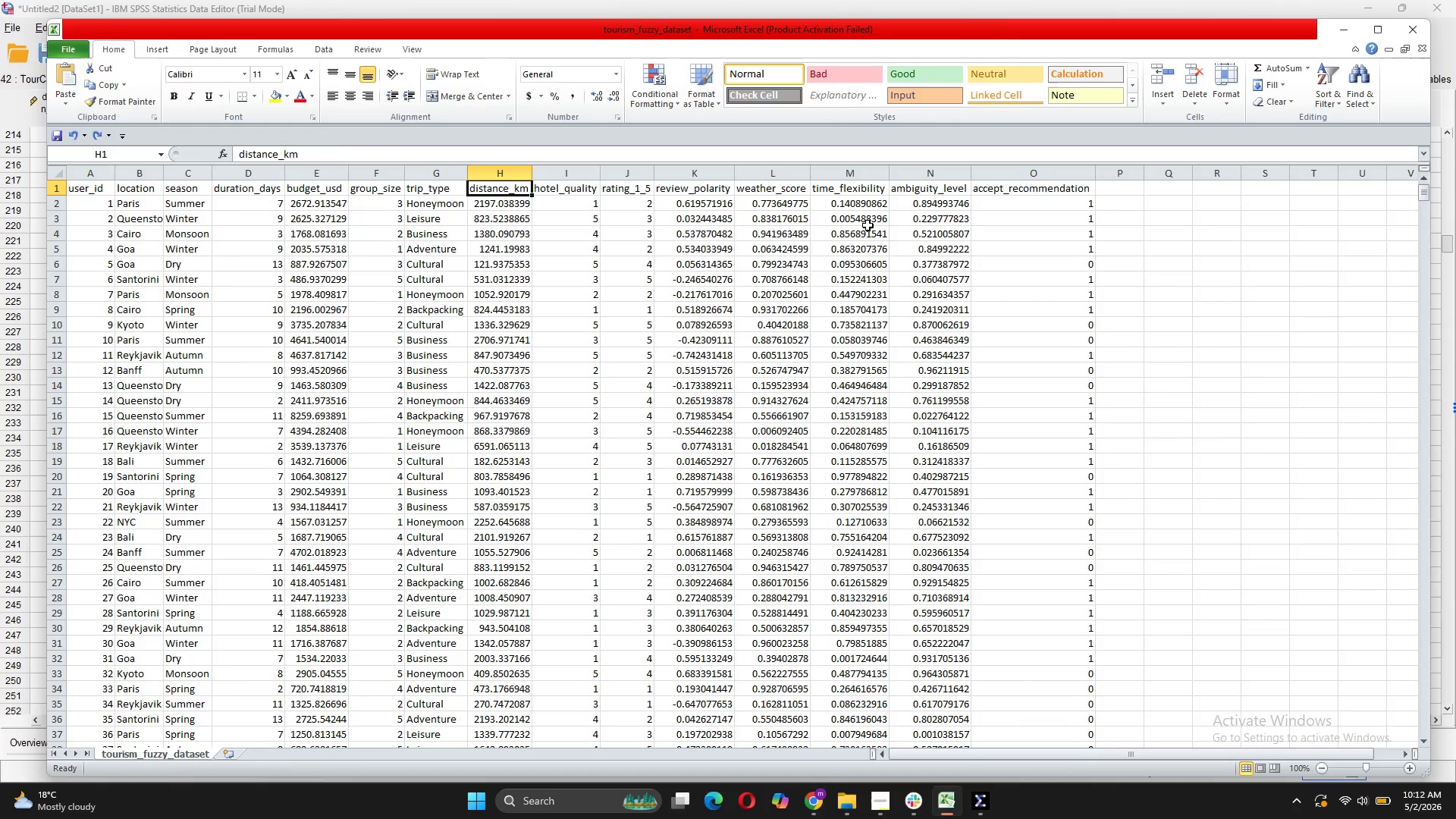 
scroll: coordinate [868, 225], scroll_direction: up, amount: 8.0
 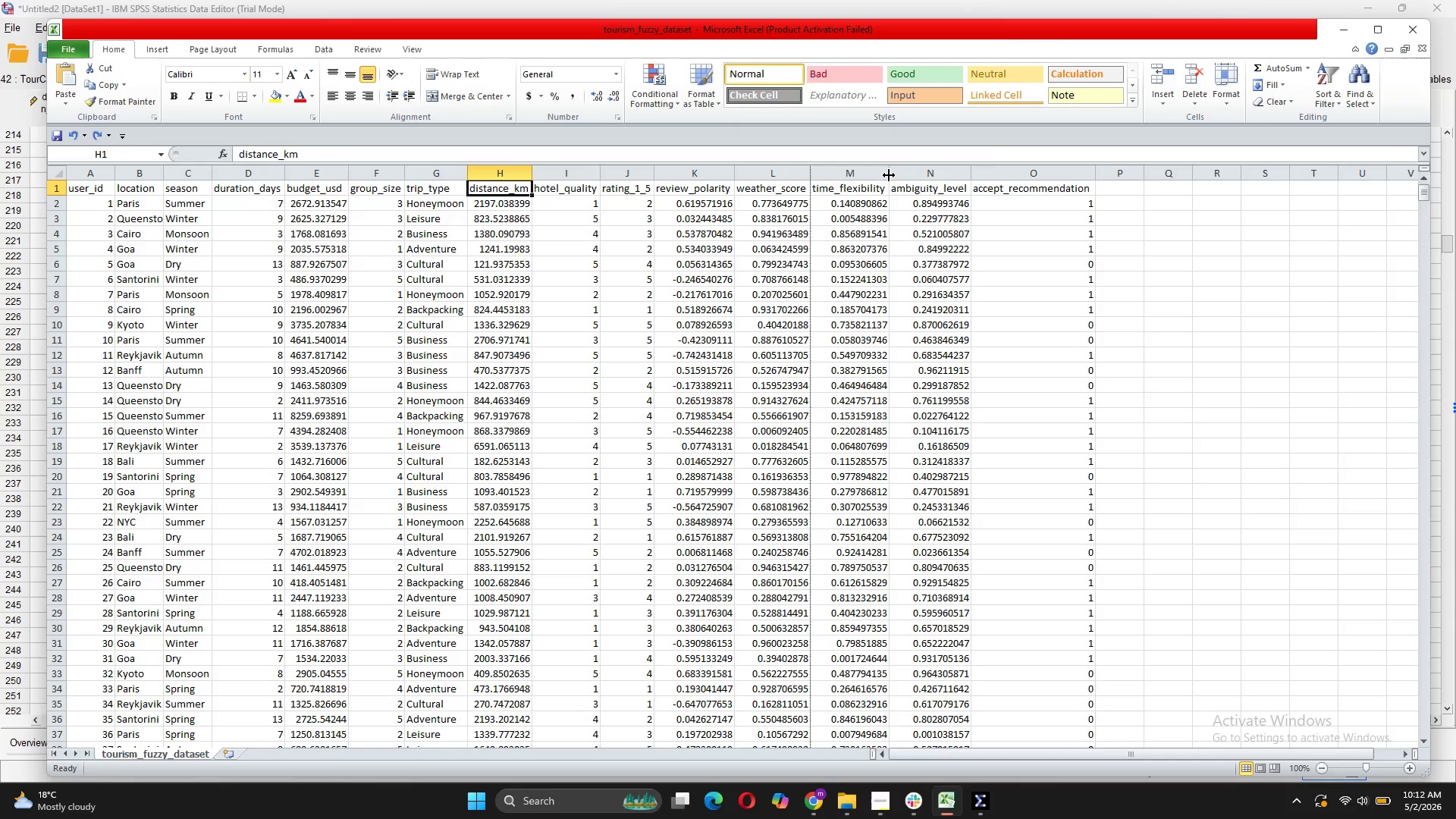 
double_click([889, 175])
 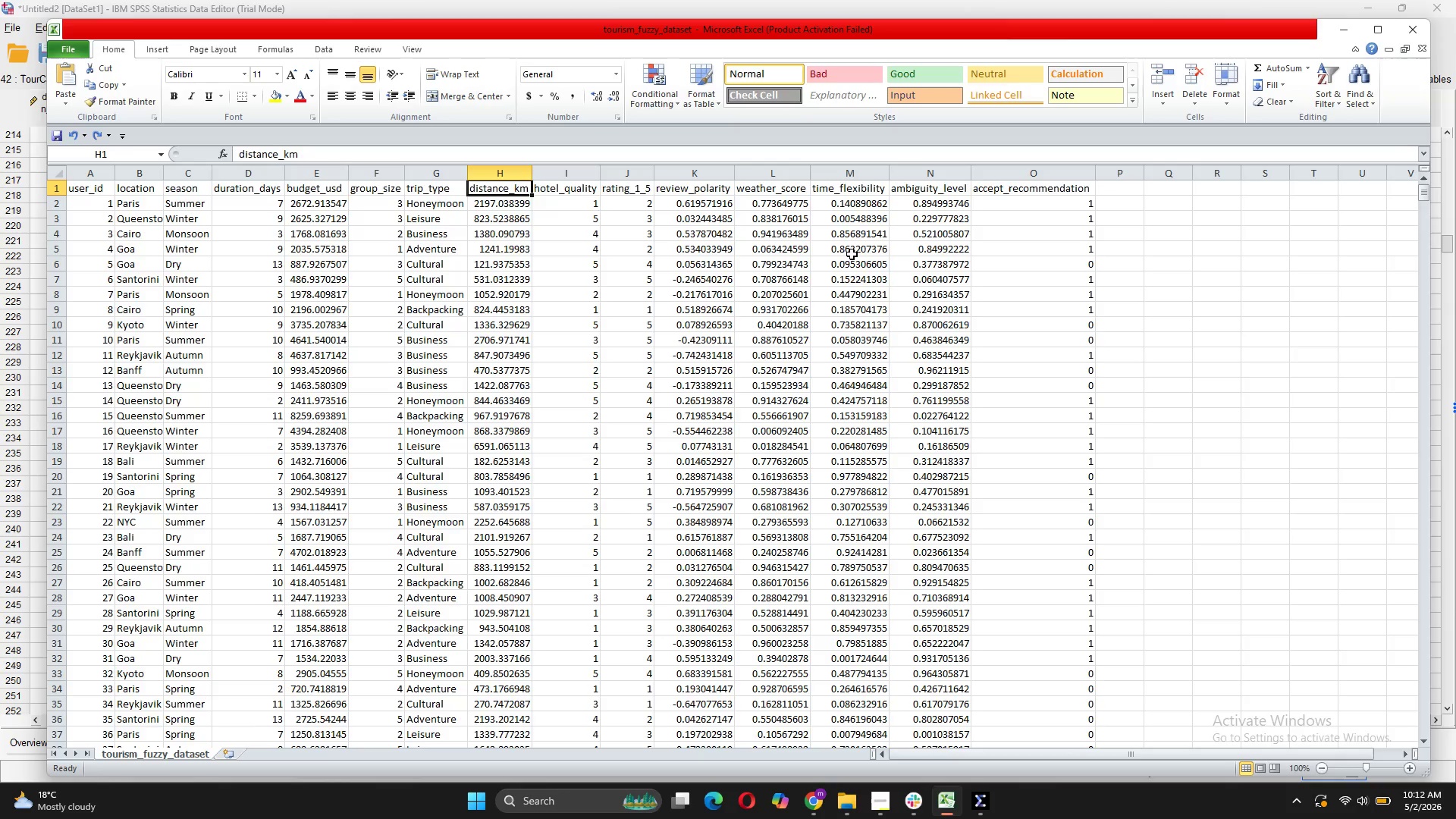 
scroll: coordinate [852, 254], scroll_direction: down, amount: 429.0
 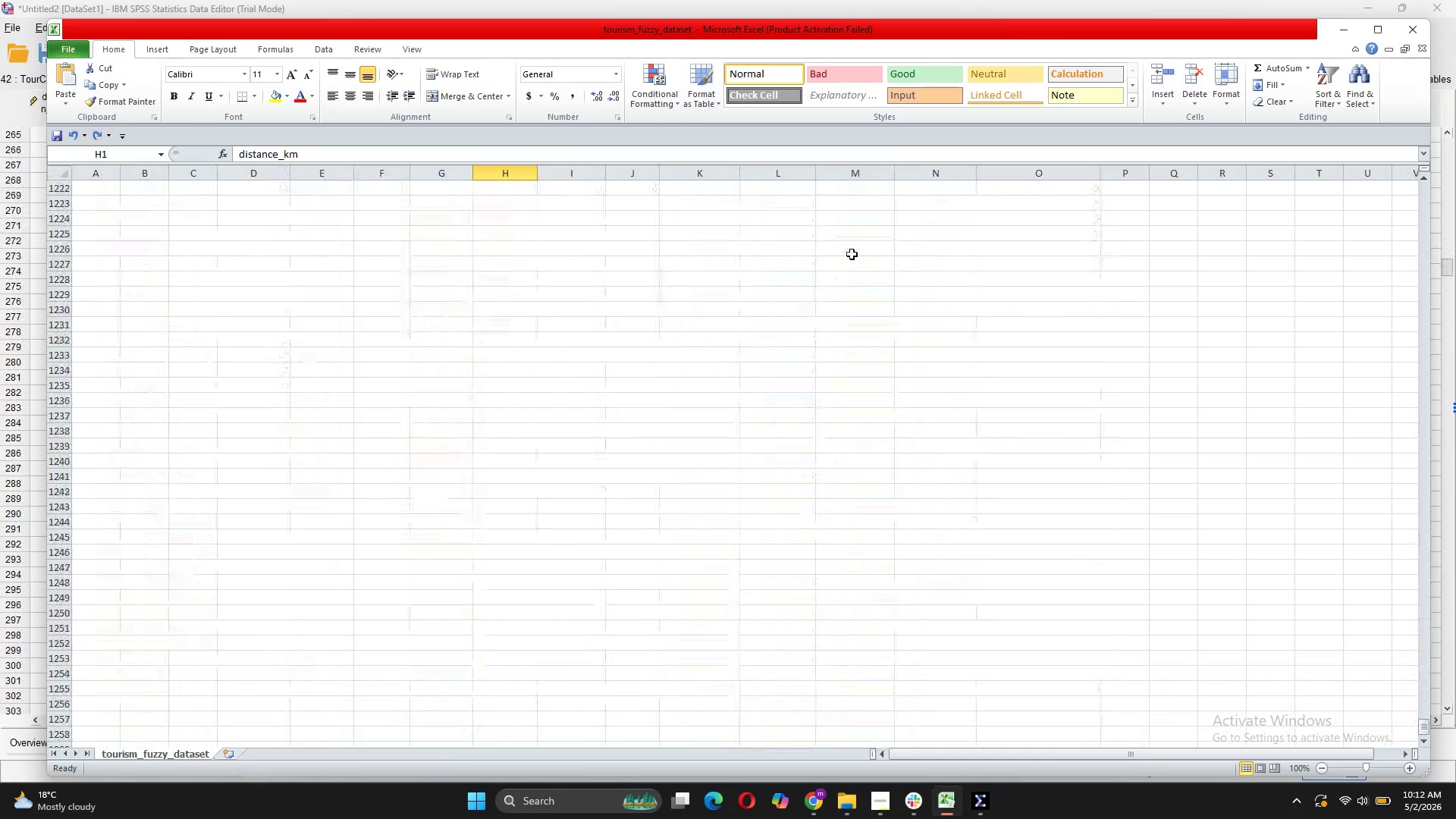 
scroll: coordinate [852, 254], scroll_direction: up, amount: 20.0
 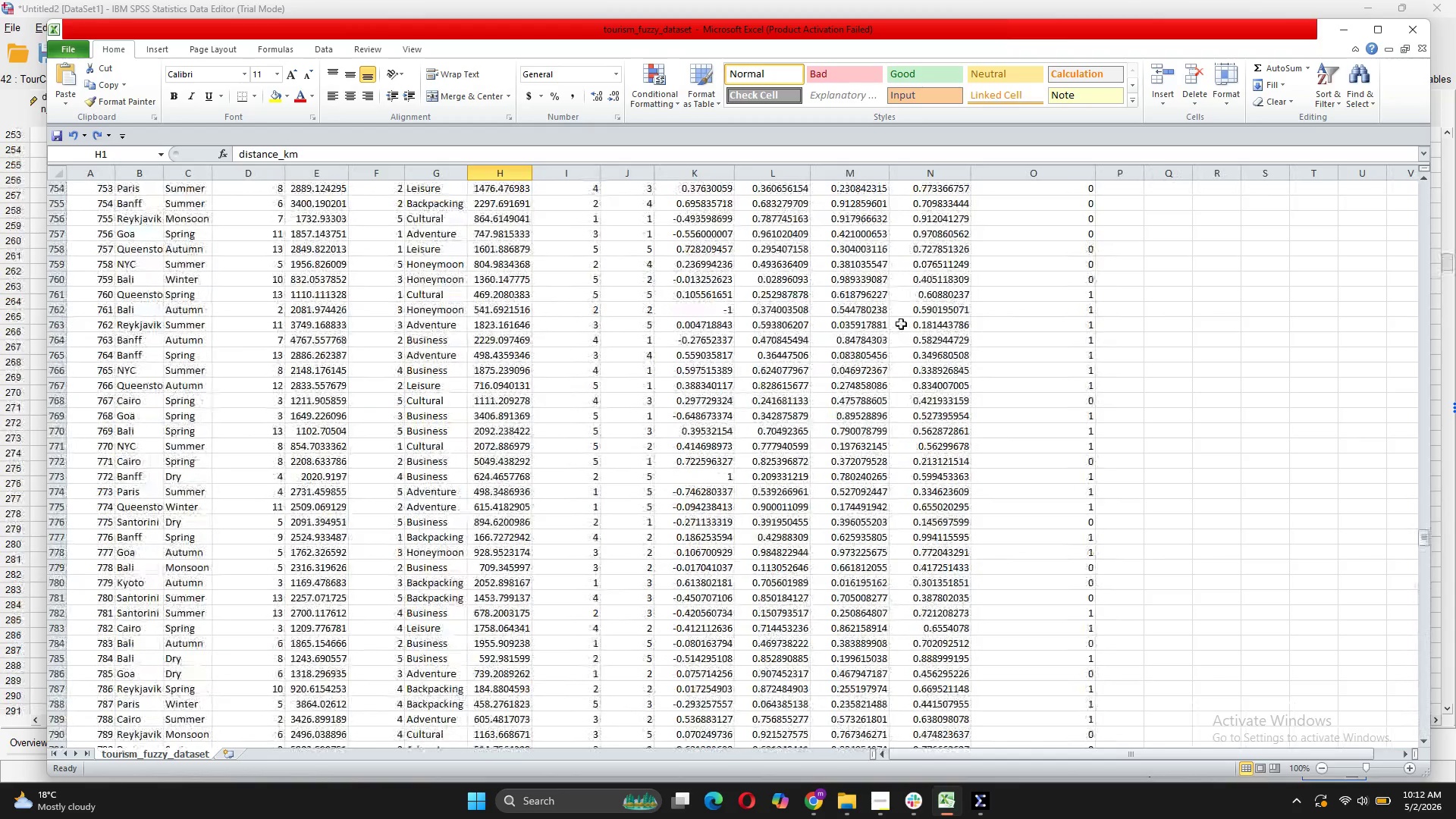 
mouse_move([926, 804])
 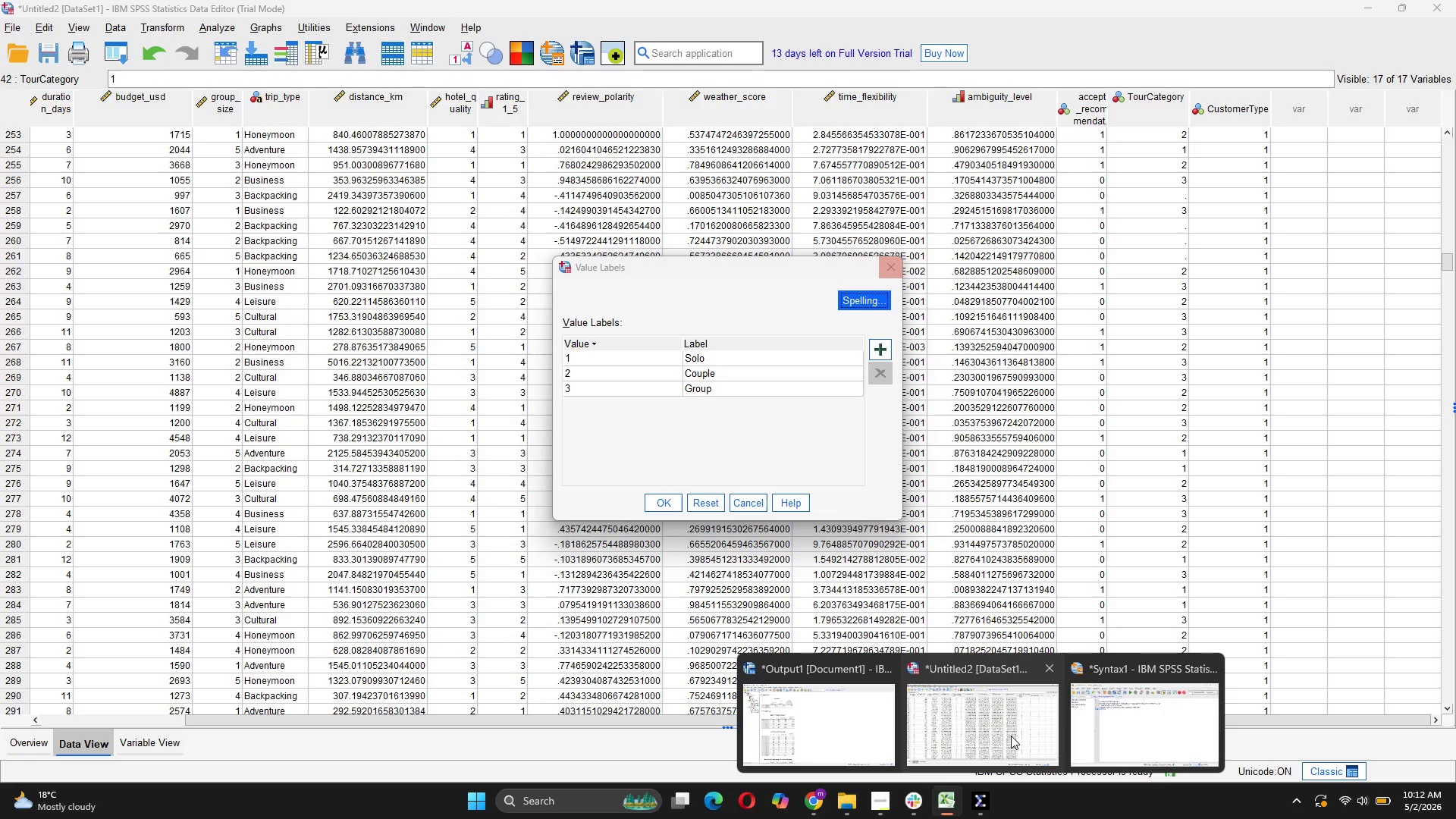 
left_click([1011, 736])
 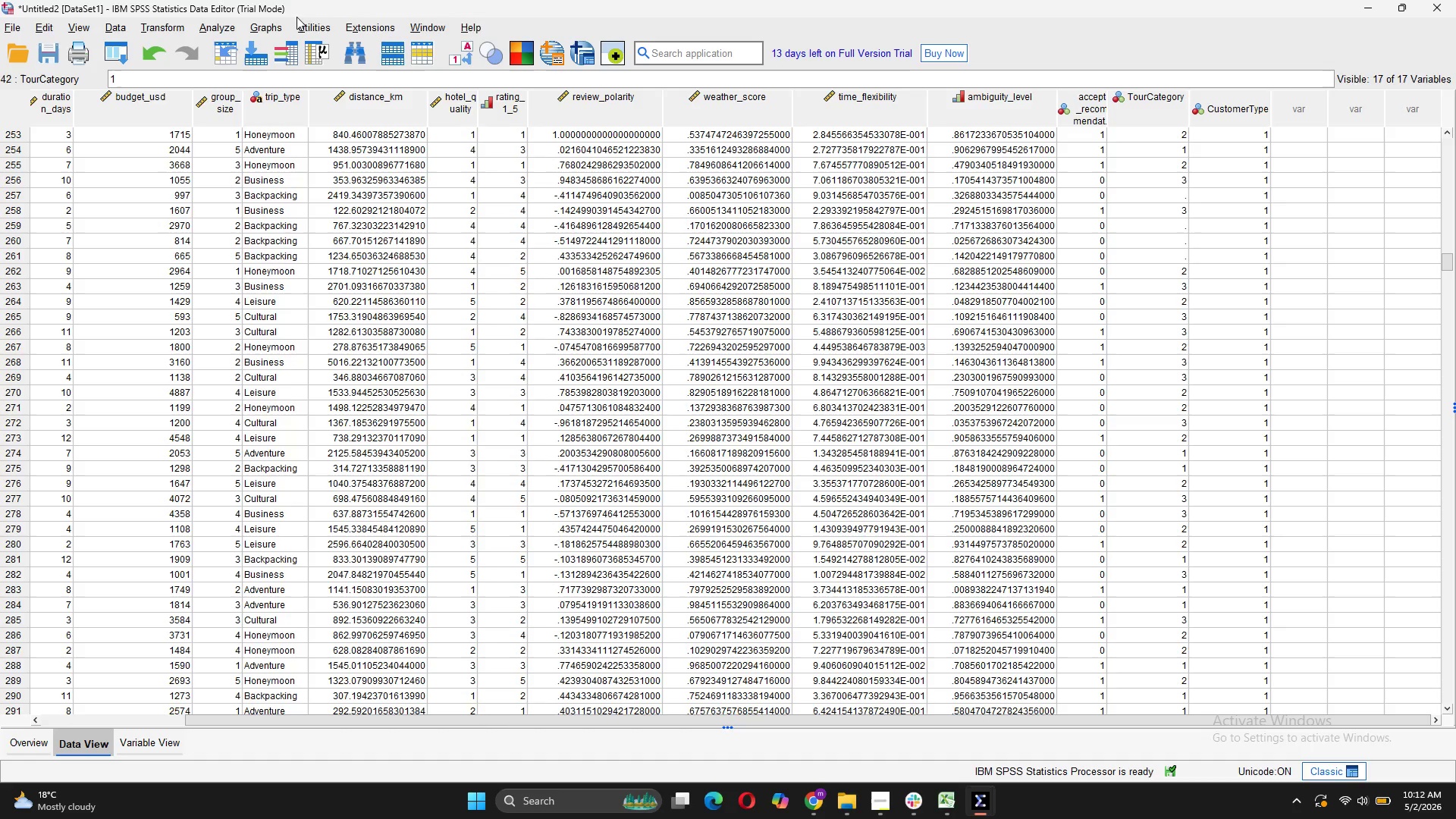 
left_click([167, 24])
 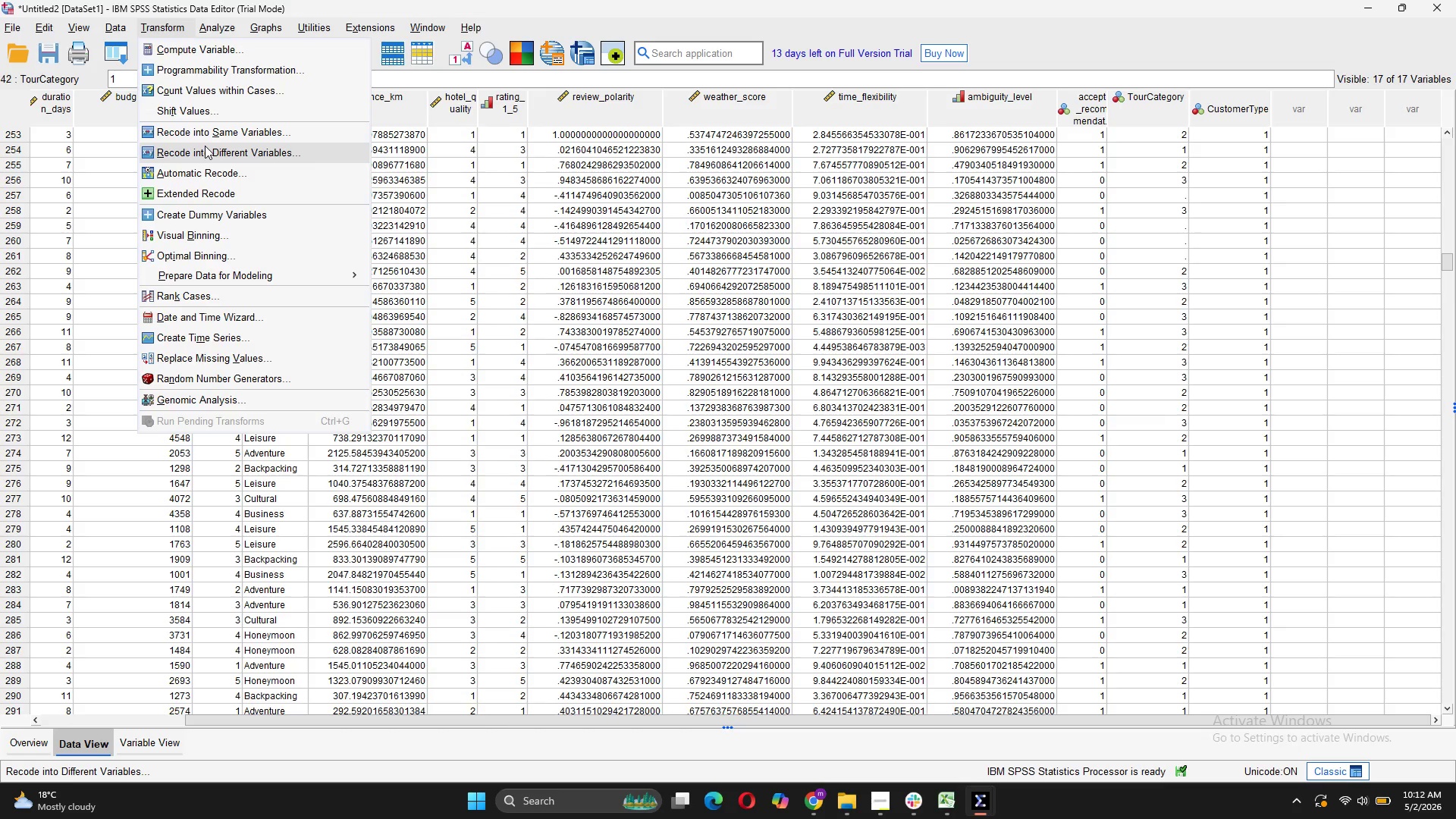 
left_click([205, 146])
 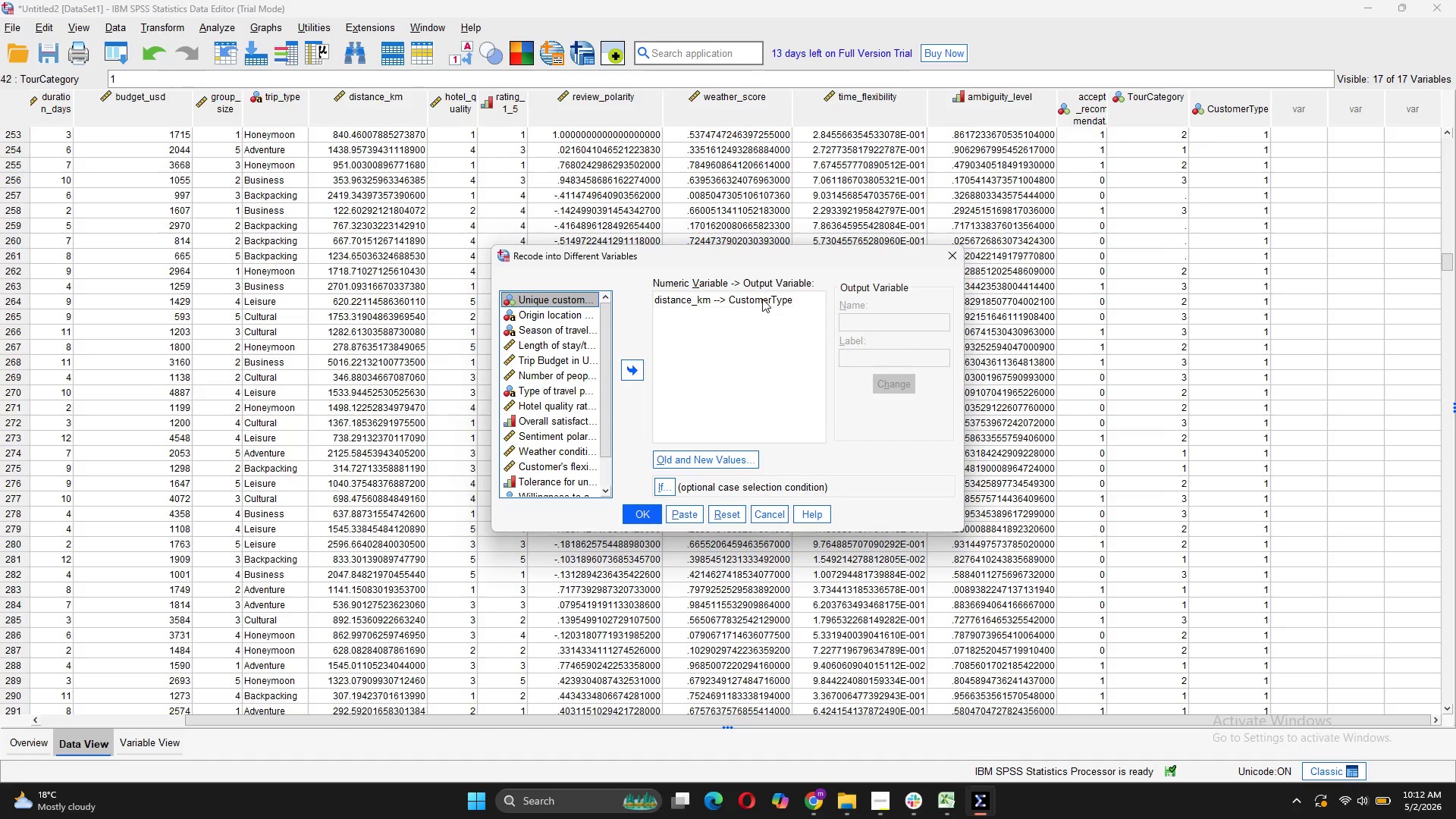 
wait(7.36)
 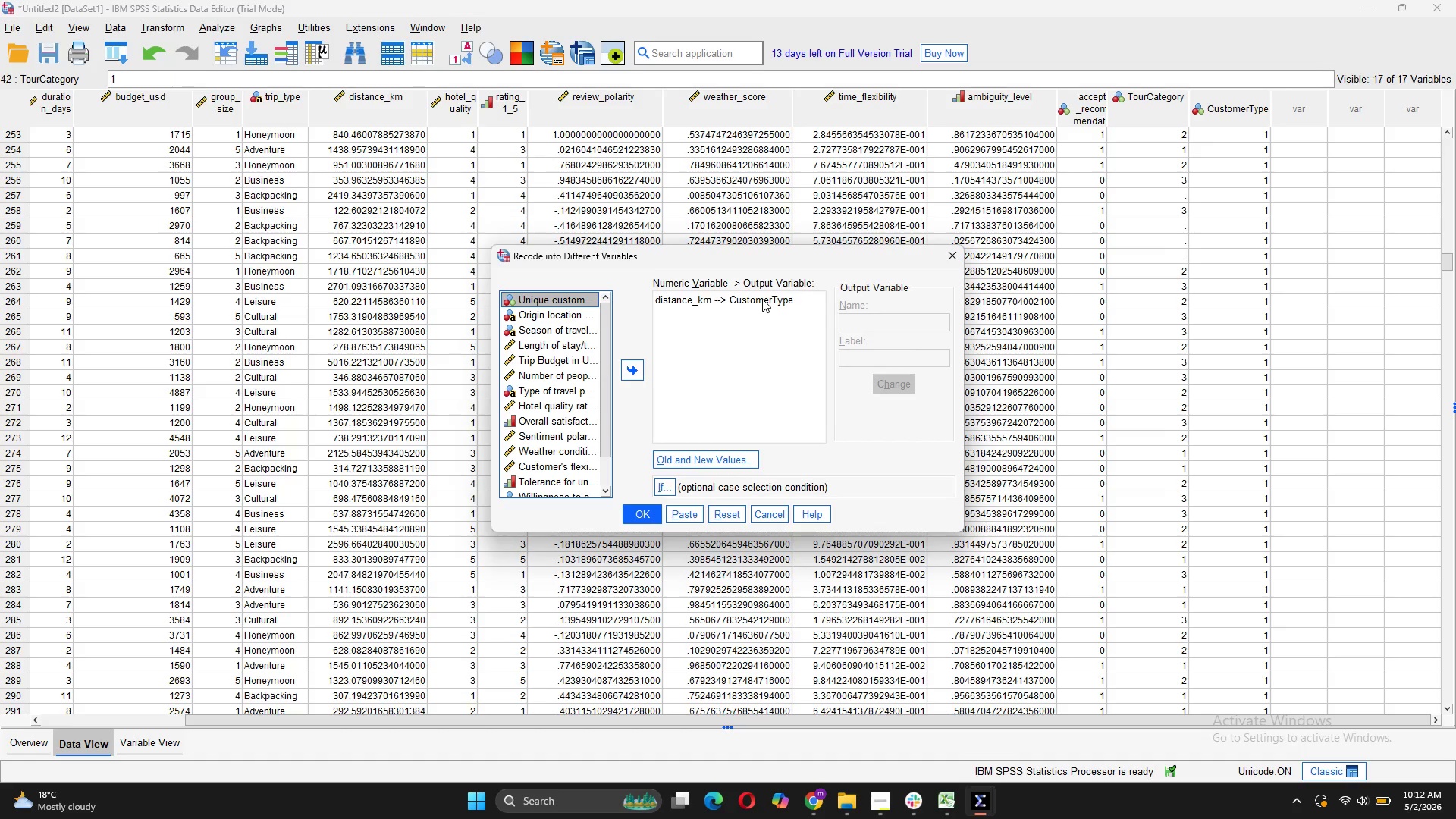 
left_click([691, 300])
 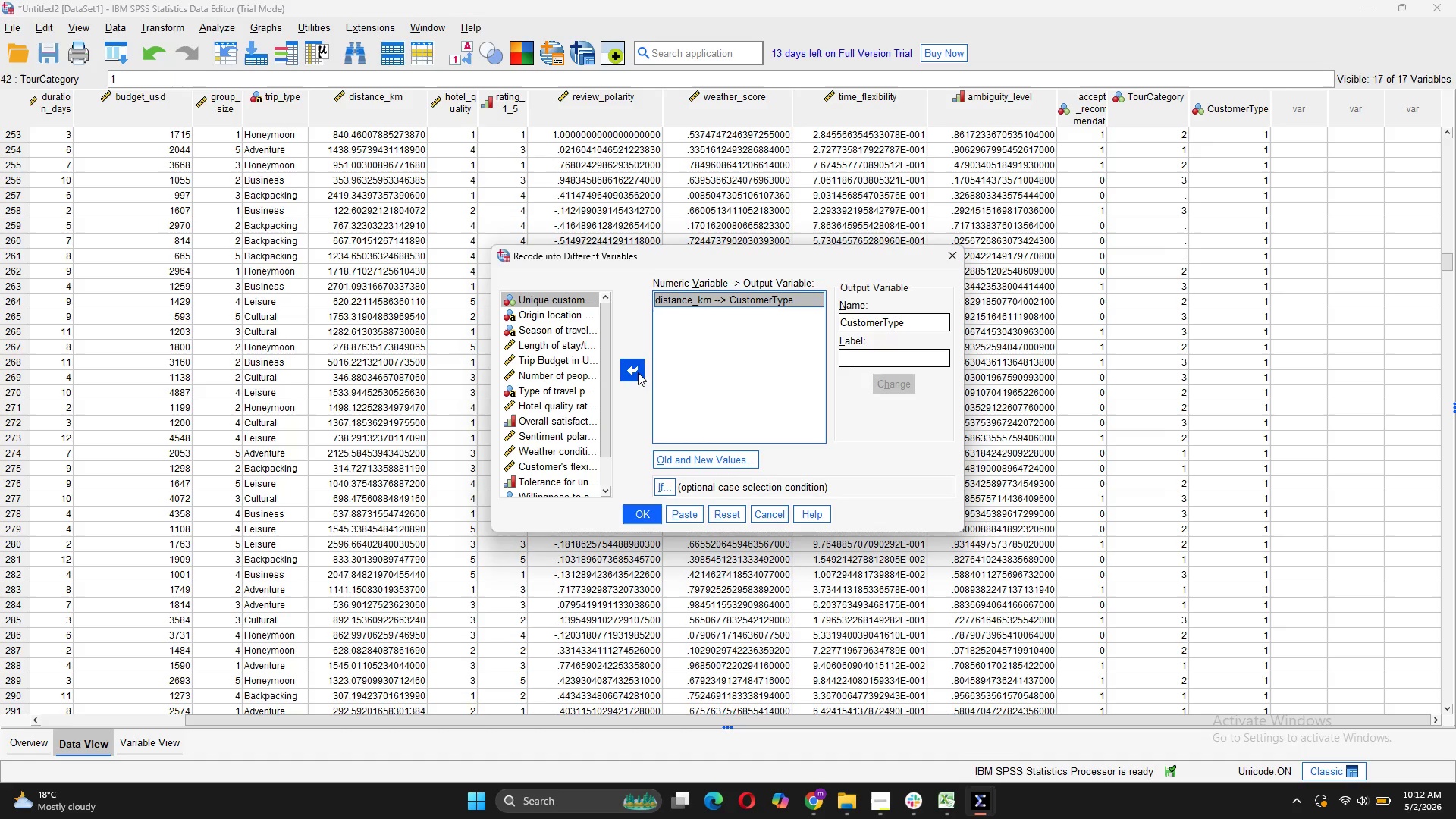 
left_click([638, 372])
 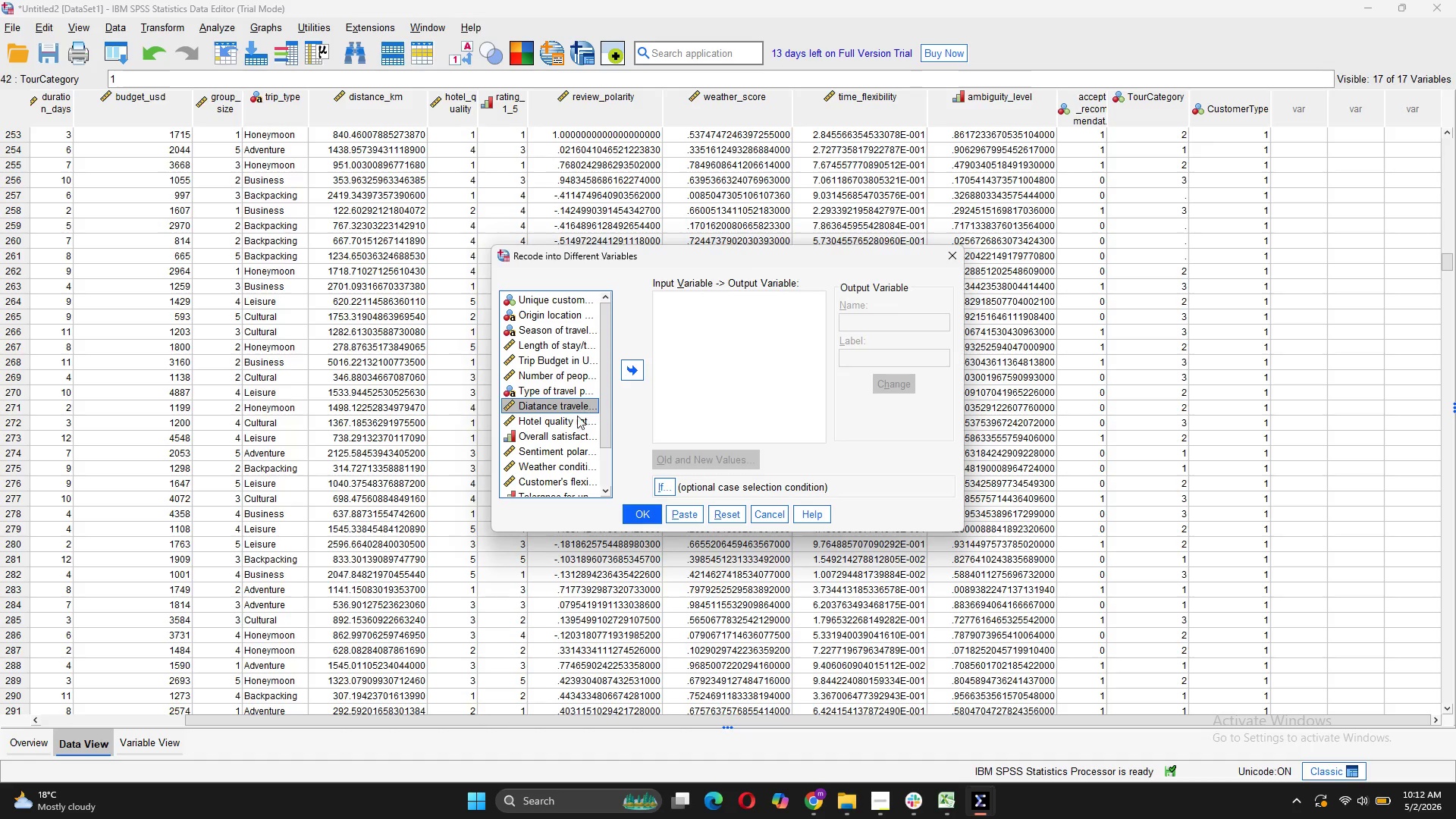 
mouse_move([570, 434])
 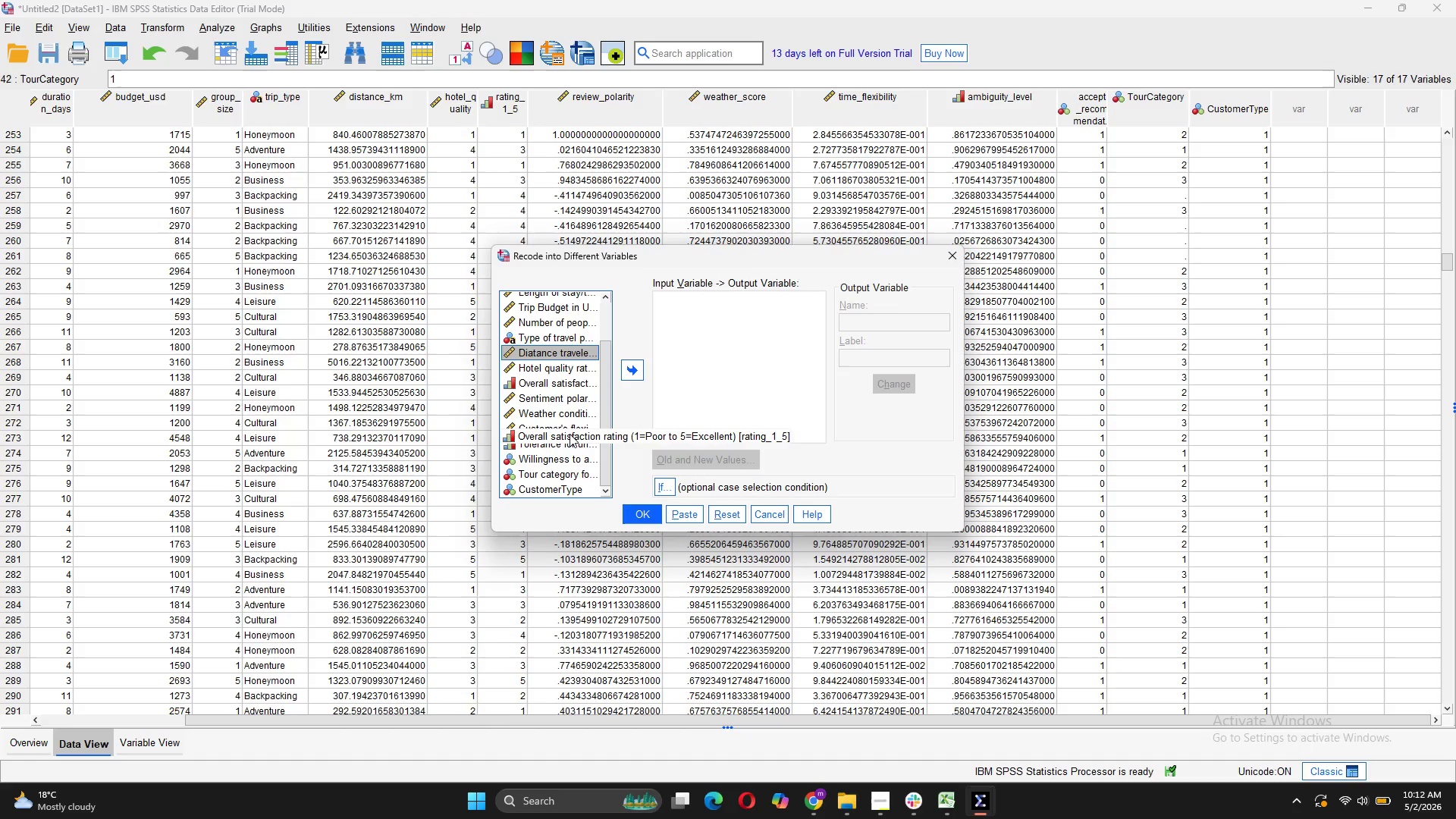 
scroll: coordinate [570, 434], scroll_direction: down, amount: 7.0
 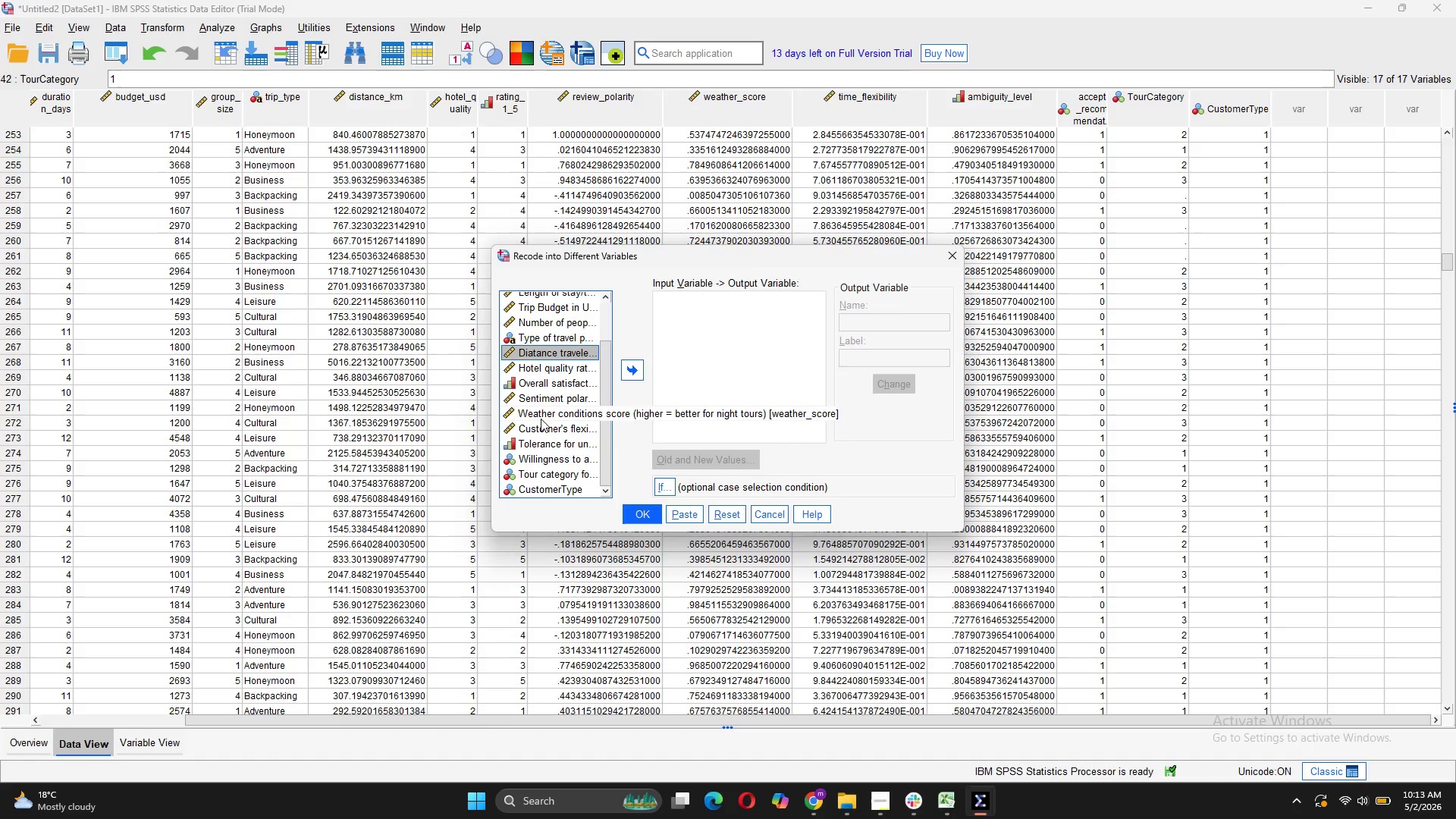 
wait(6.2)
 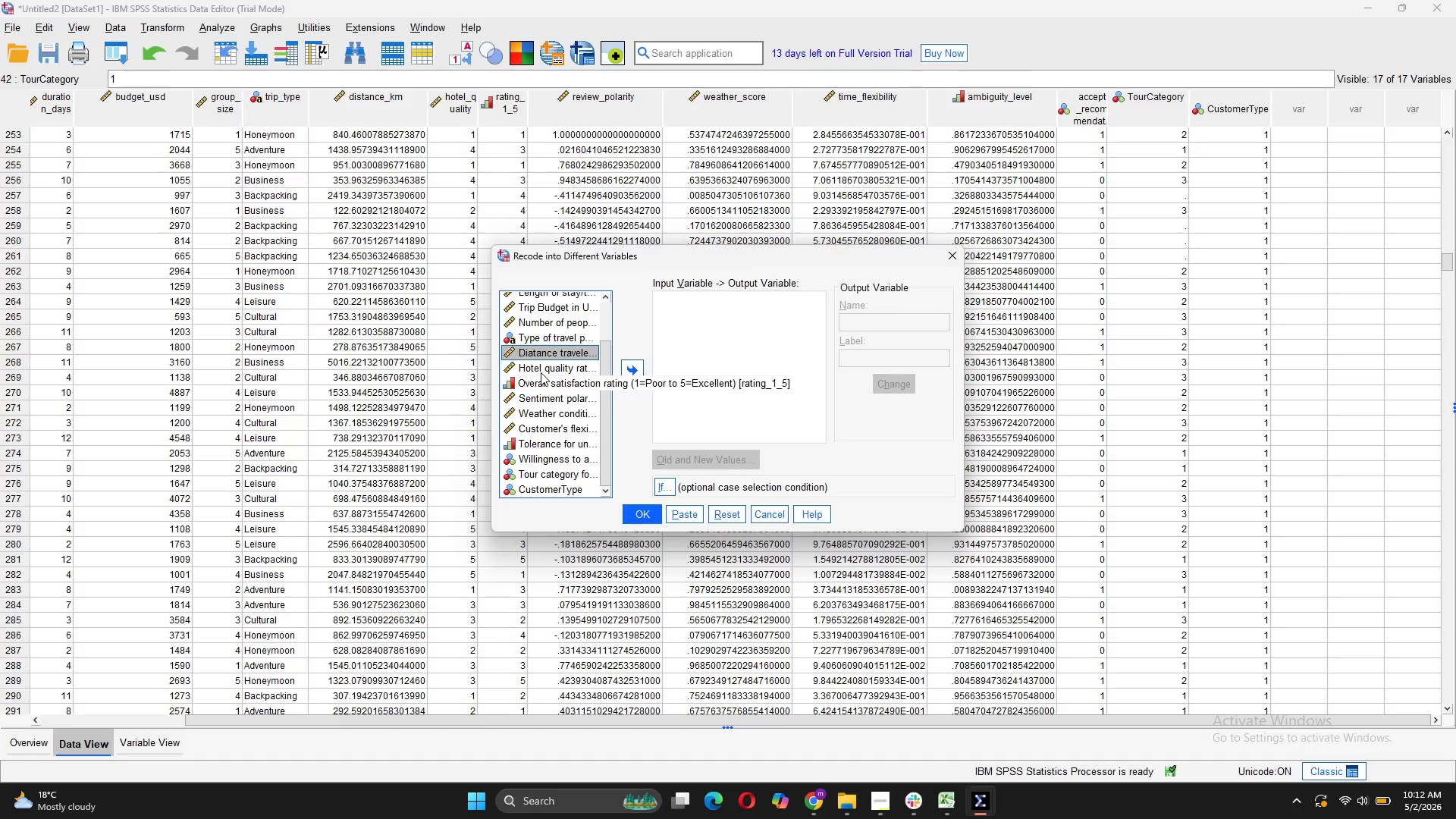 
left_click([545, 431])
 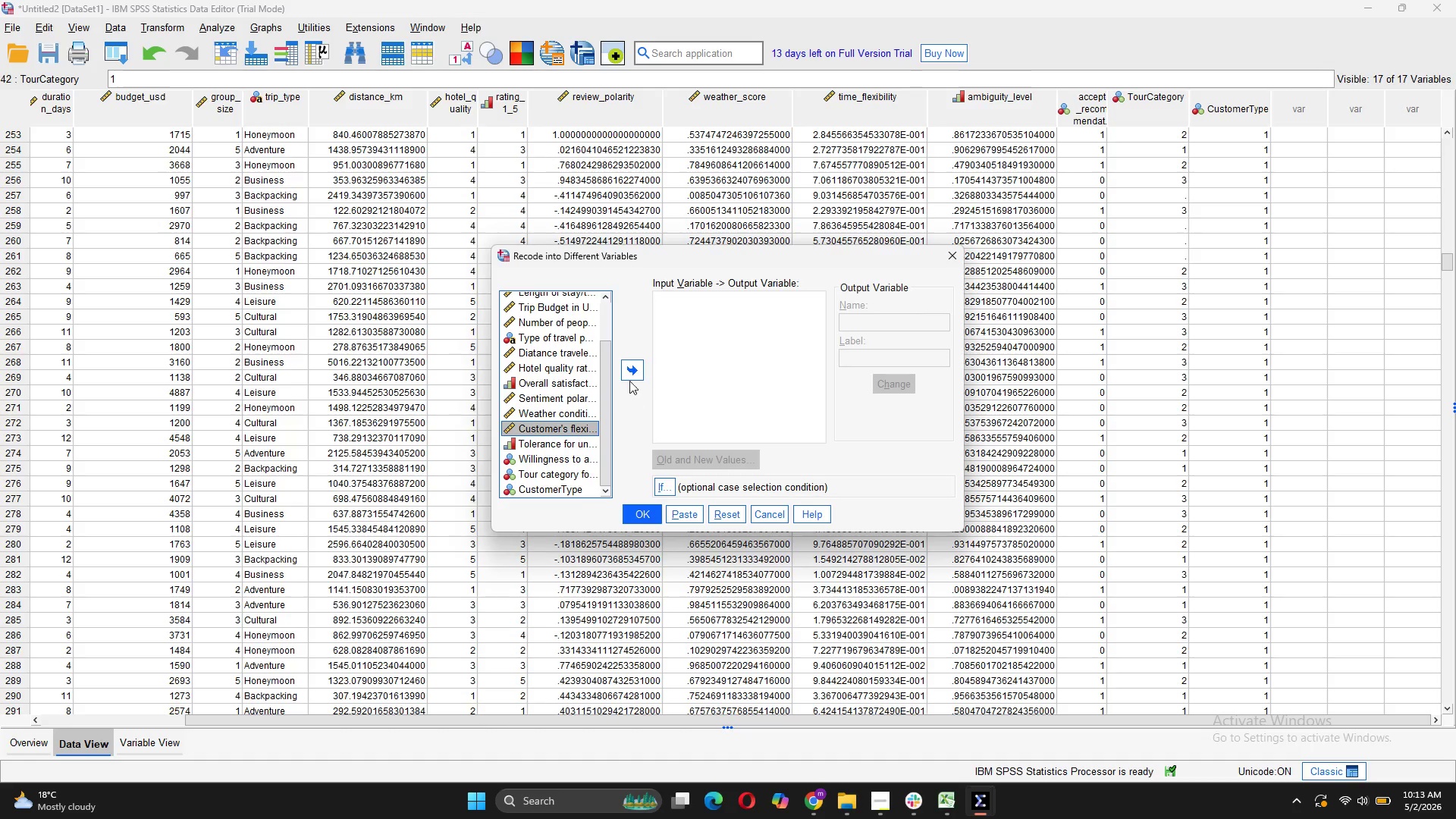 
left_click([632, 372])
 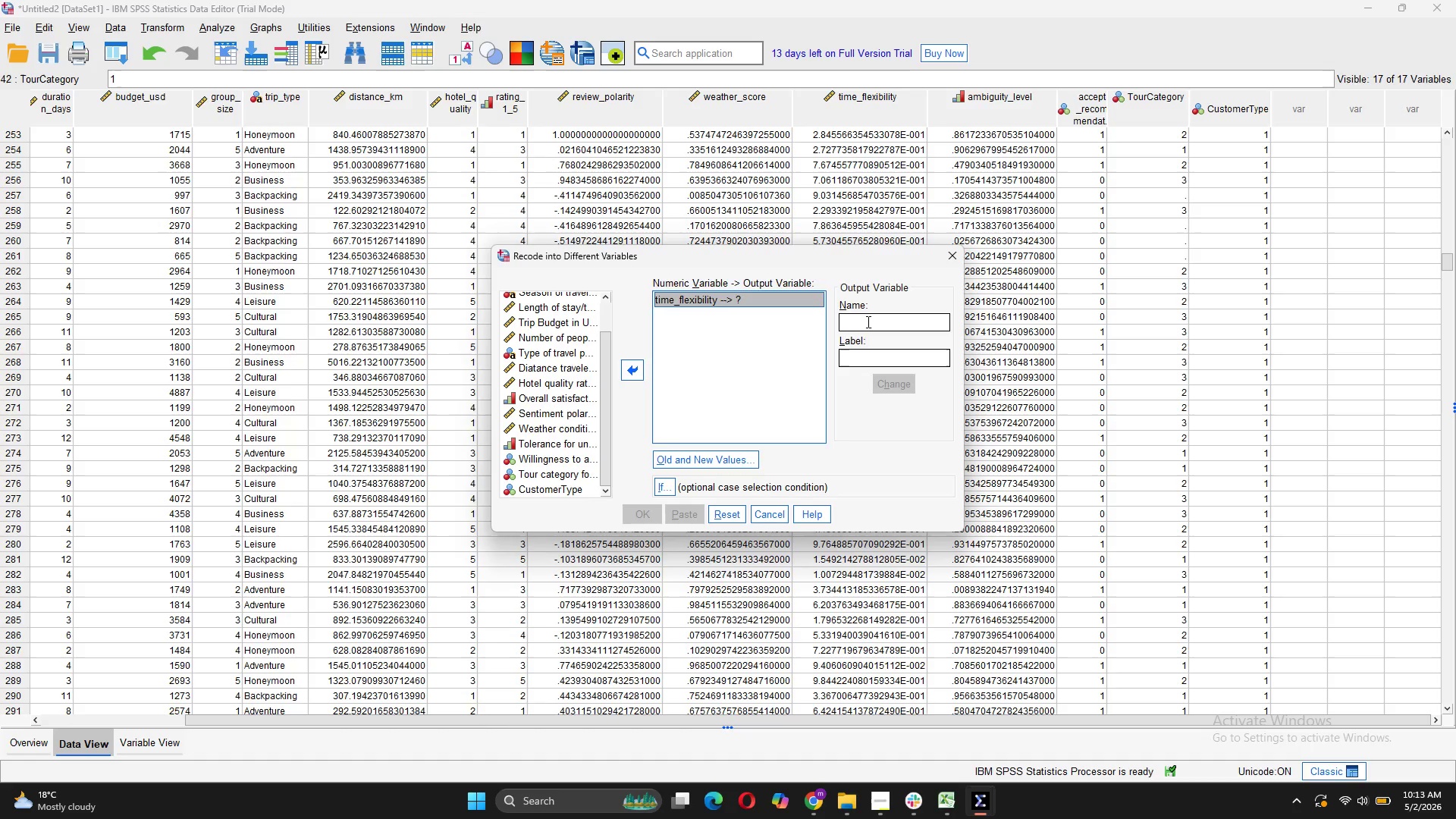 
left_click([867, 322])
 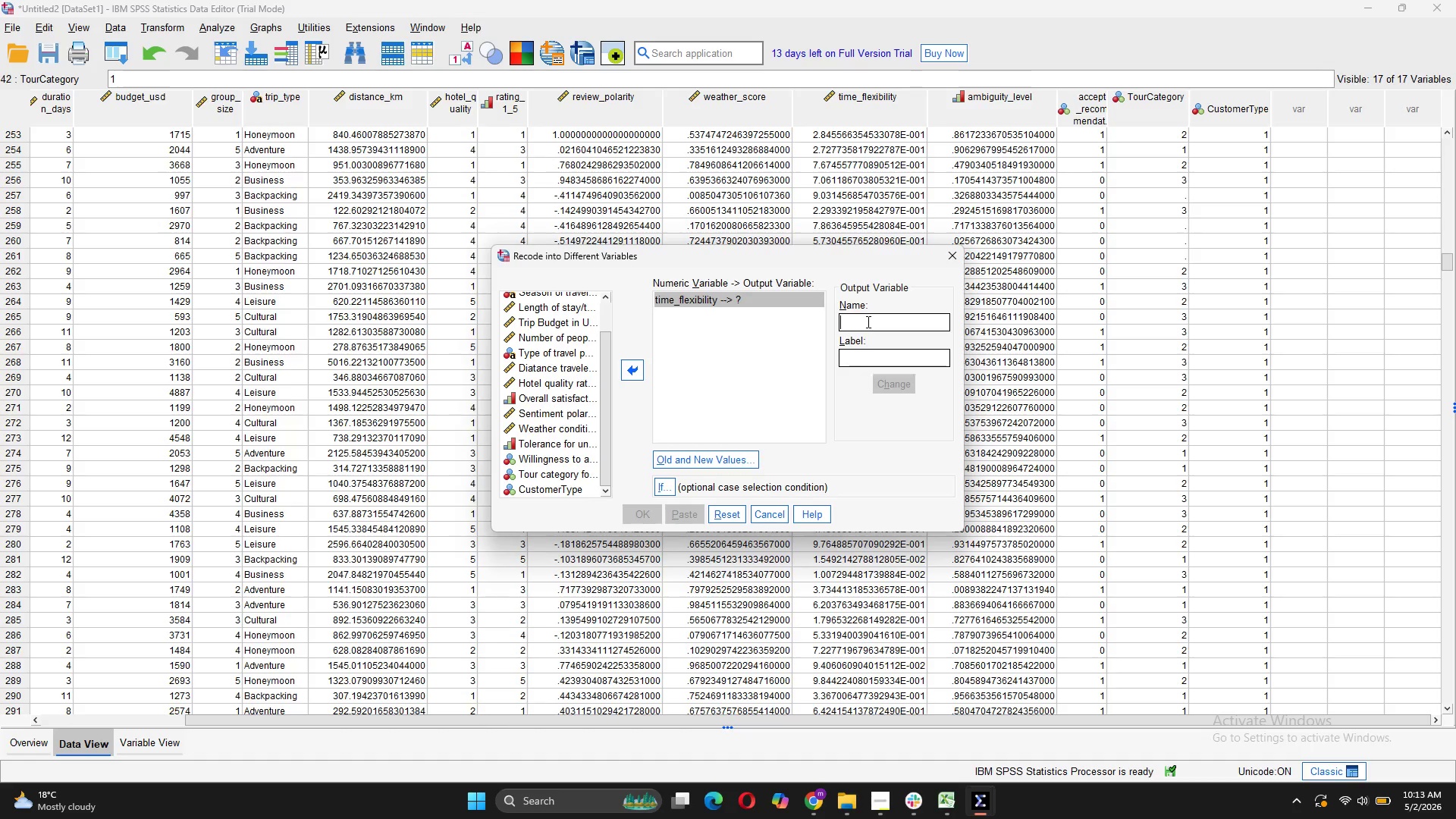 
type(TimePreference)
 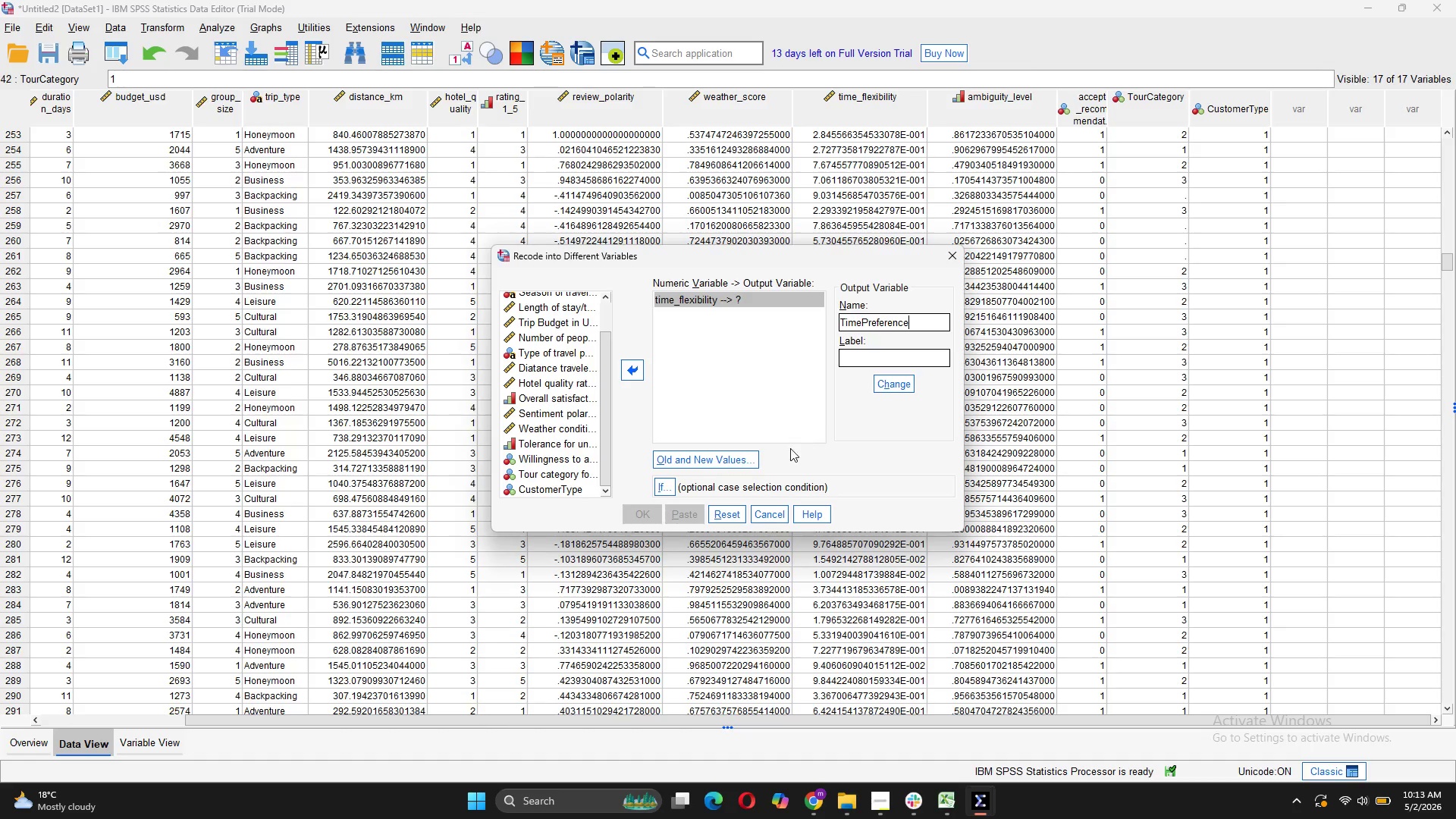 
left_click([748, 465])
 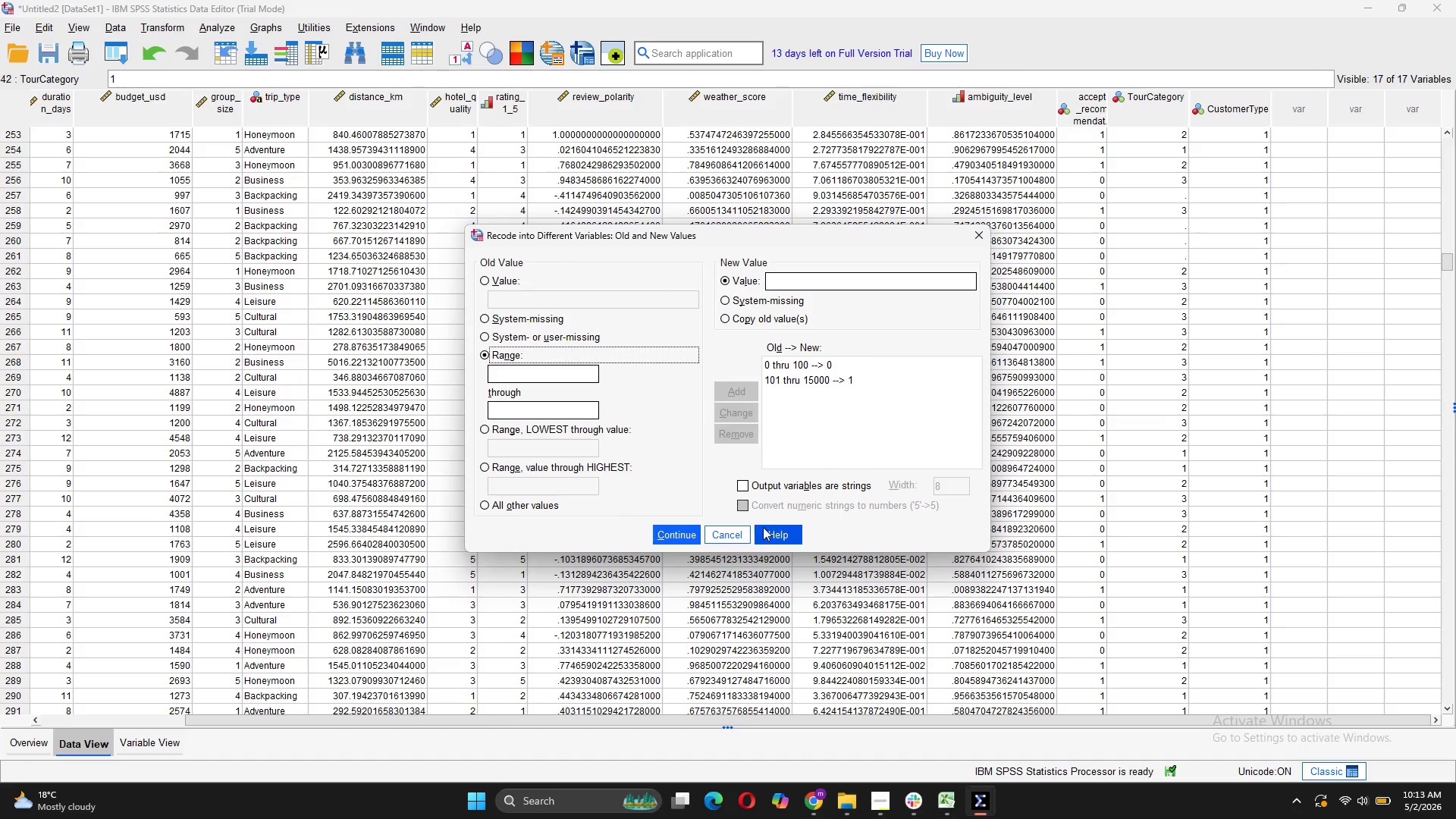 
left_click([747, 529])
 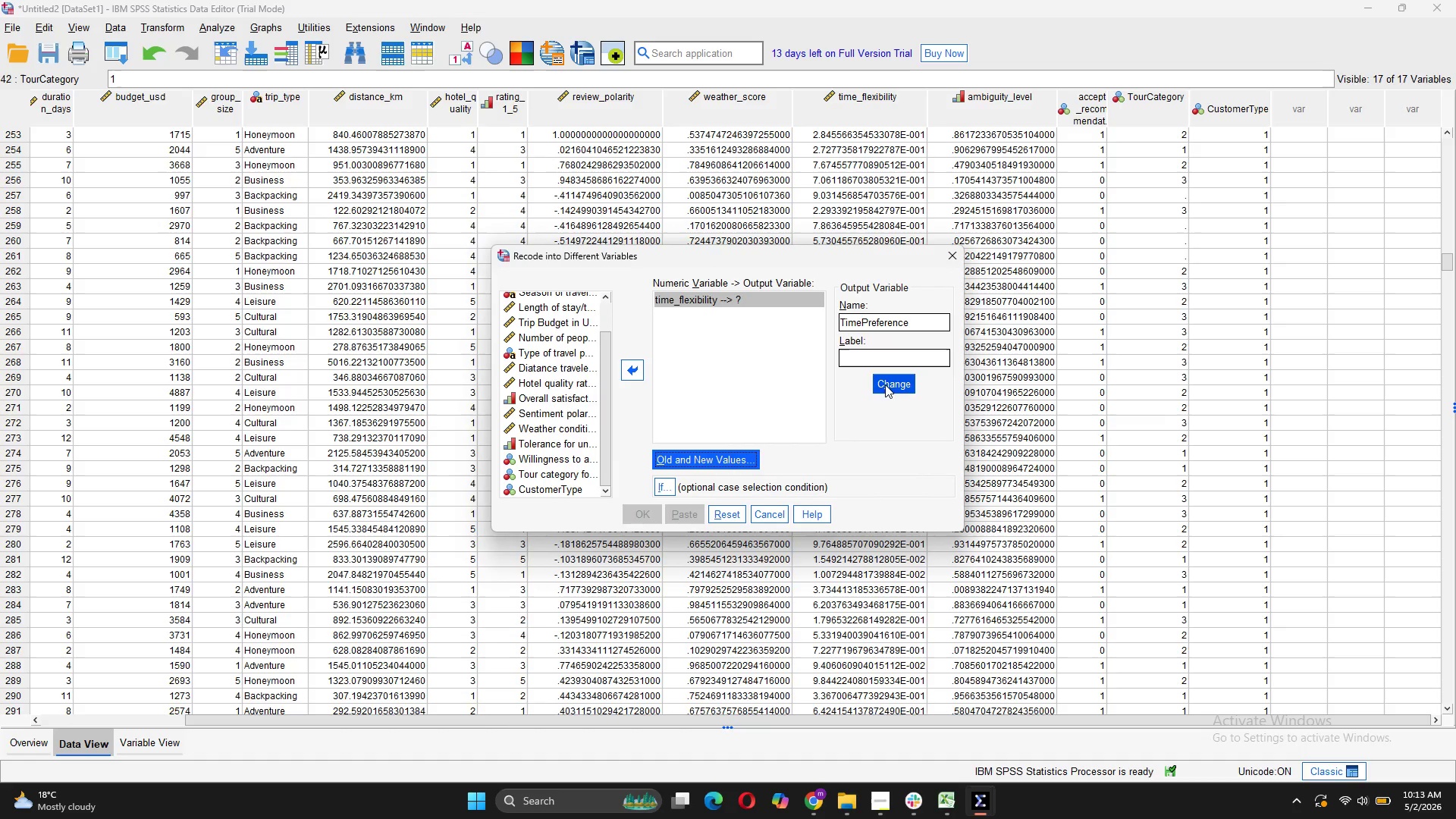 
left_click([885, 384])
 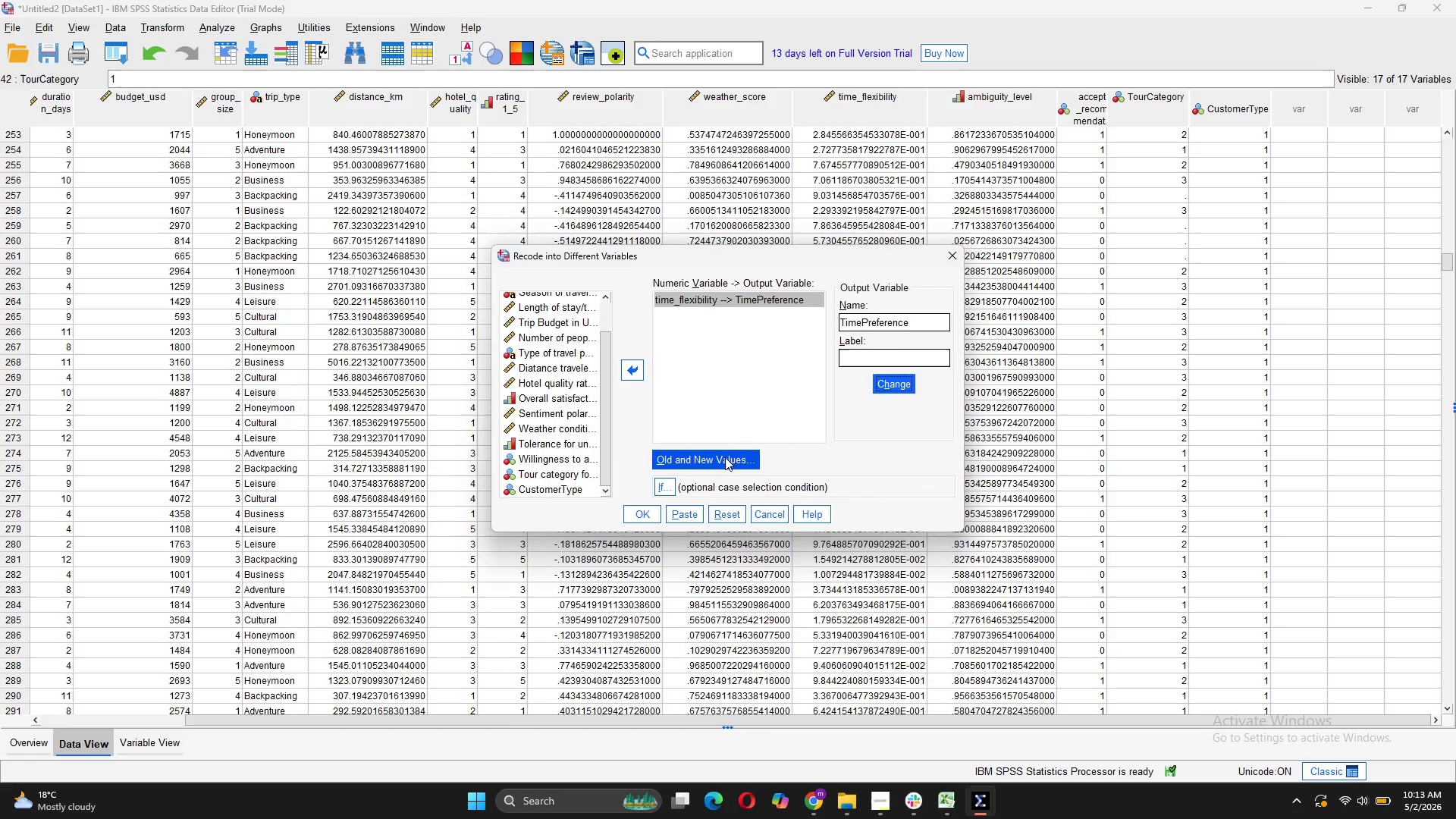 
left_click([720, 461])
 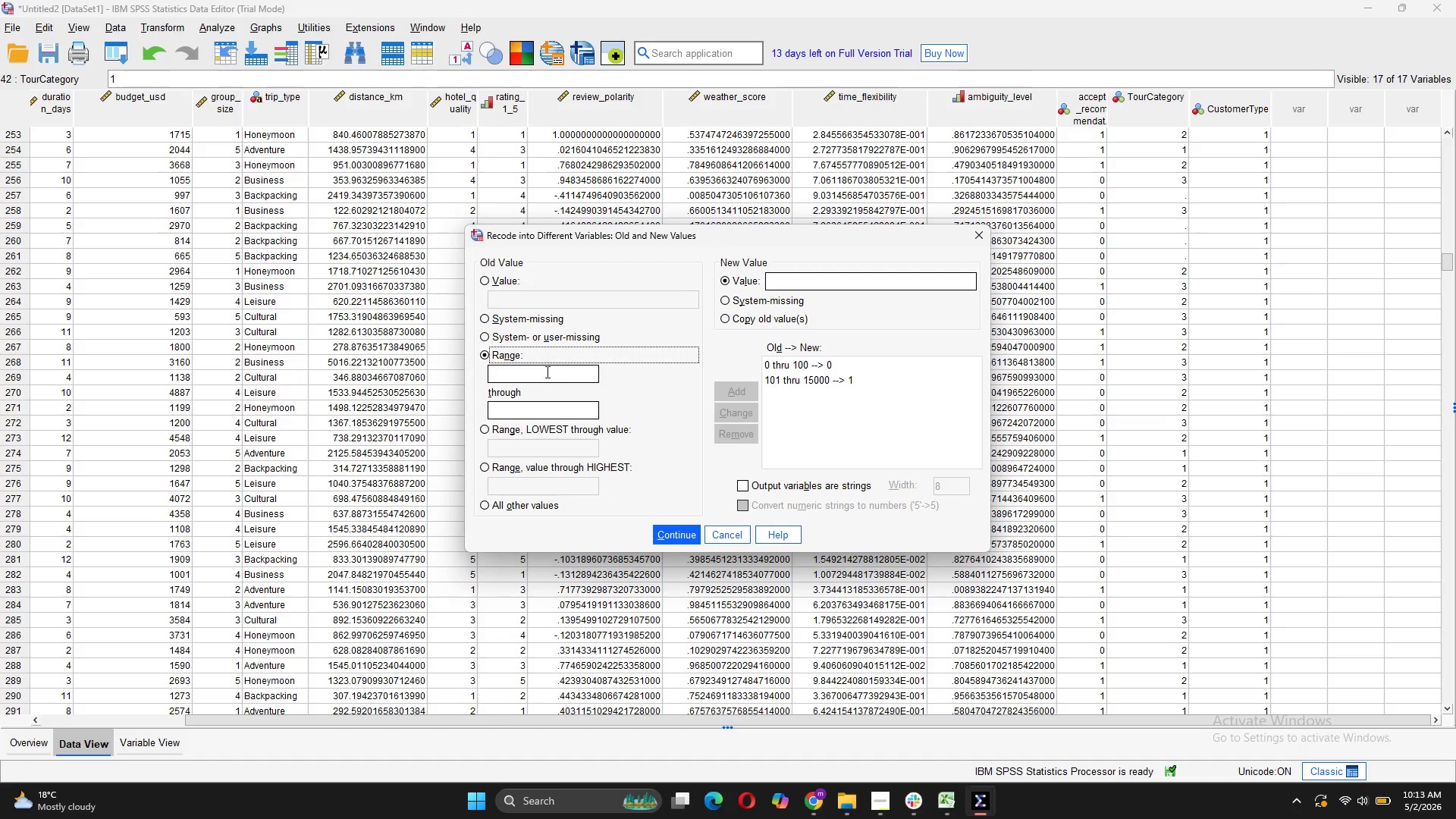 
left_click([545, 371])
 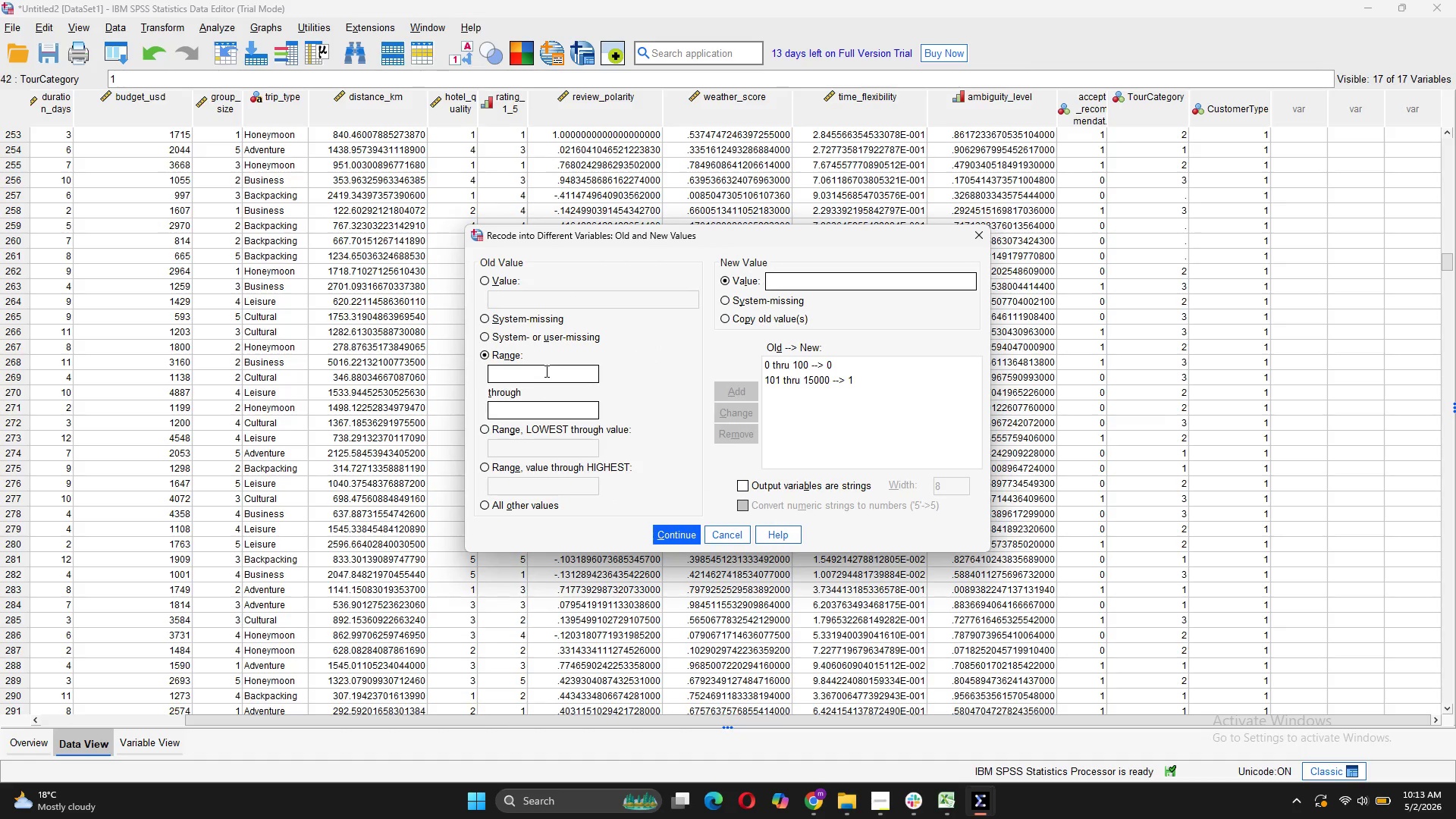 
key(1)
 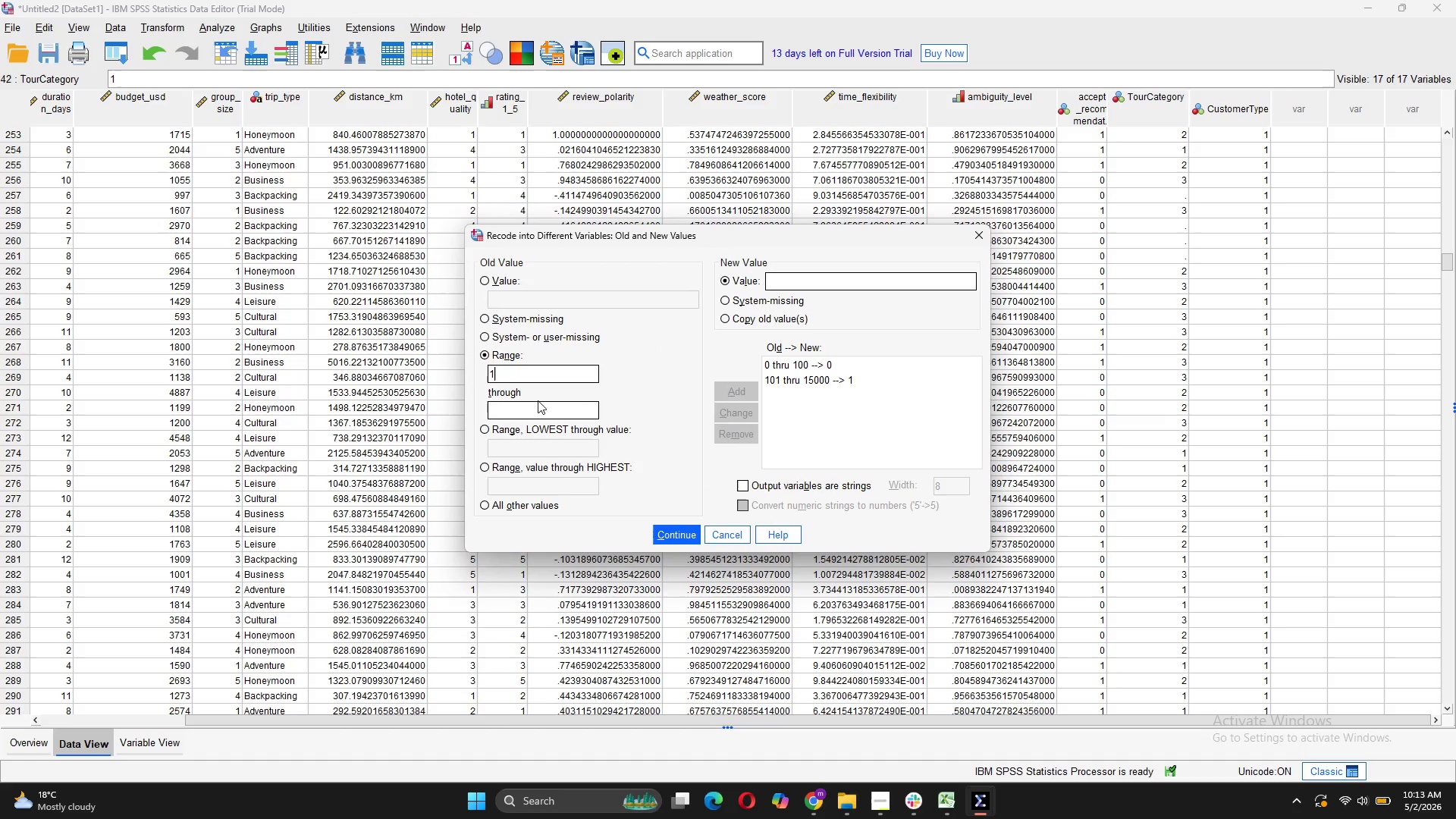 
left_click([531, 410])
 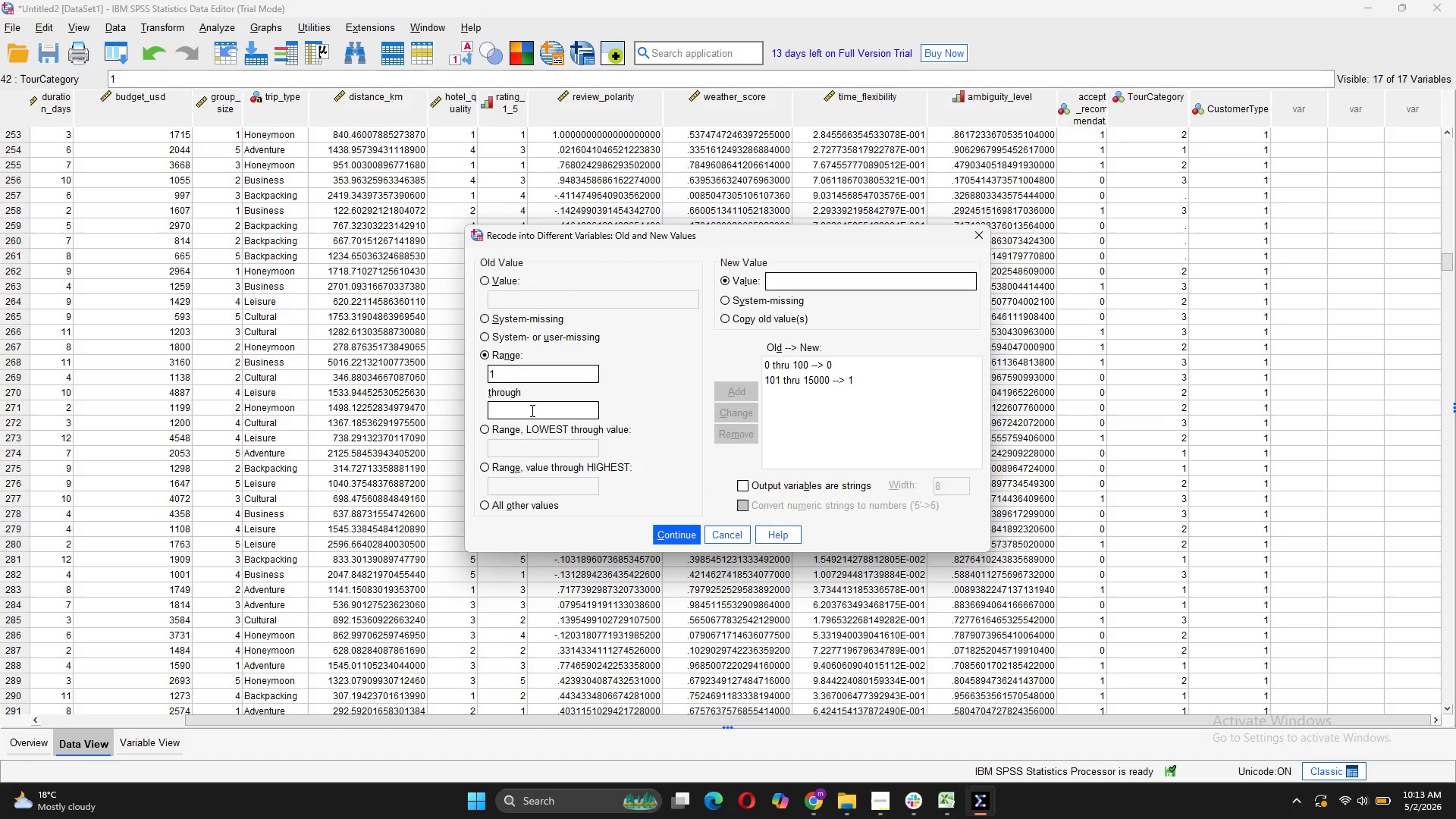 
key(3)
 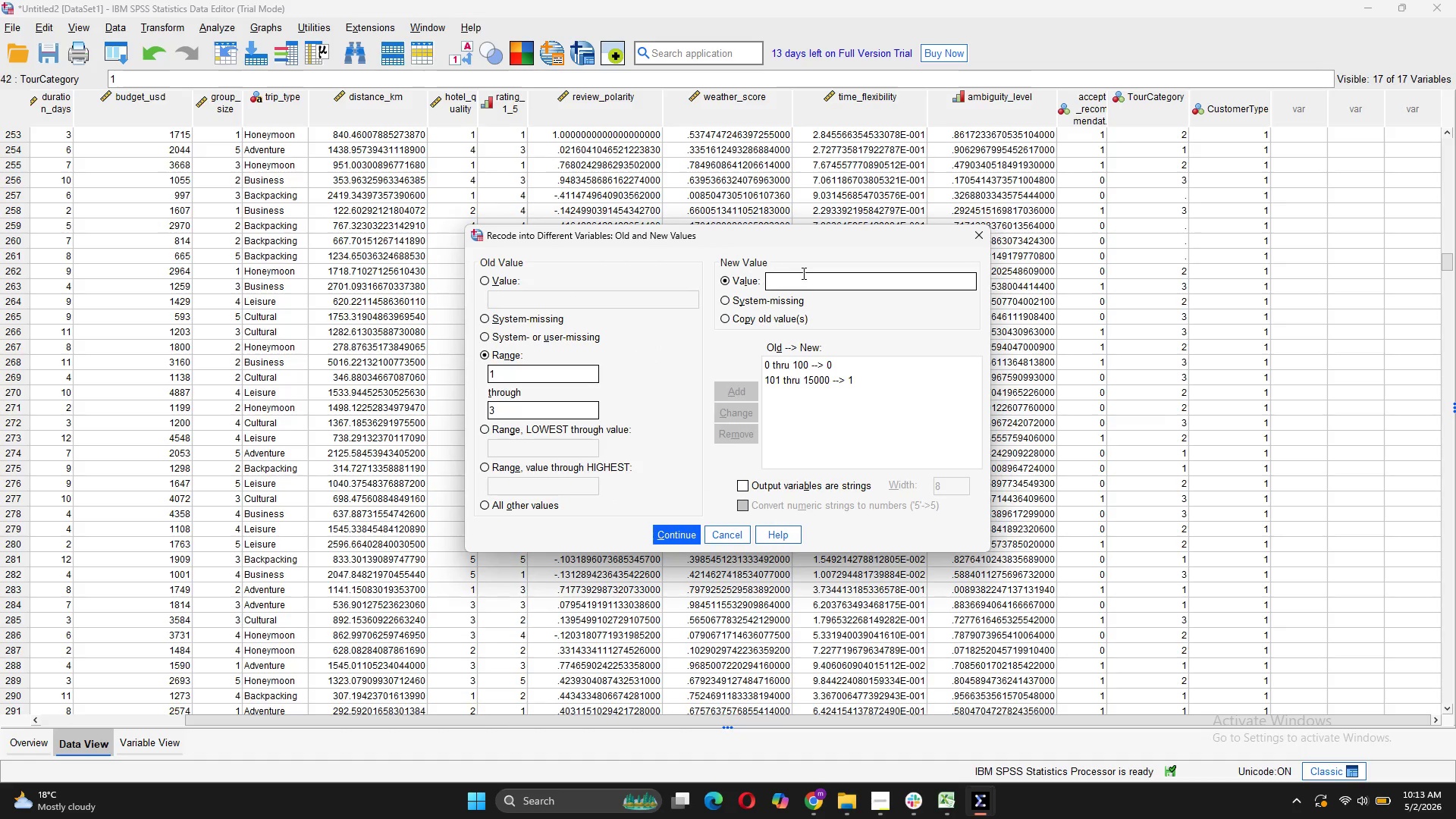 
left_click([802, 273])
 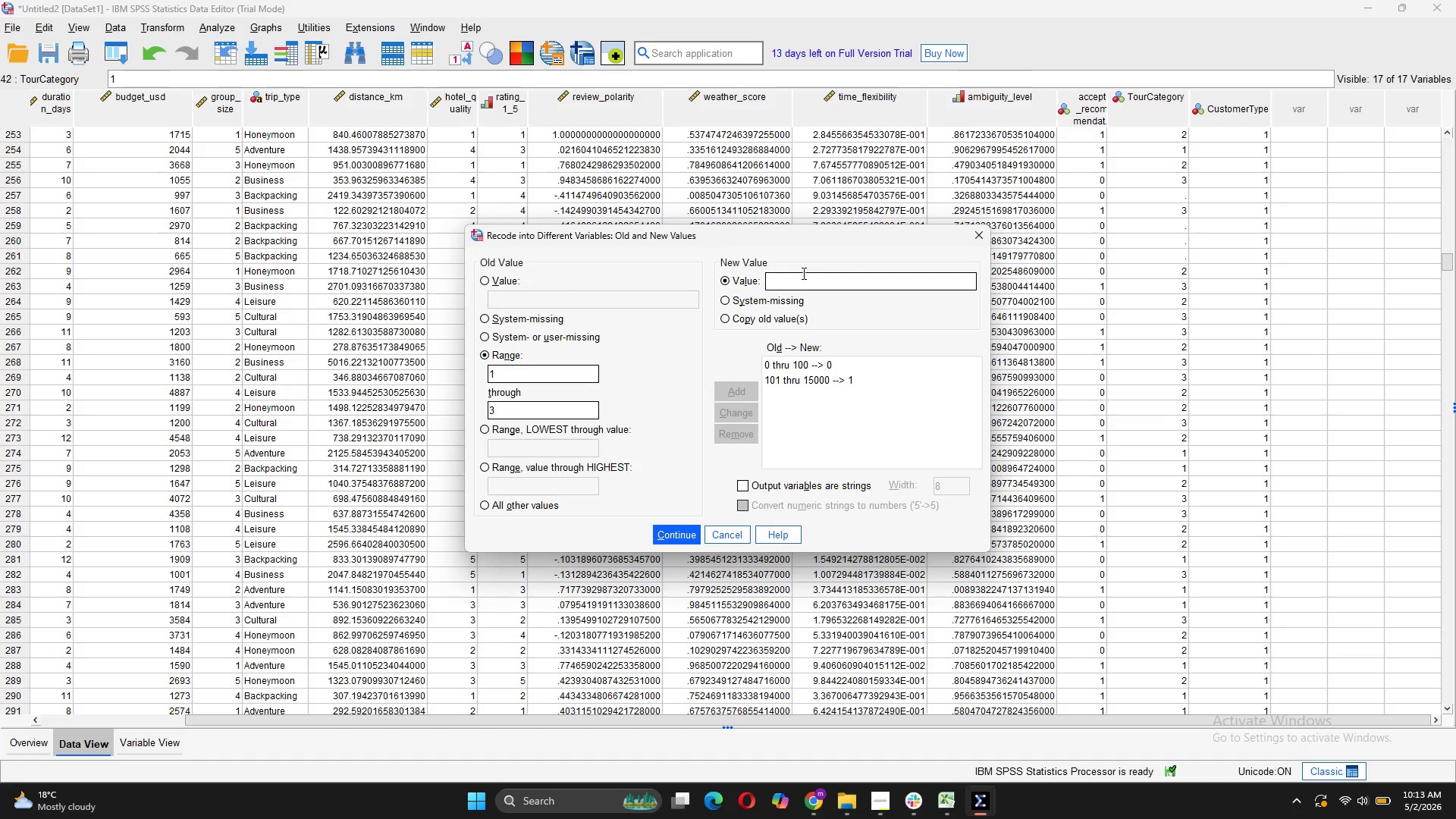 
key(1)
 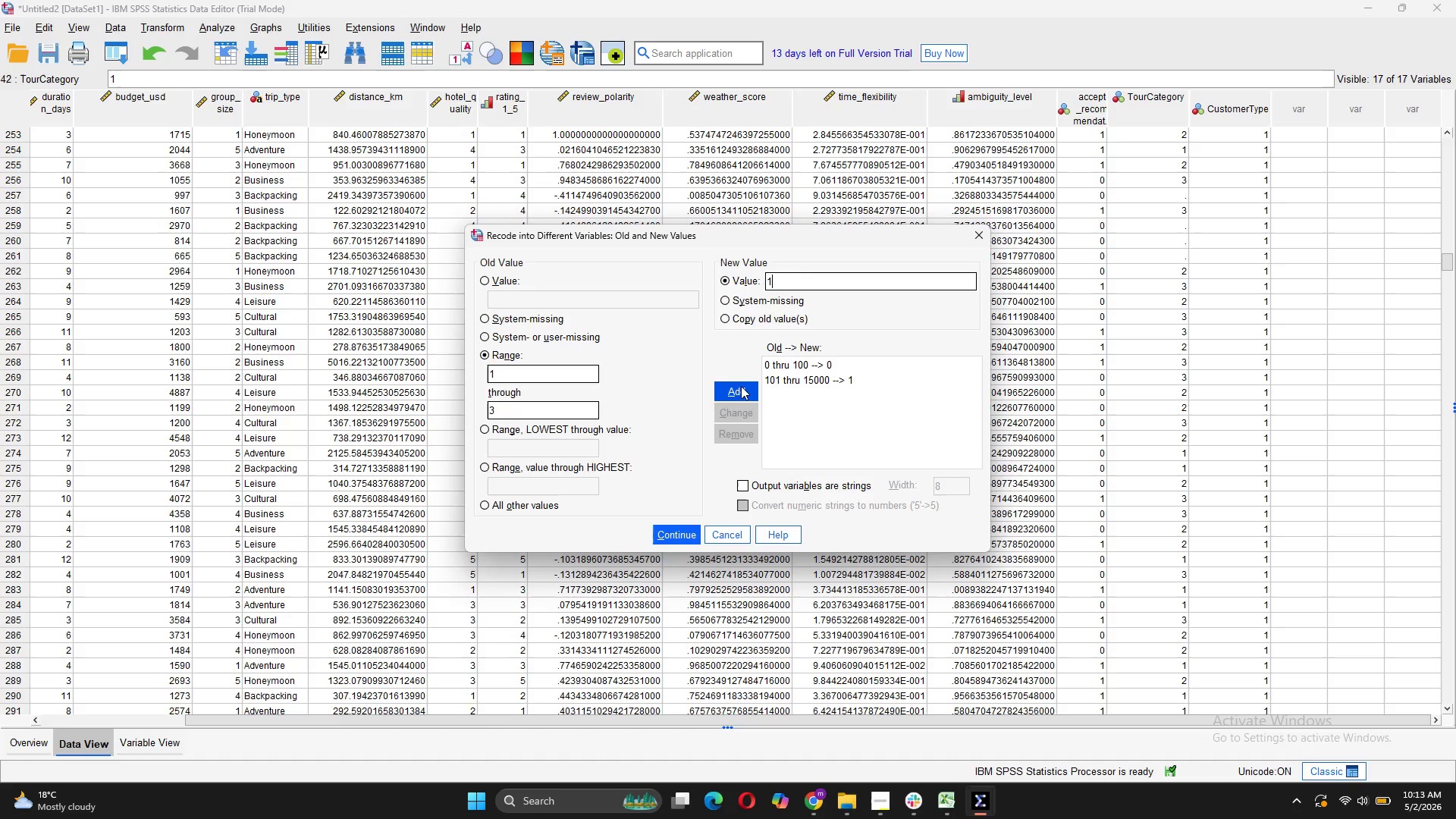 
left_click([787, 379])
 